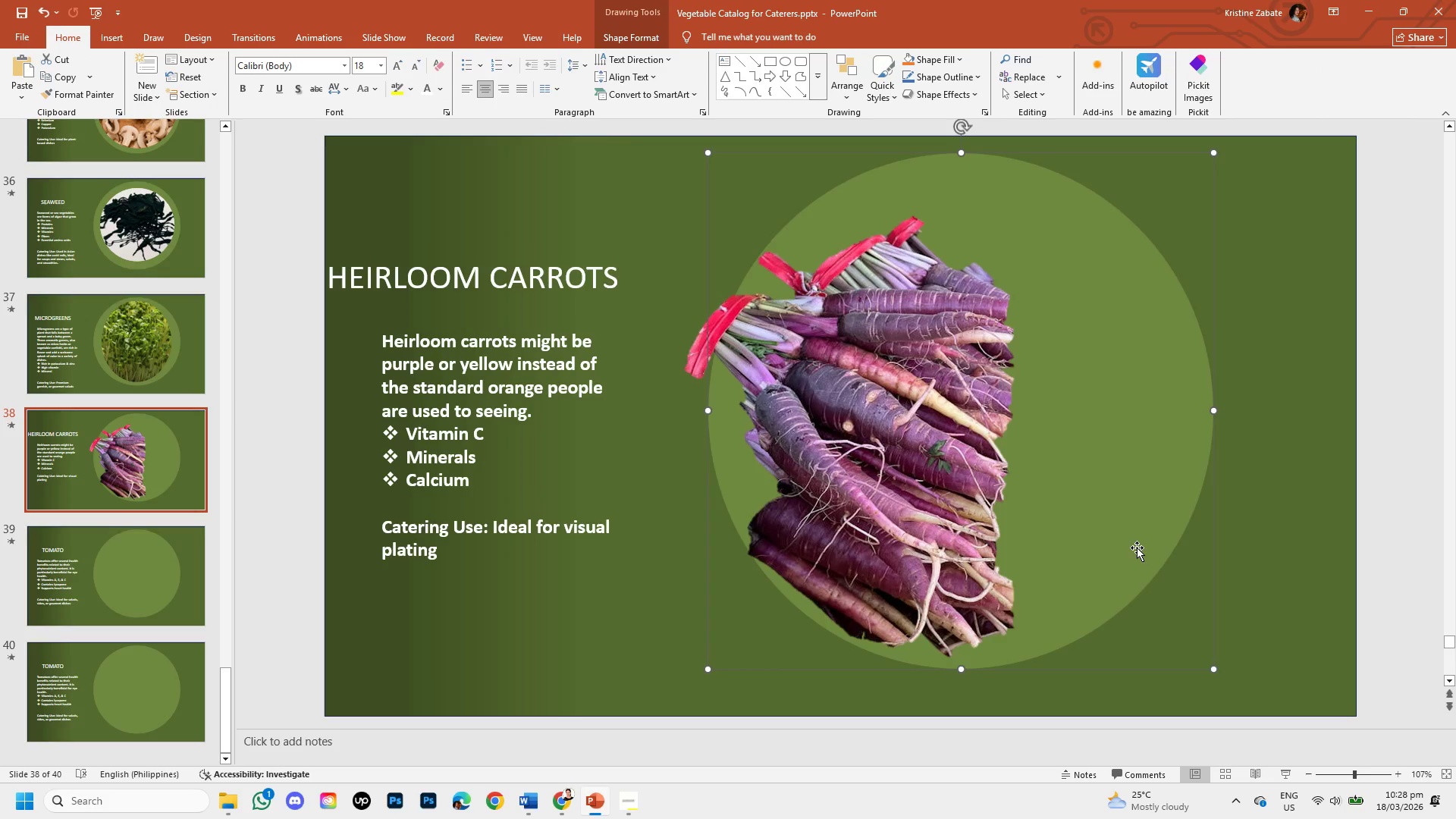 
key(Control+Z)
 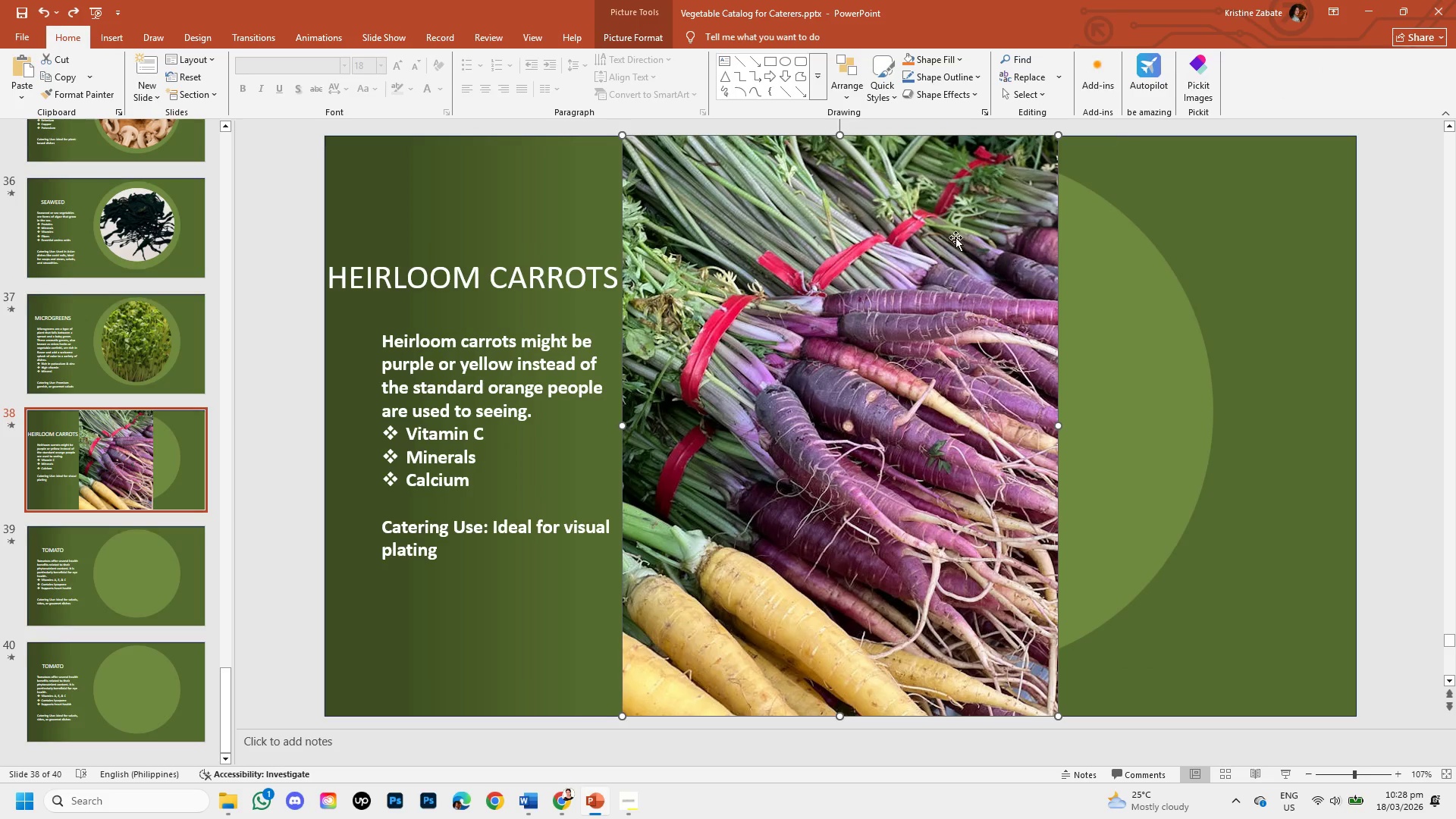 
double_click([836, 349])
 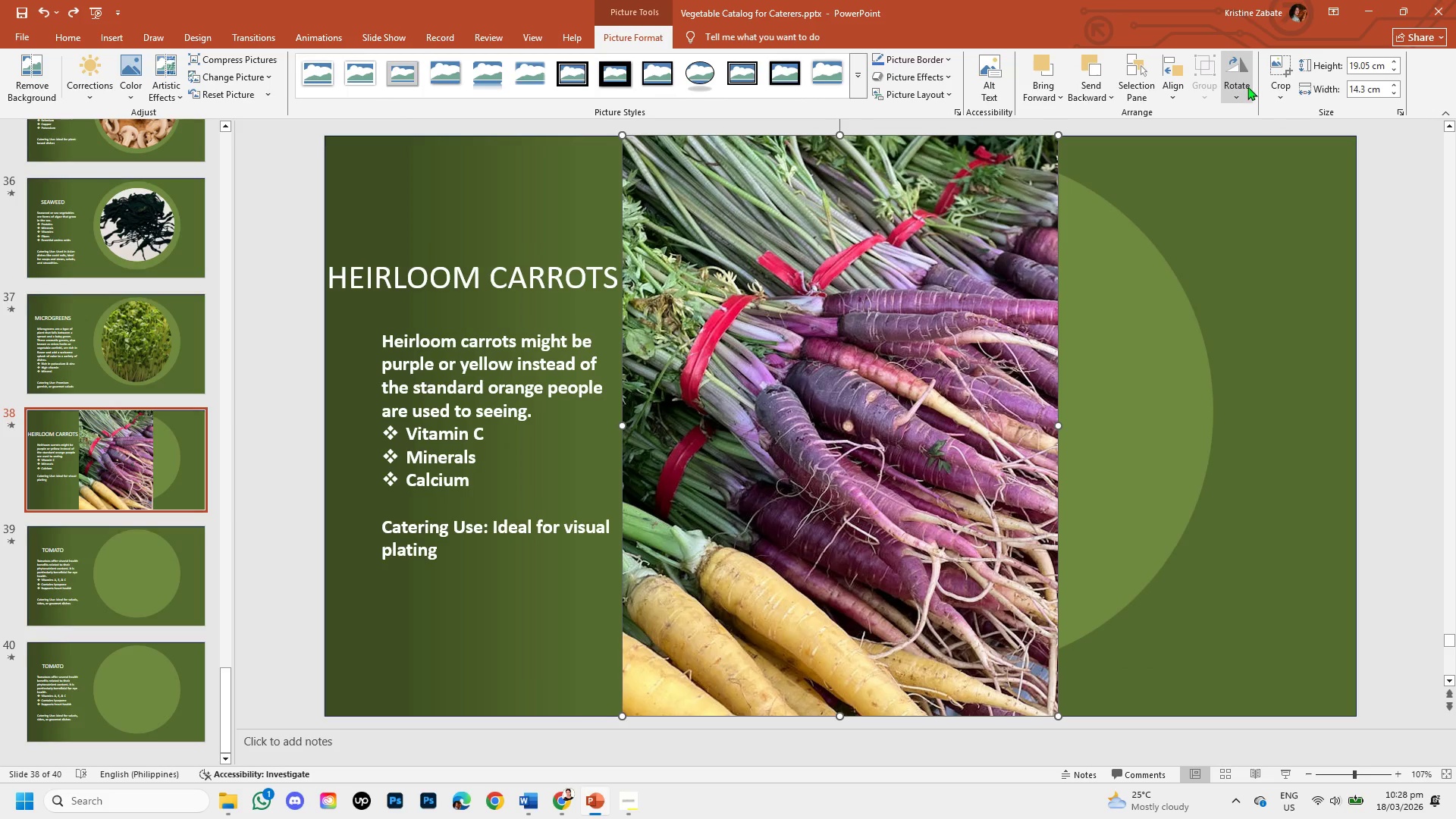 
left_click_drag(start_coordinate=[1277, 90], to_coordinate=[1294, 112])
 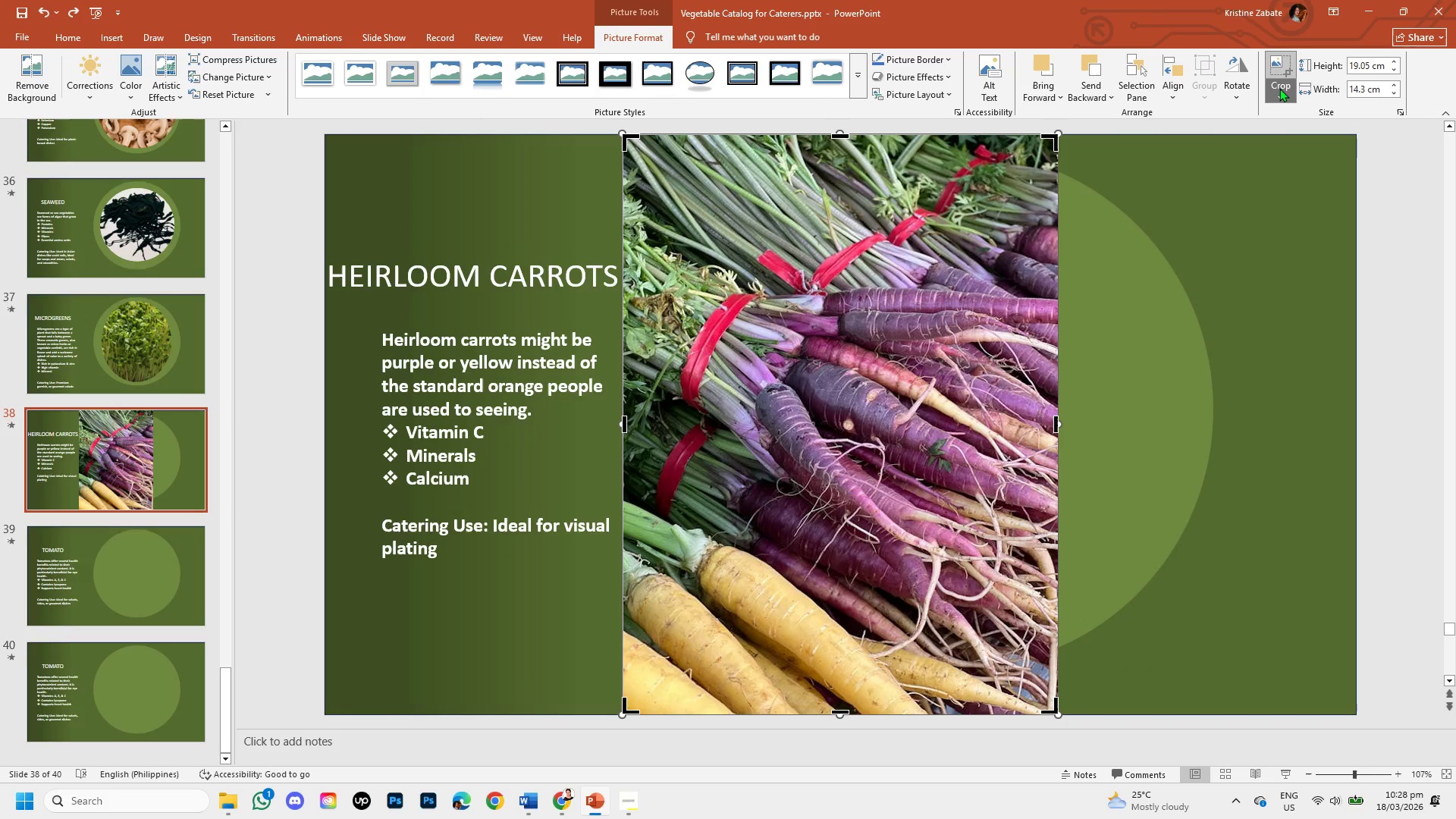 
left_click([1294, 112])
 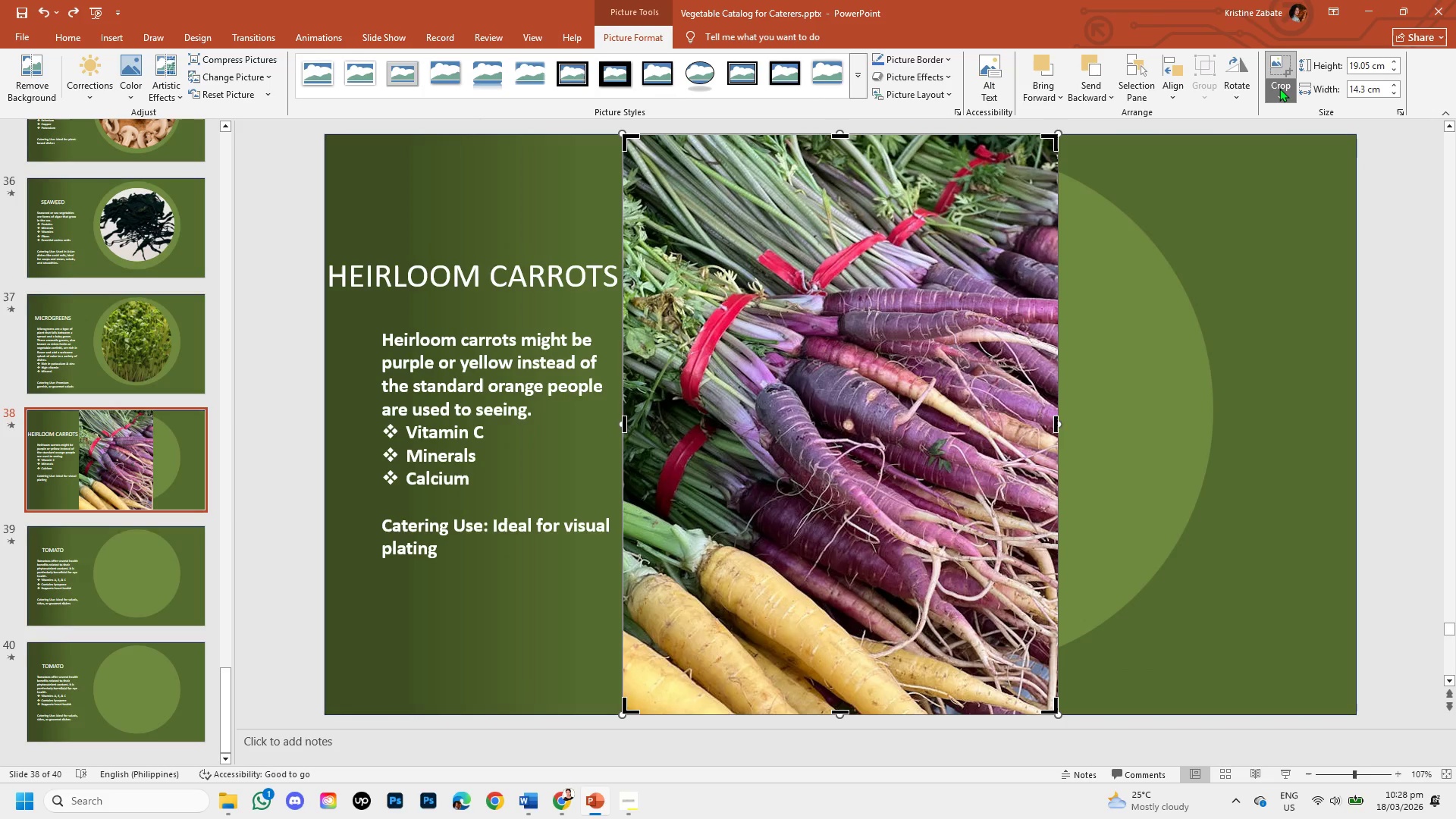 
left_click([1279, 88])
 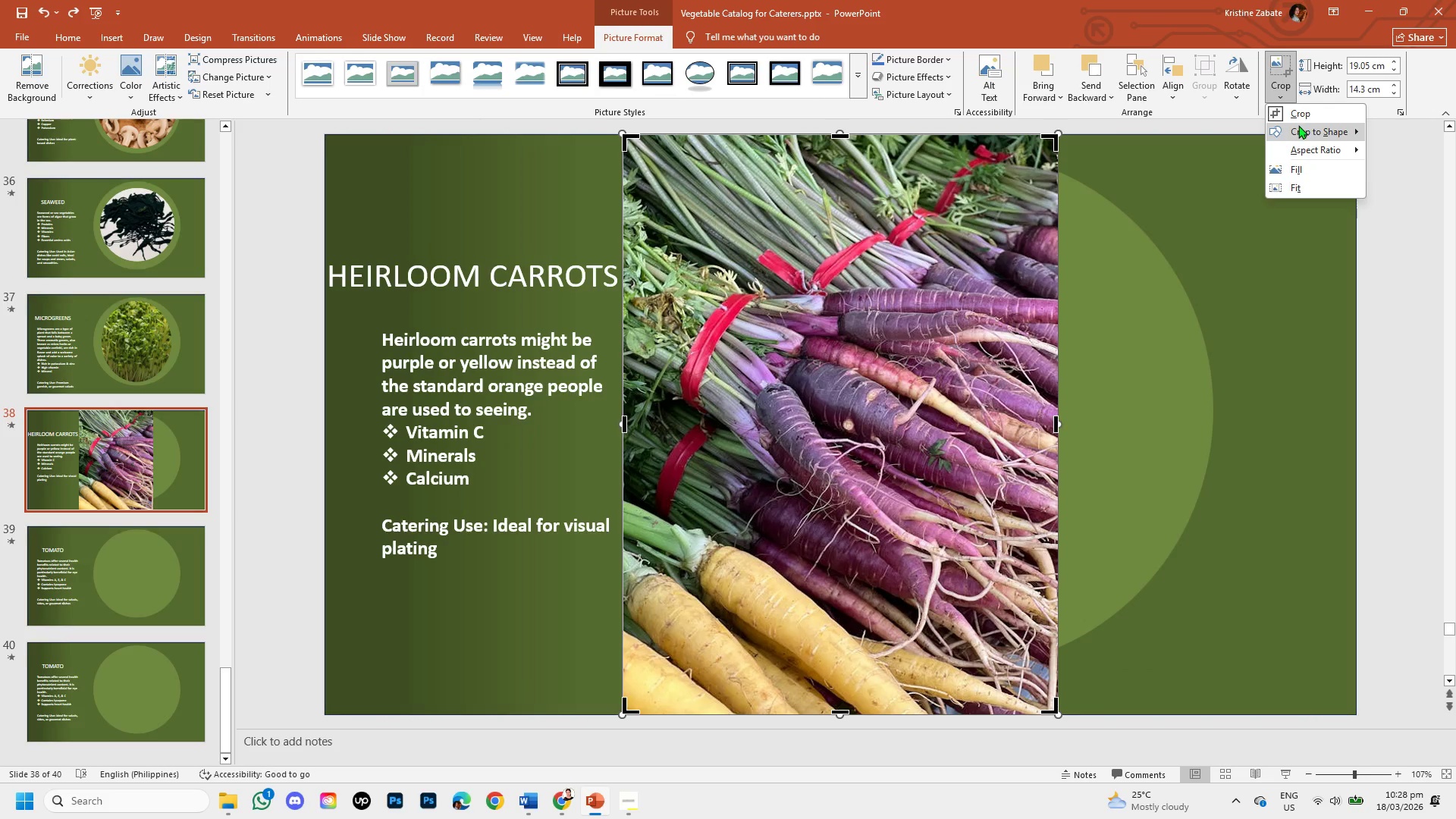 
left_click([1298, 125])
 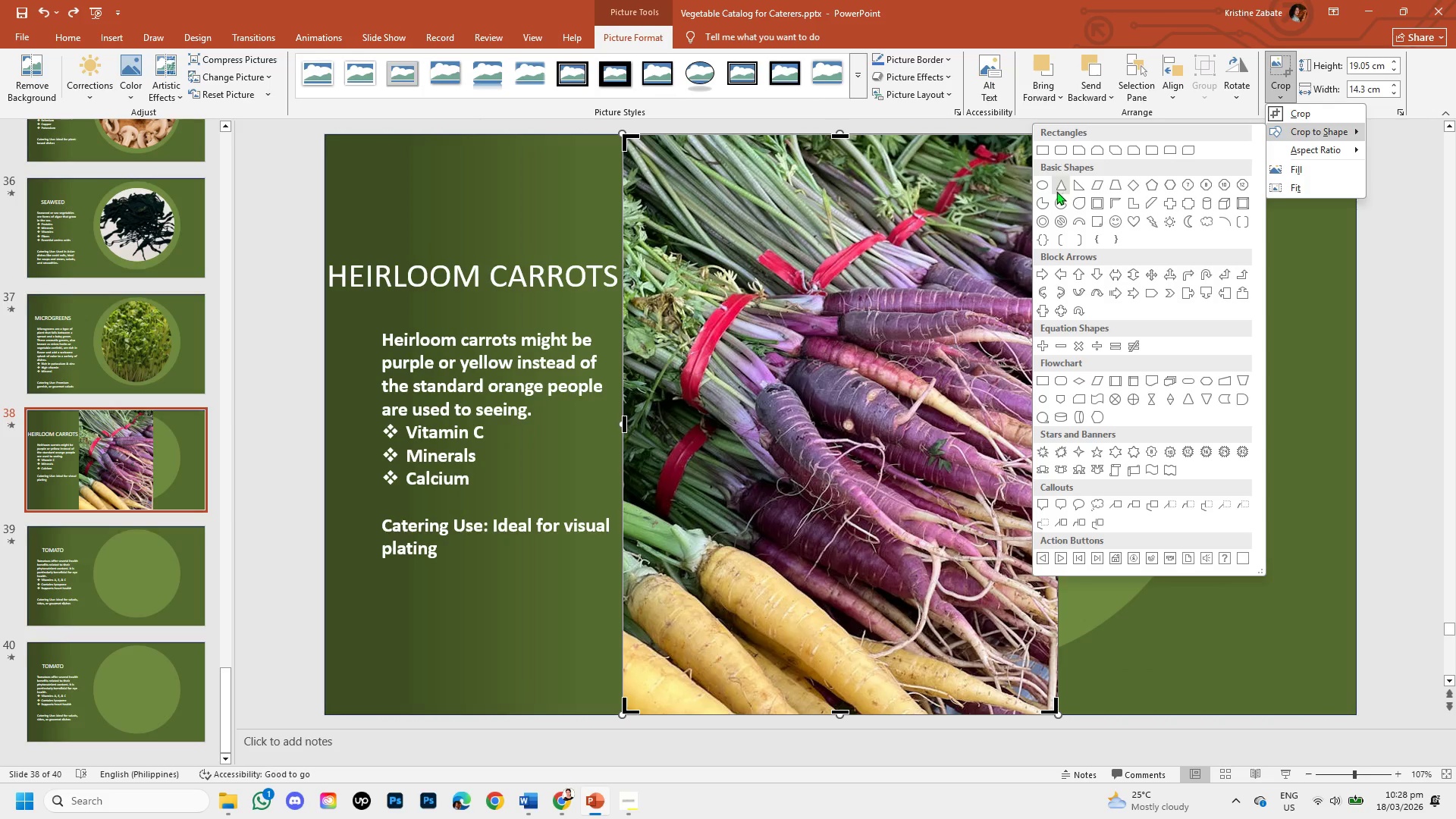 
left_click([1062, 152])
 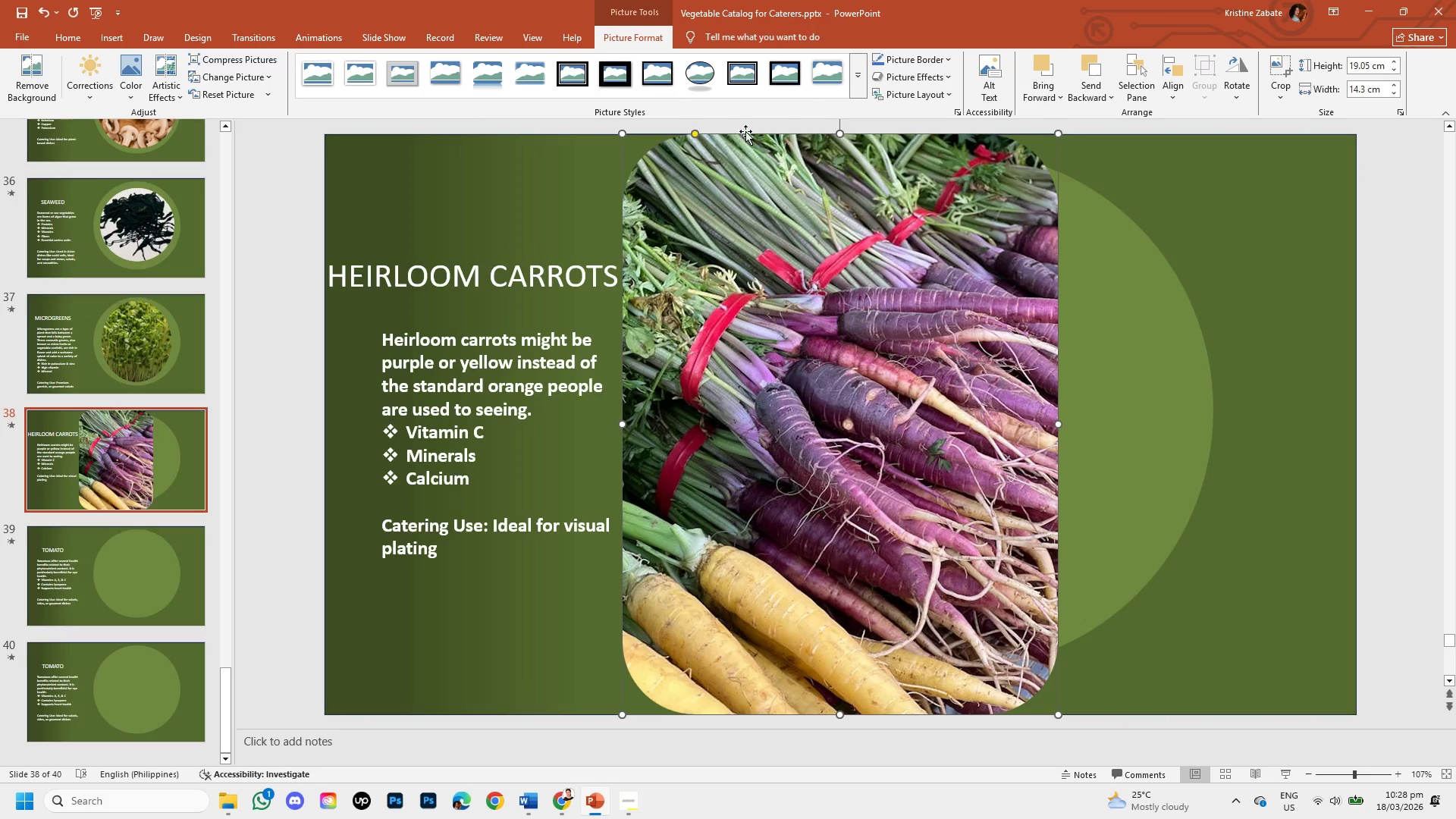 
right_click([772, 188])
 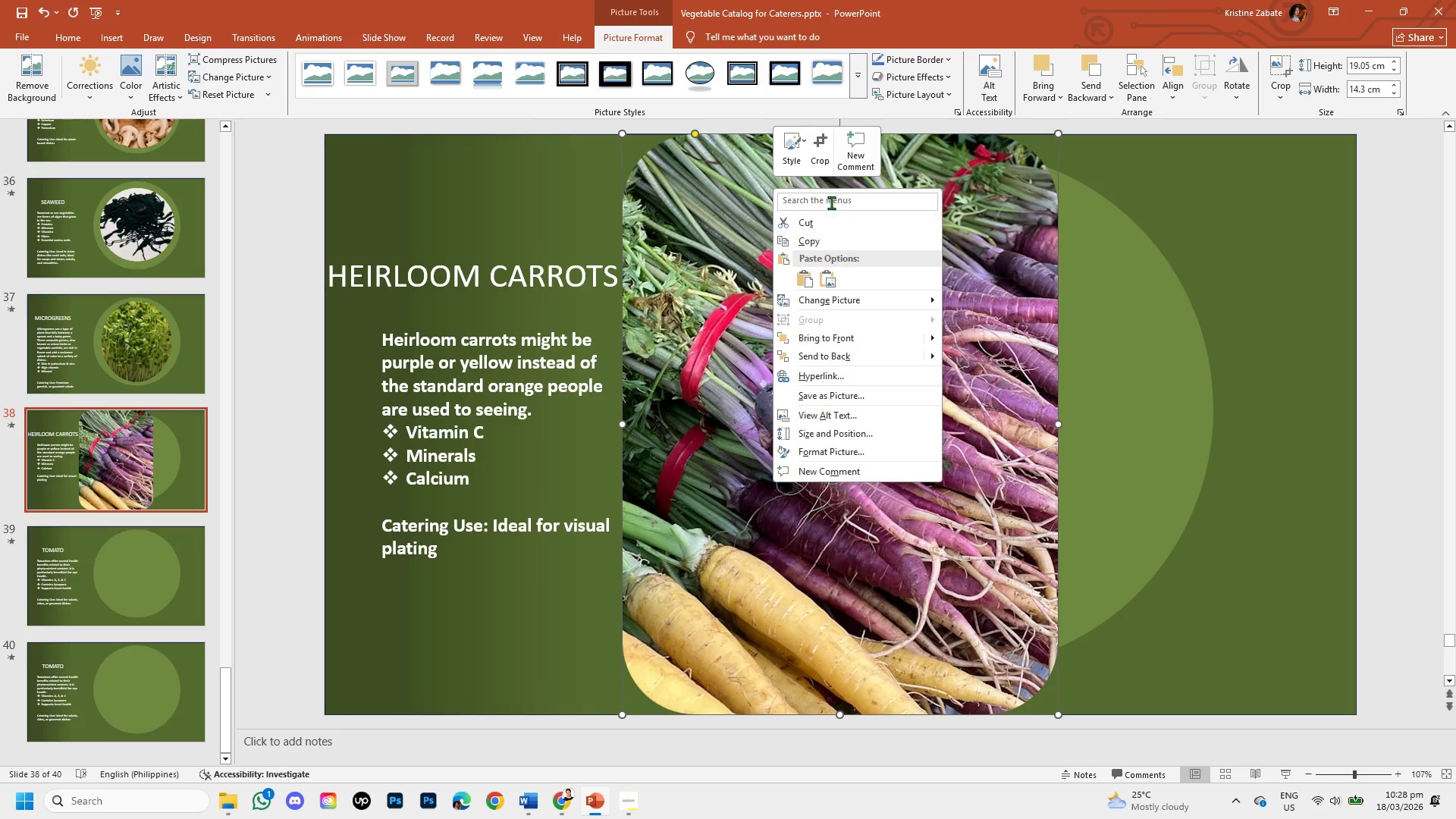 
left_click([815, 161])
 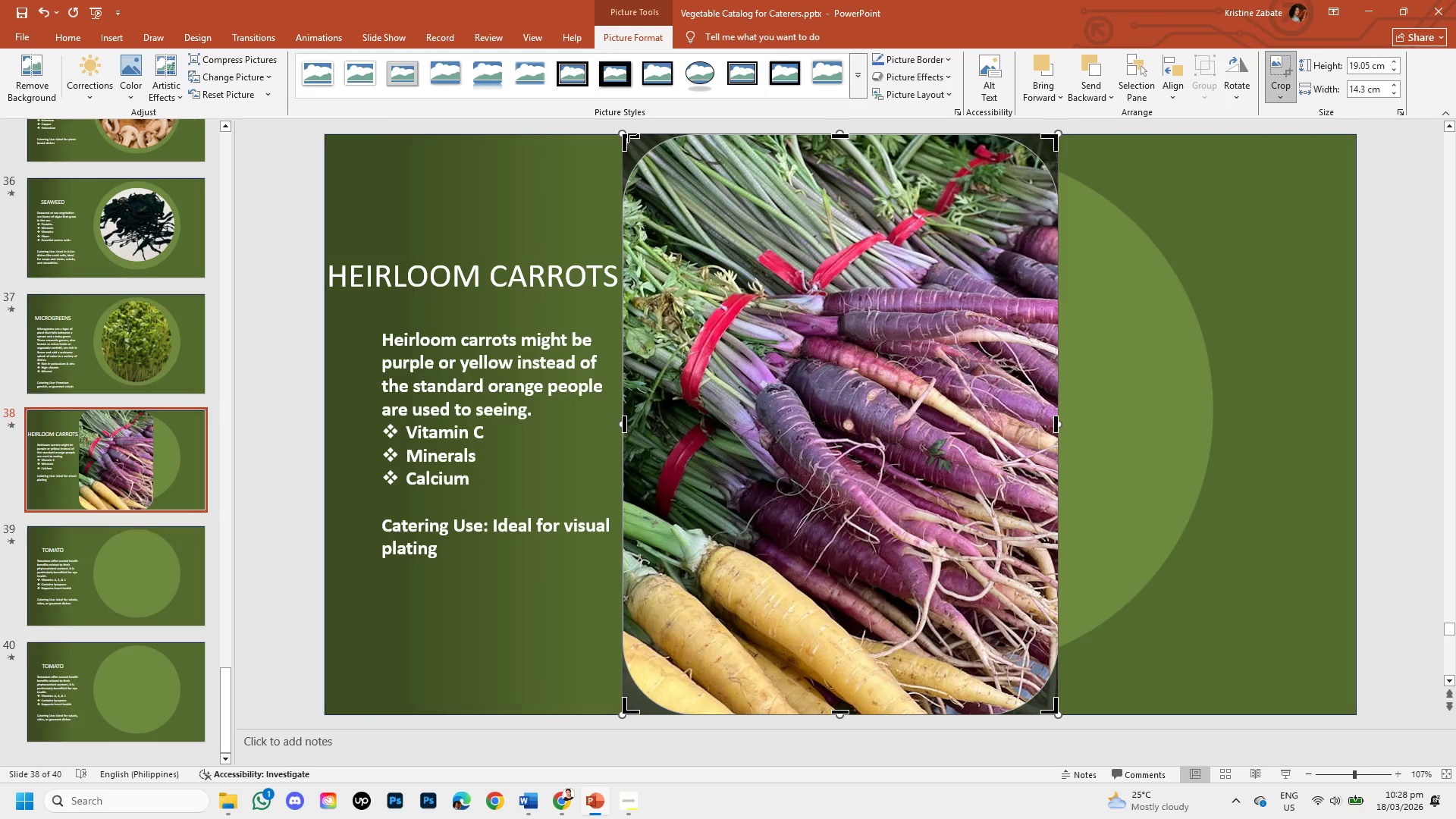 
left_click_drag(start_coordinate=[628, 133], to_coordinate=[629, 332])
 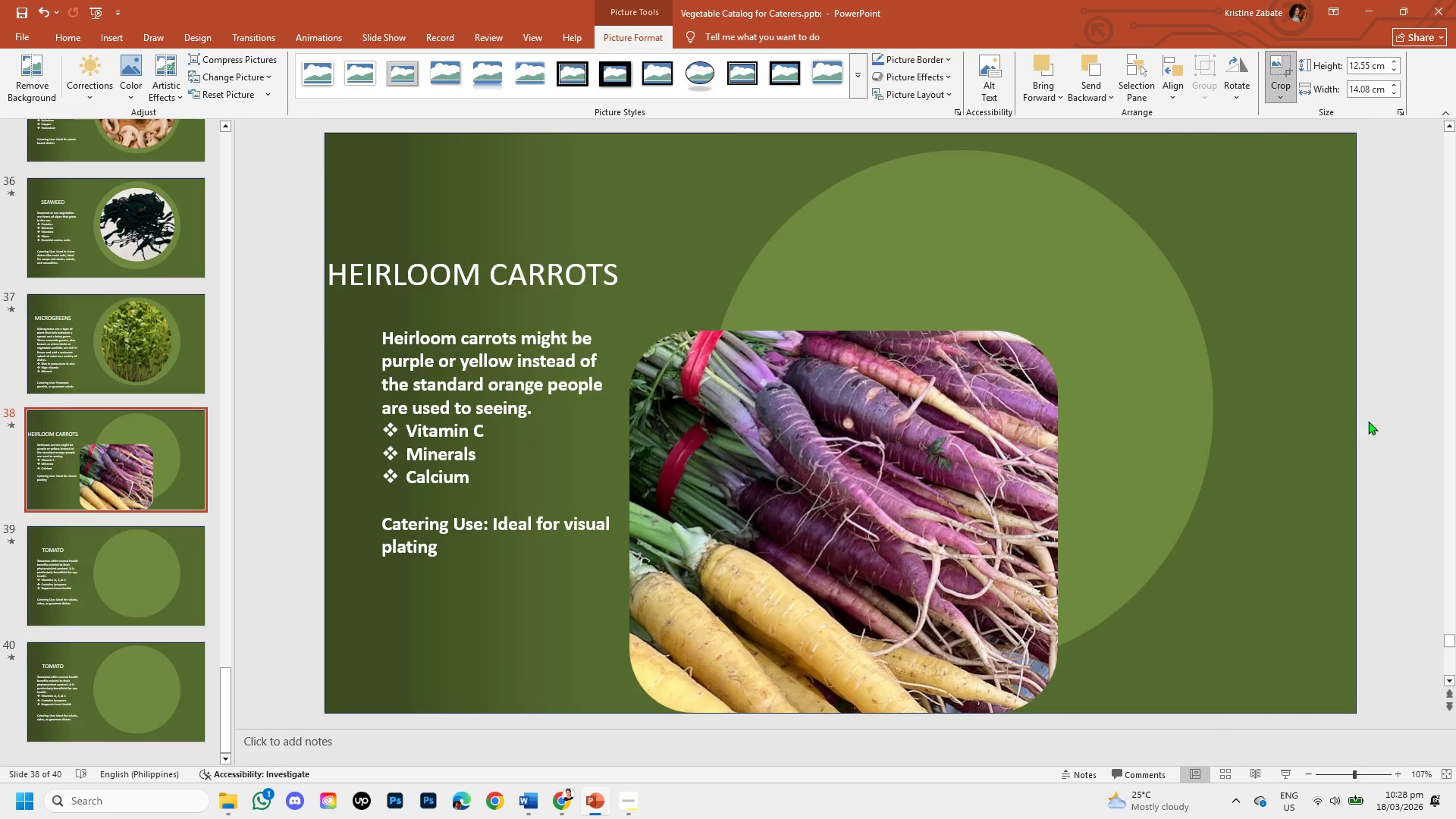 
left_click_drag(start_coordinate=[875, 430], to_coordinate=[996, 295])
 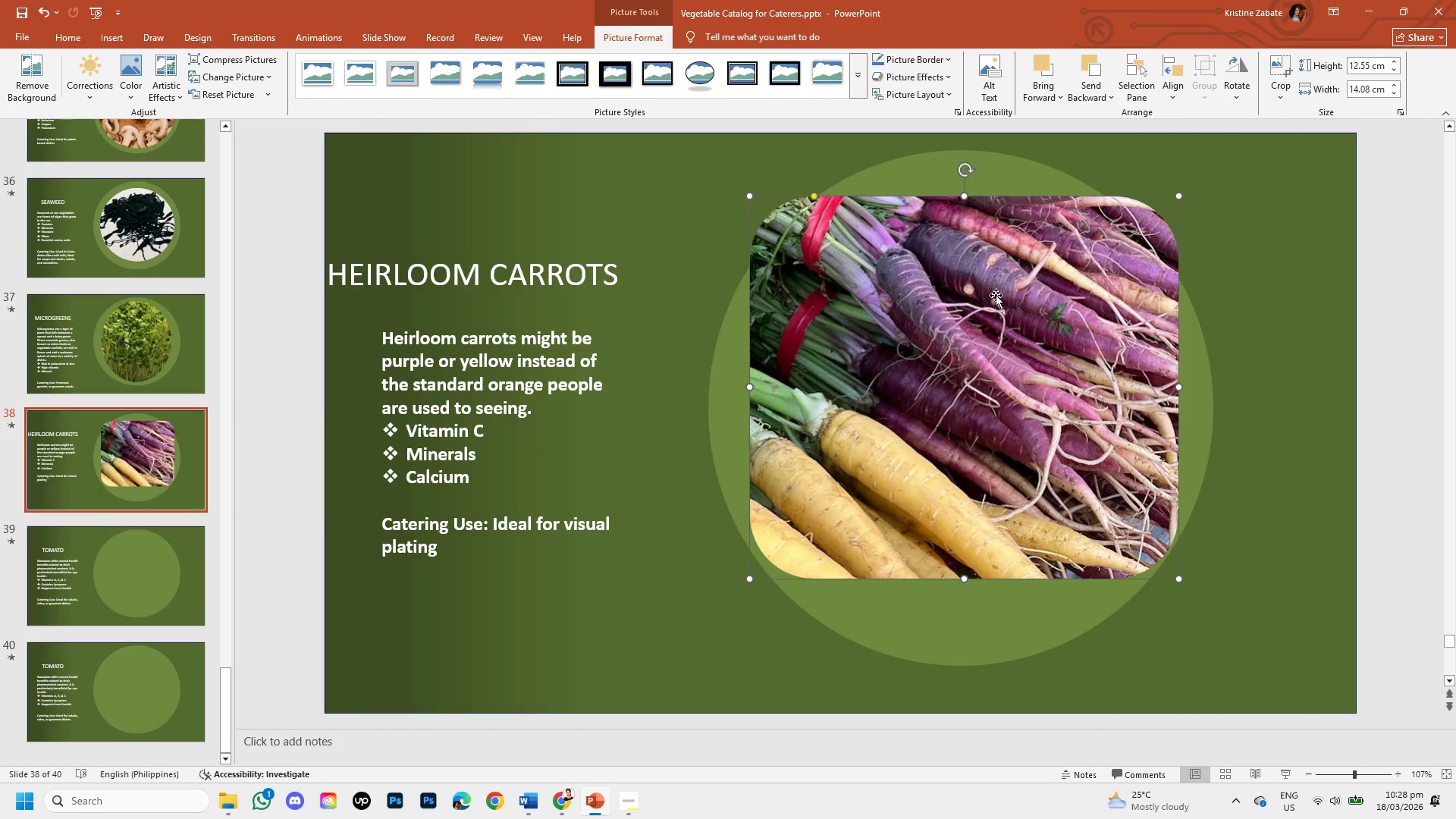 
key(Control+Z)
 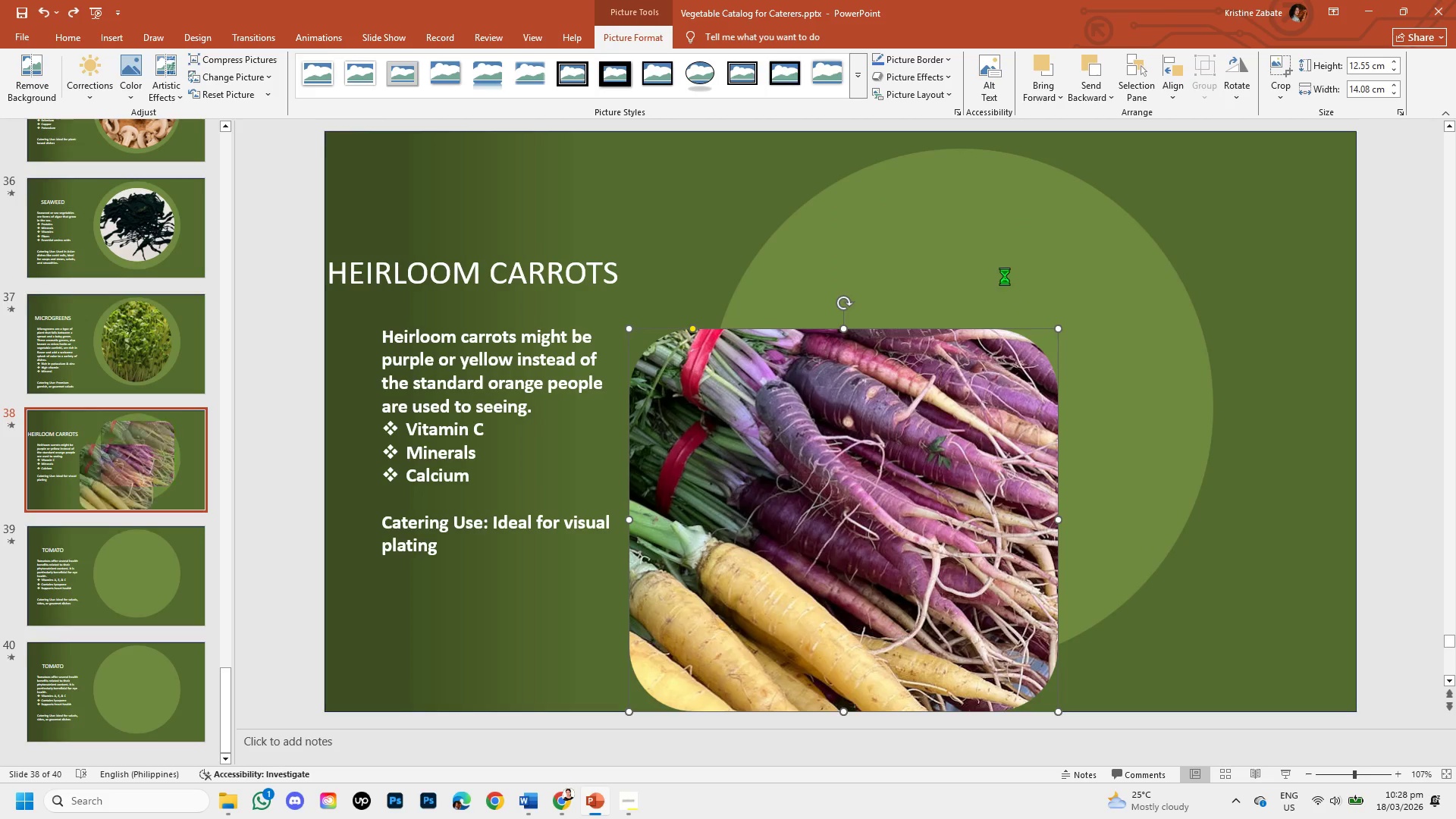 
key(Control+Z)
 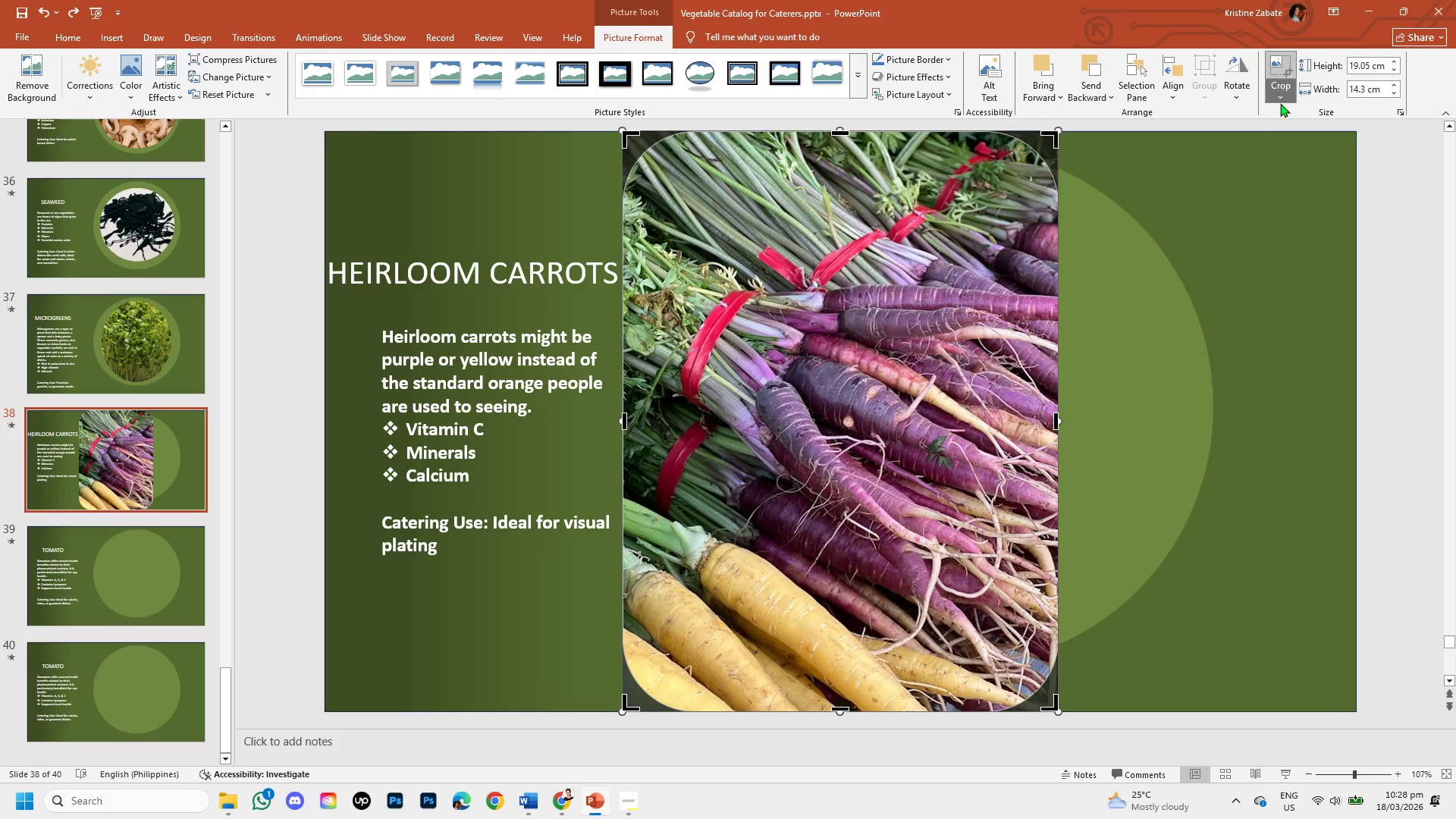 
left_click([1278, 99])
 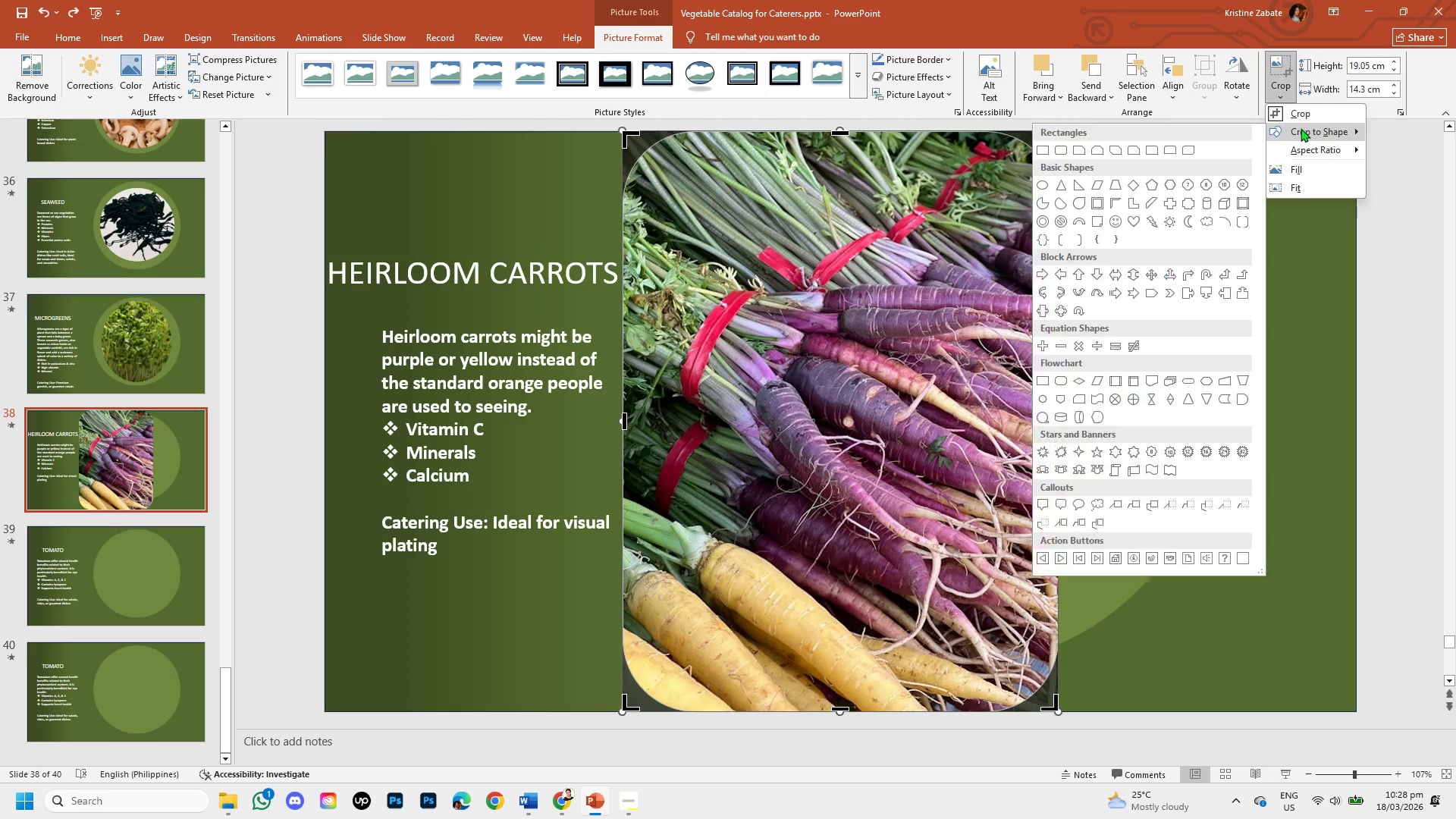 
left_click([1301, 128])
 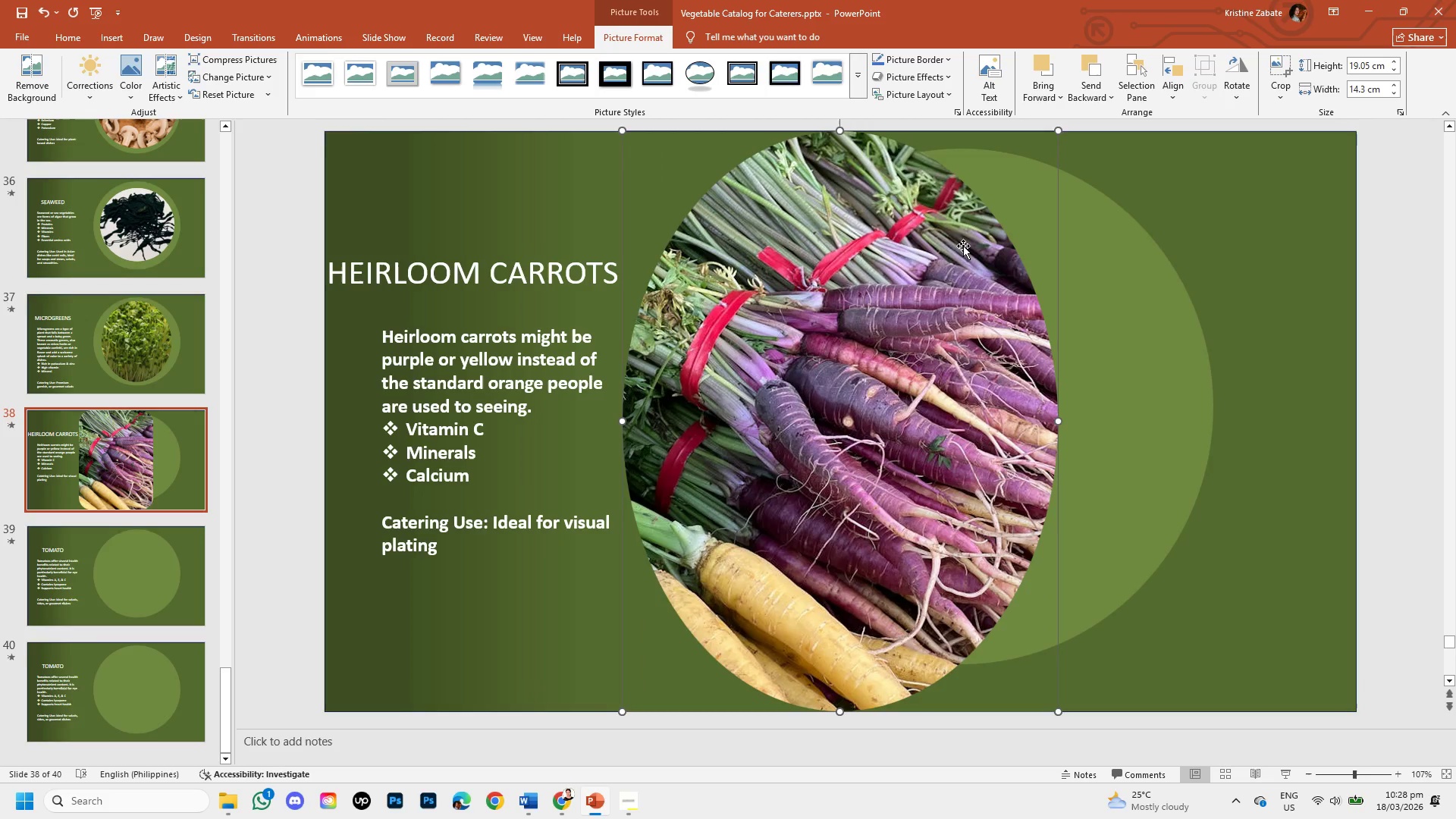 
right_click([898, 265])
 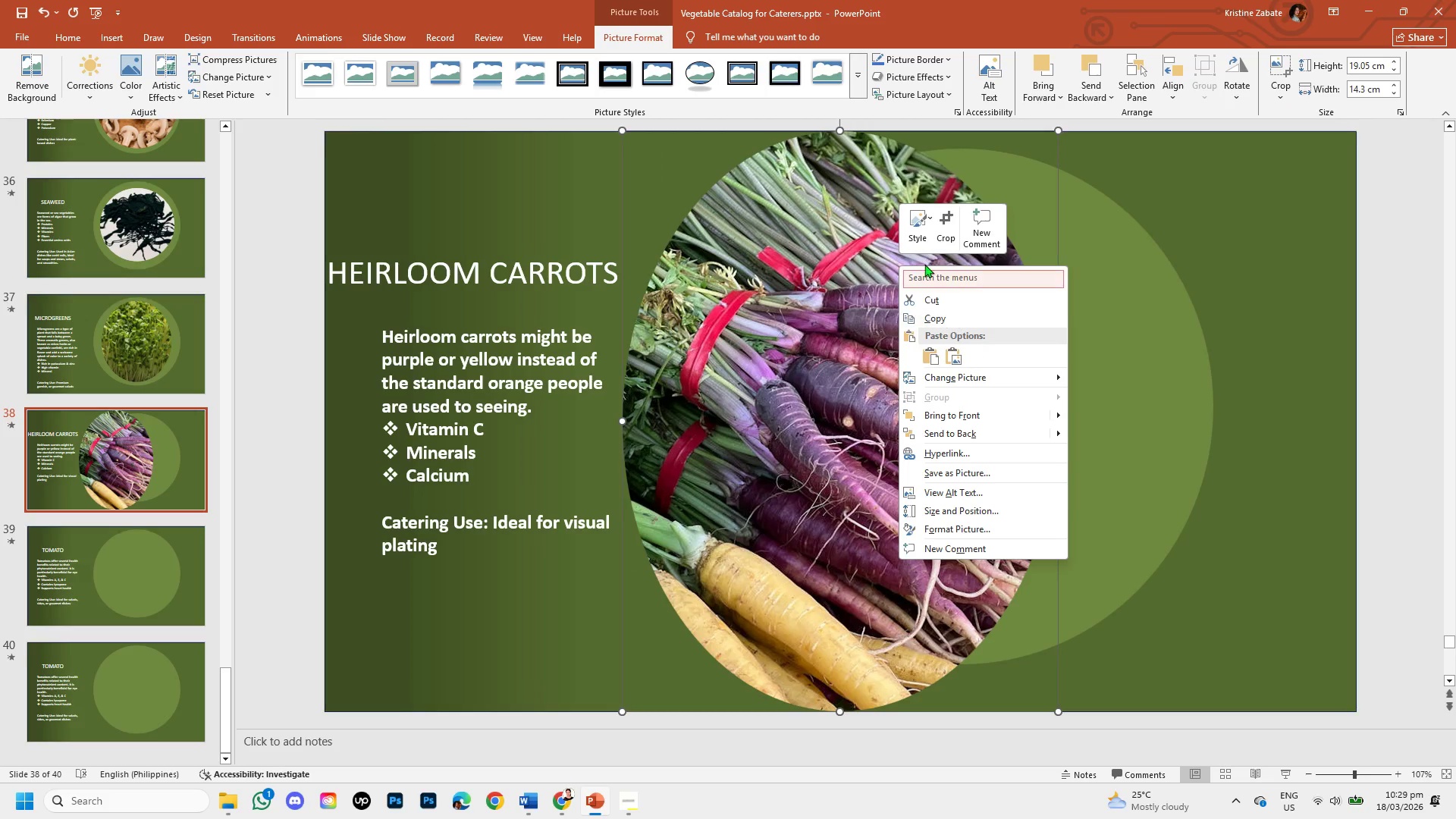 
left_click([949, 229])
 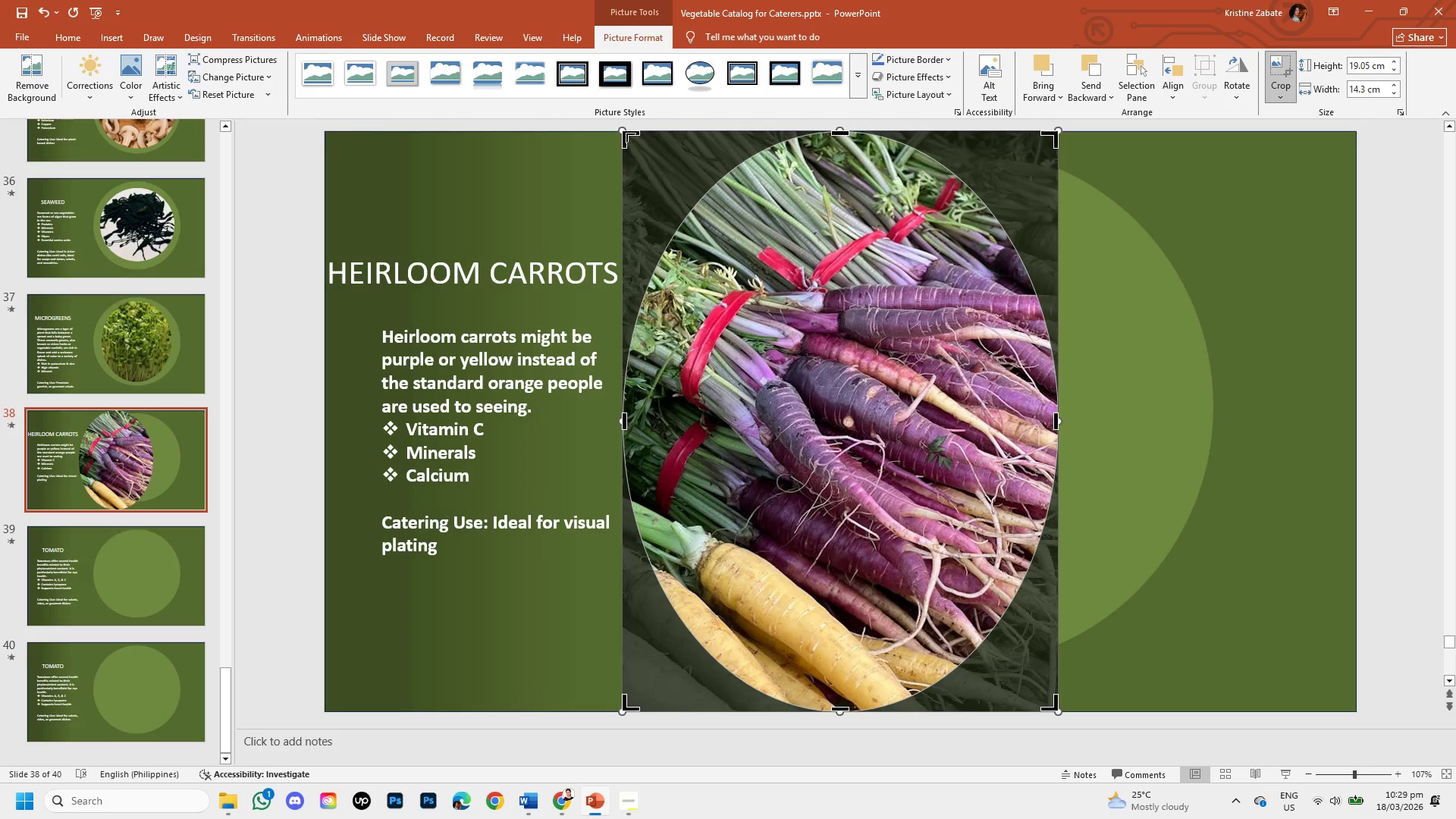 
left_click_drag(start_coordinate=[624, 133], to_coordinate=[626, 383])
 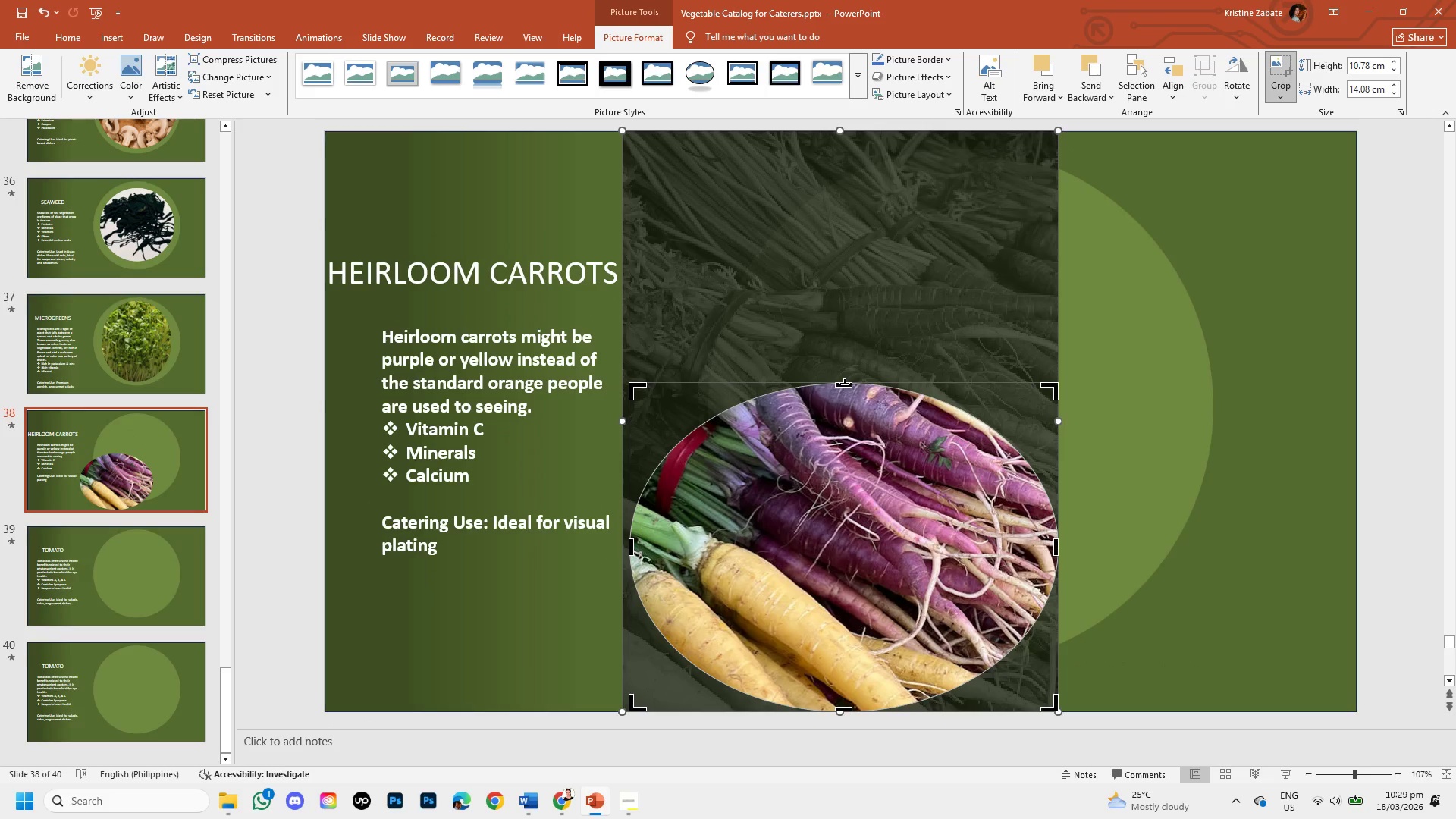 
left_click_drag(start_coordinate=[845, 384], to_coordinate=[843, 313])
 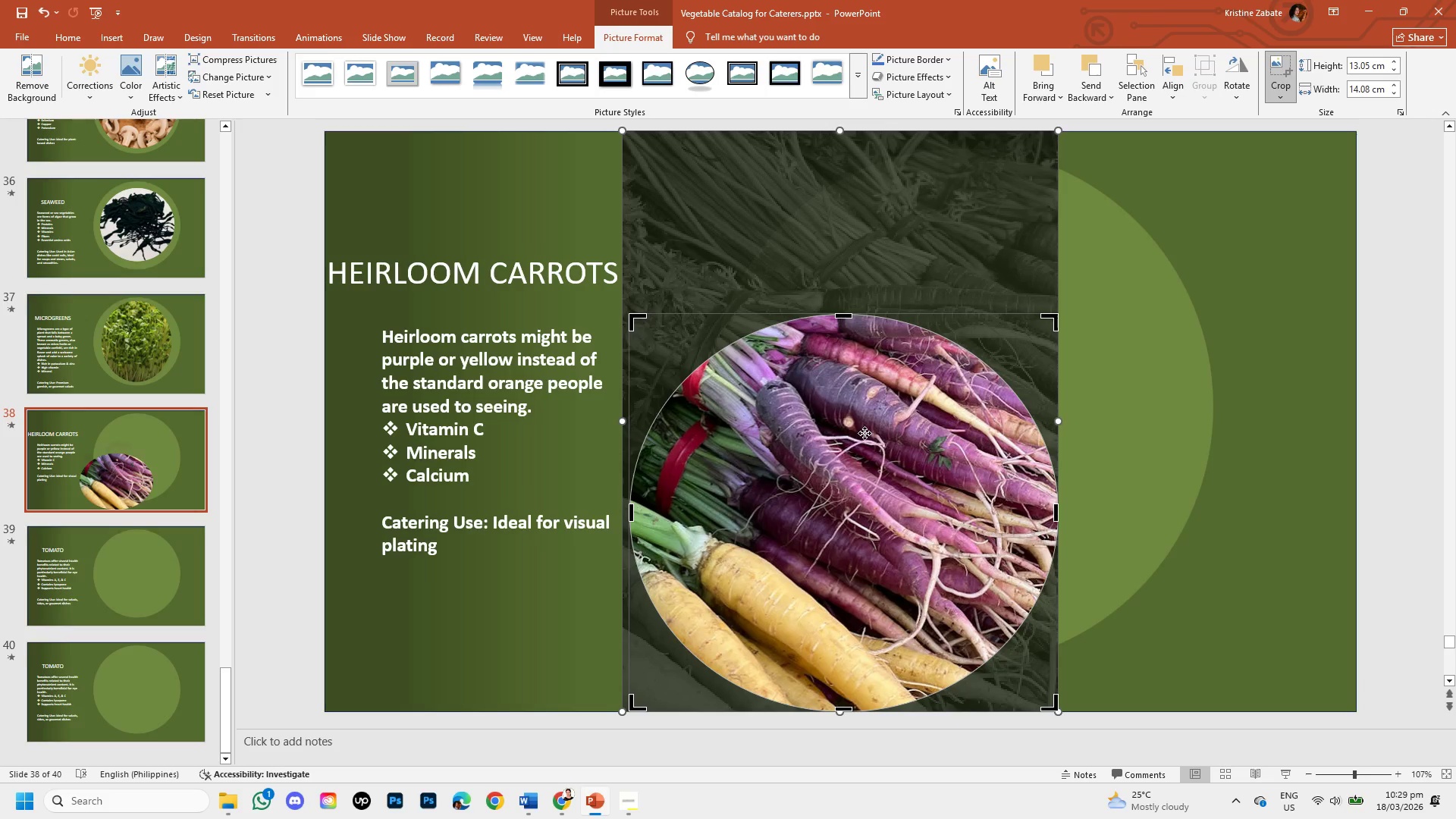 
left_click_drag(start_coordinate=[864, 433], to_coordinate=[866, 429])
 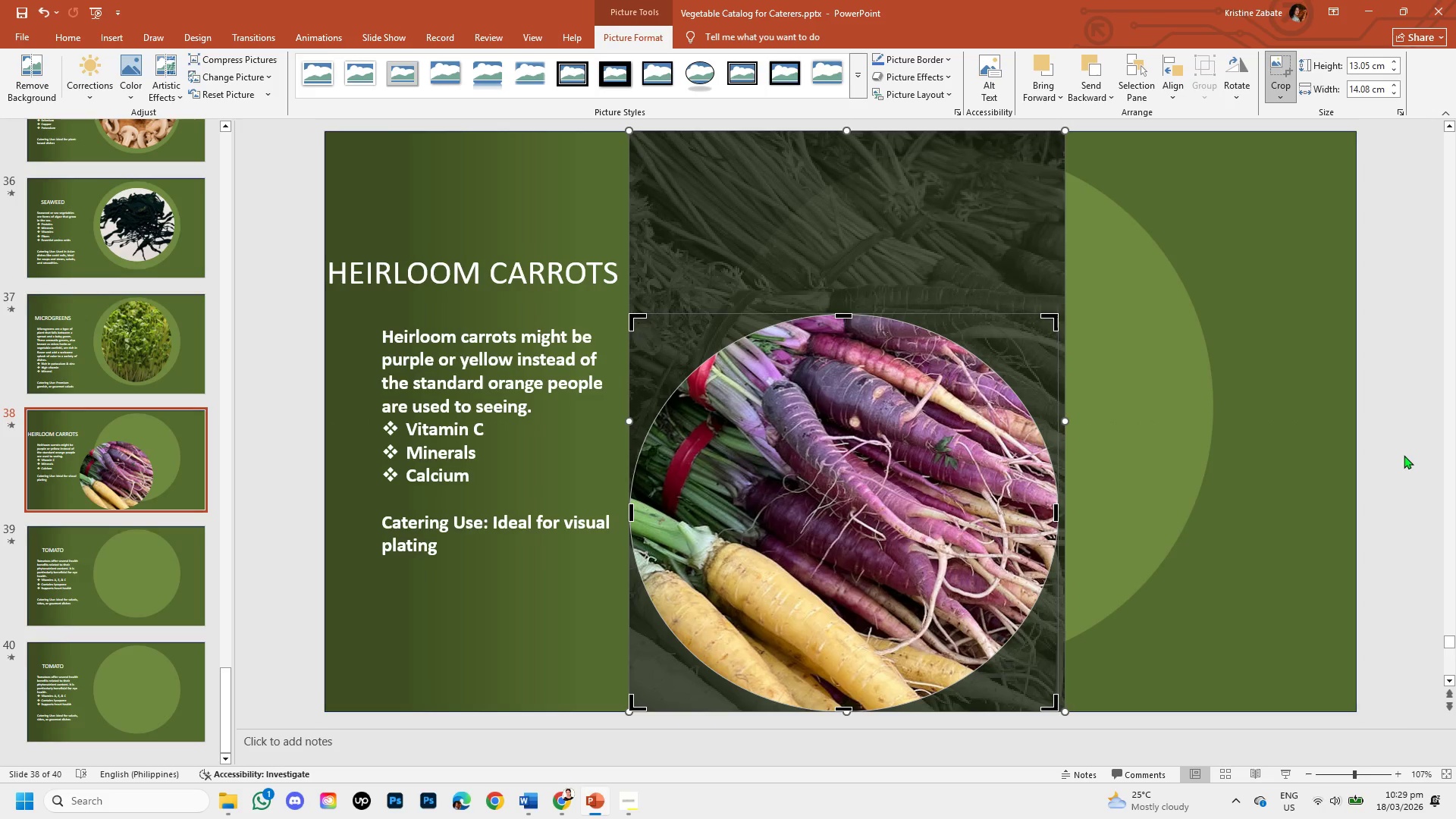 
left_click([1404, 455])
 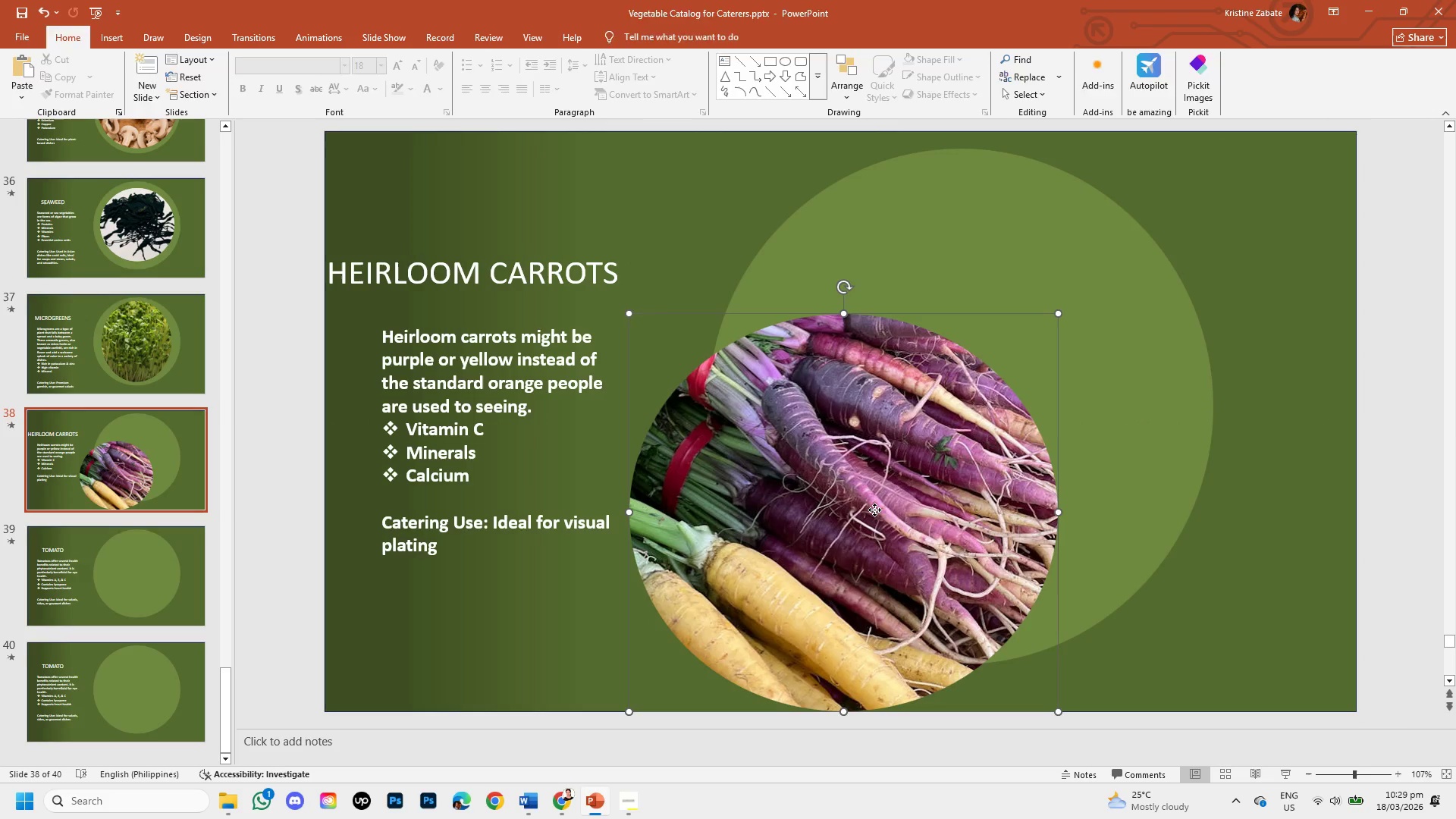 
left_click_drag(start_coordinate=[874, 510], to_coordinate=[990, 414])
 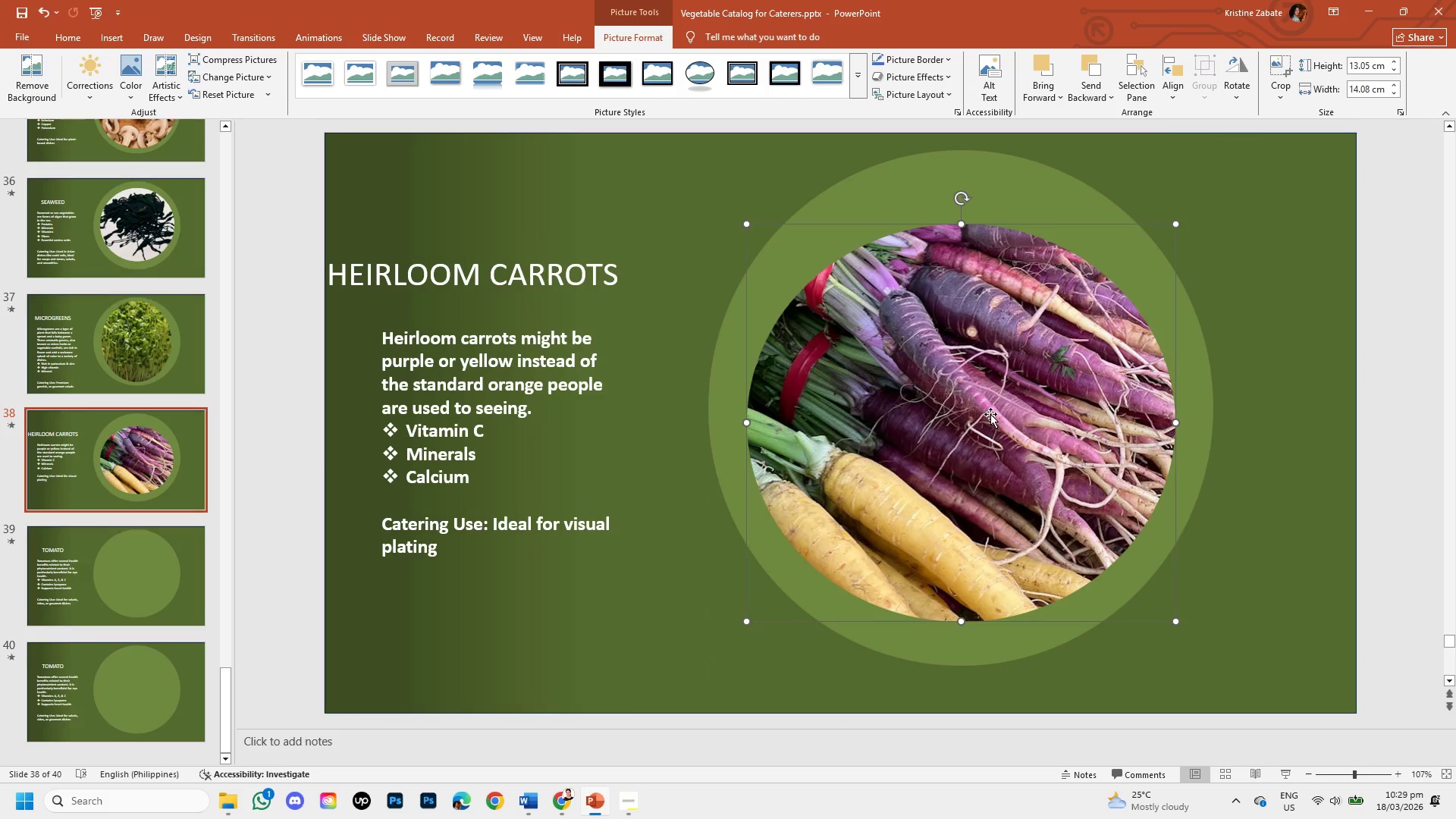 
hold_key(key=ShiftLeft, duration=1.5)
left_click_drag(start_coordinate=[964, 223], to_coordinate=[967, 166])
 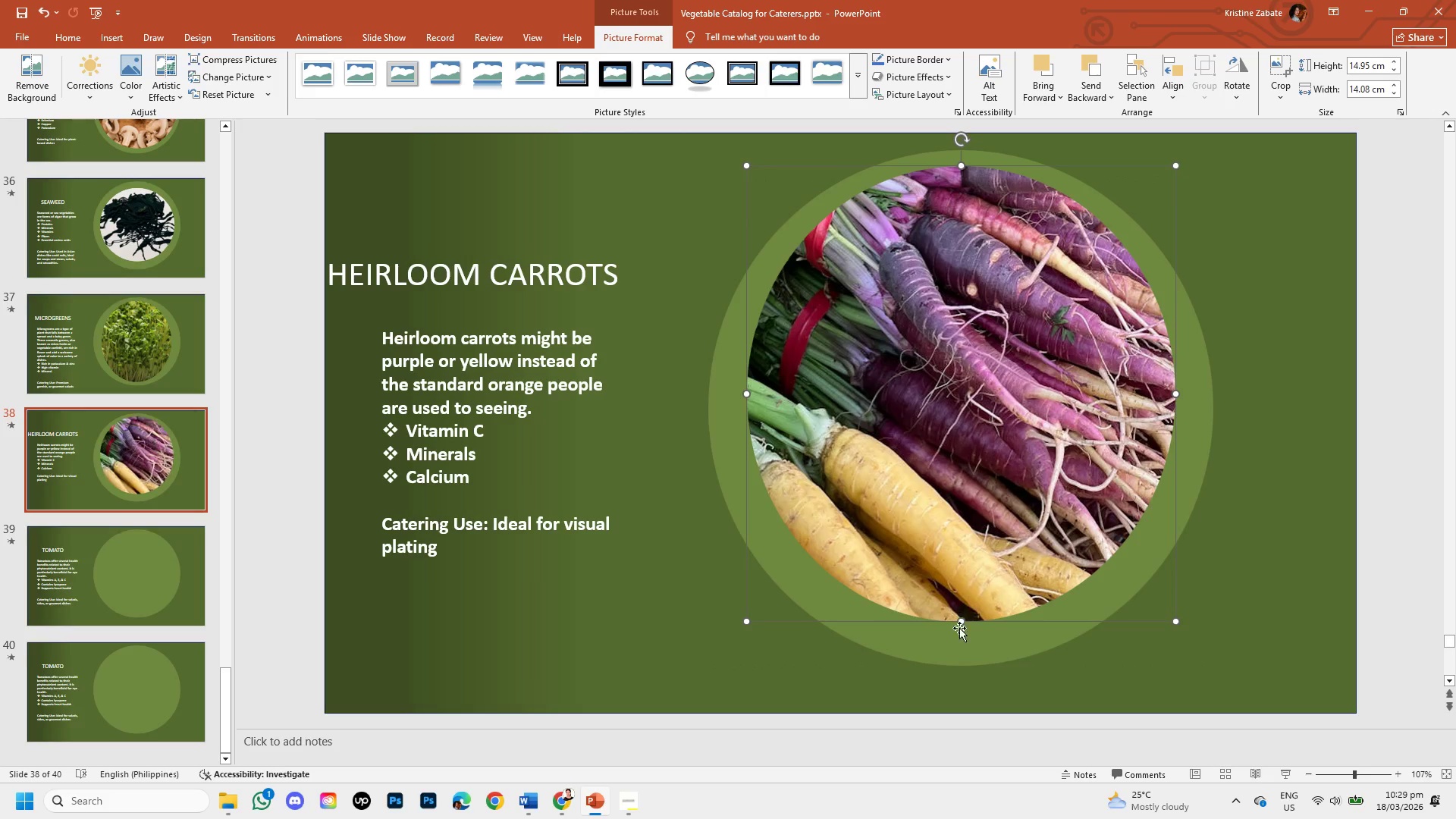 
hold_key(key=ShiftLeft, duration=1.5)
 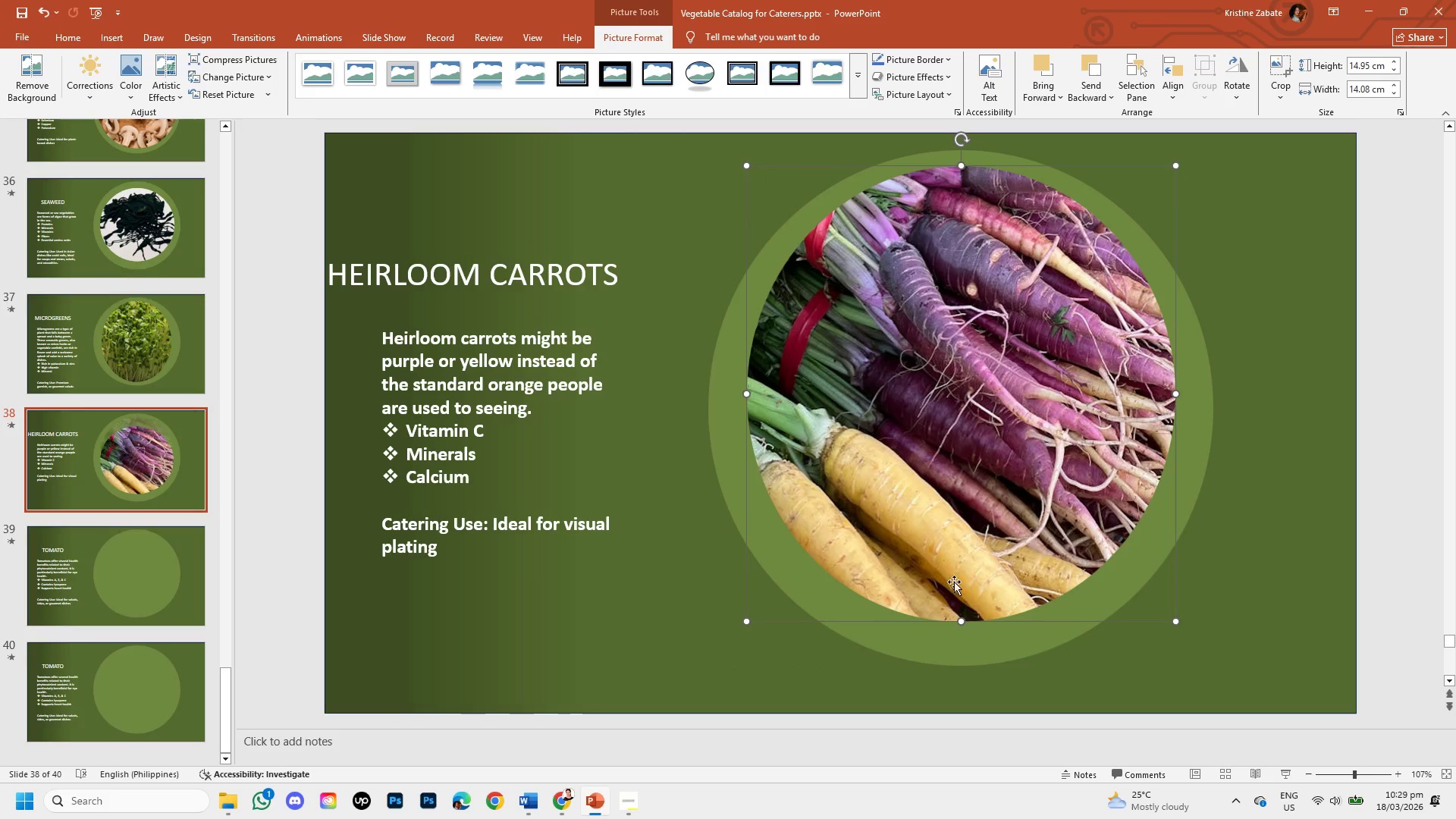 
key(Shift+ShiftLeft)
 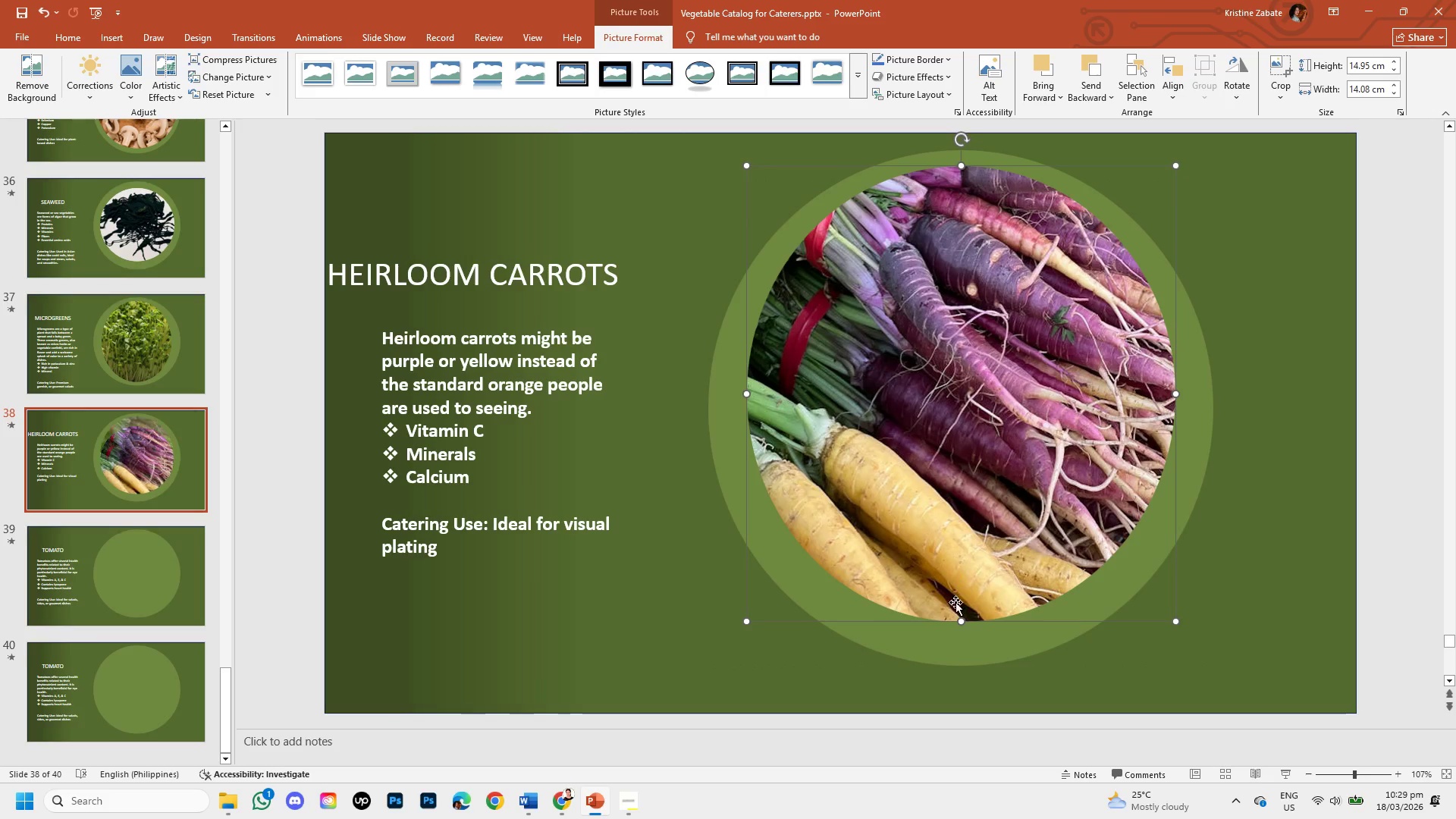 
key(Shift+ShiftLeft)
 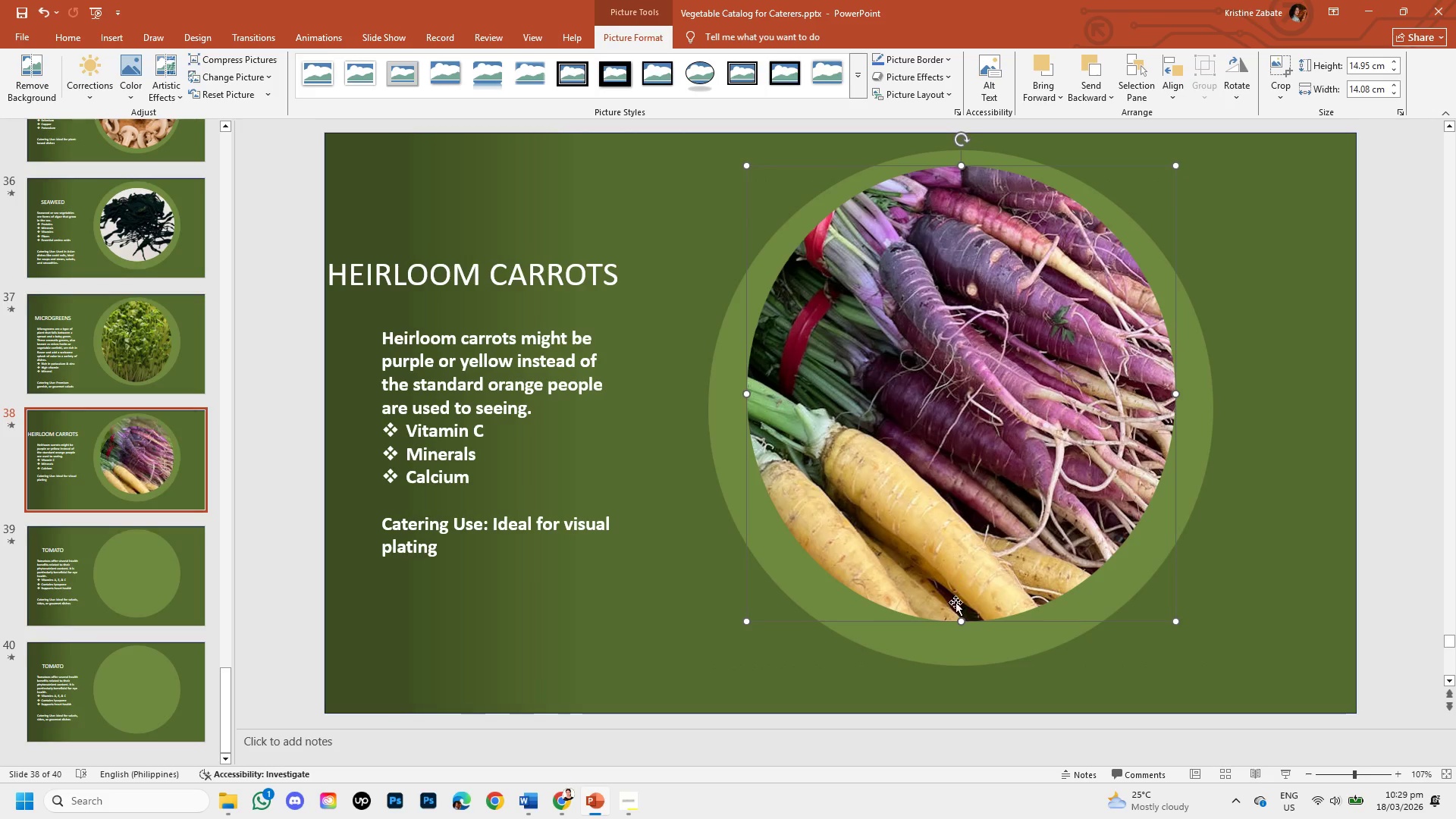 
key(Shift+ShiftLeft)
 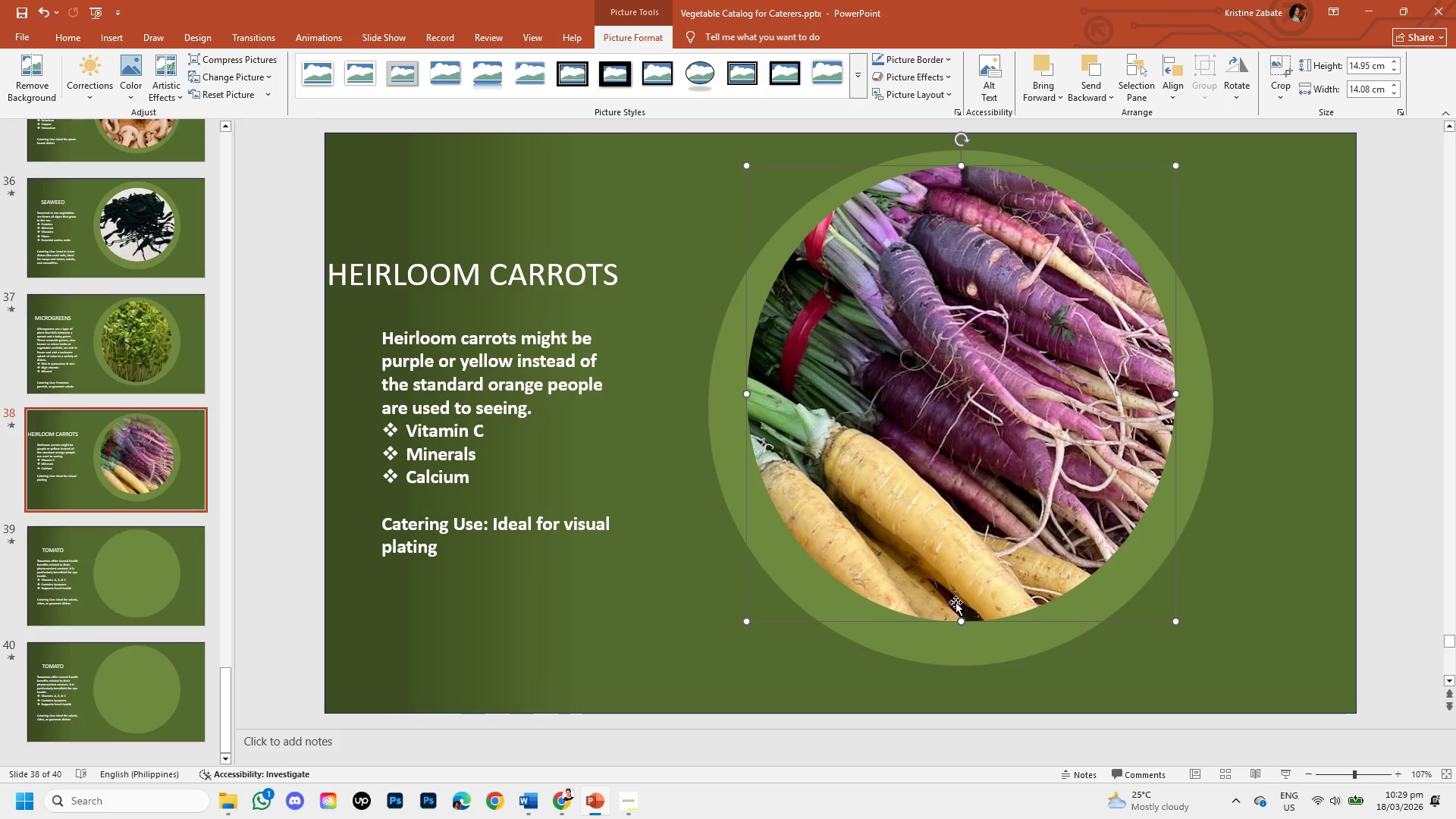 
key(Shift+ShiftLeft)
 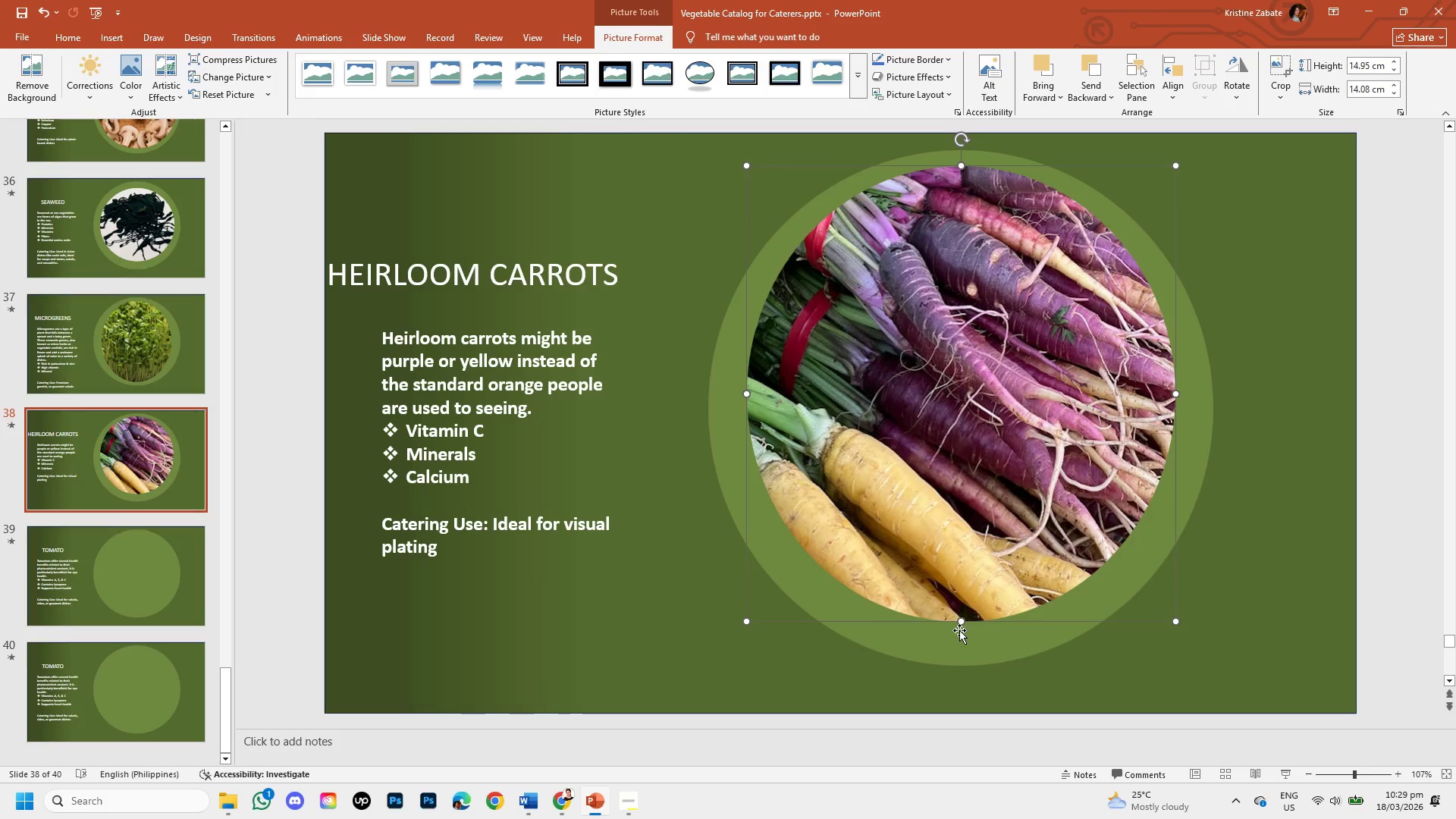 
hold_key(key=ShiftLeft, duration=1.5)
left_click_drag(start_coordinate=[961, 622], to_coordinate=[963, 652])
 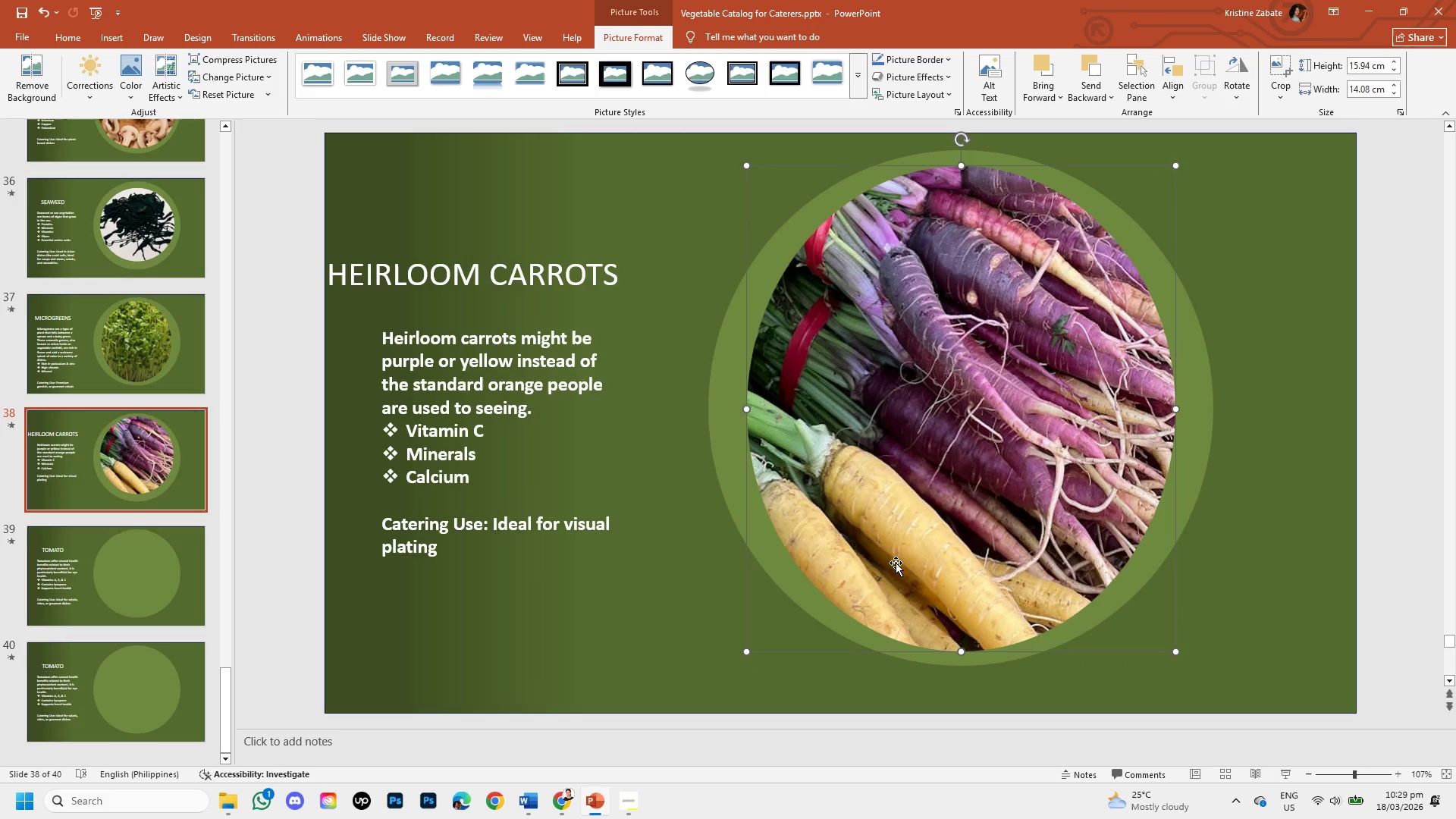 
hold_key(key=ShiftLeft, duration=1.39)
 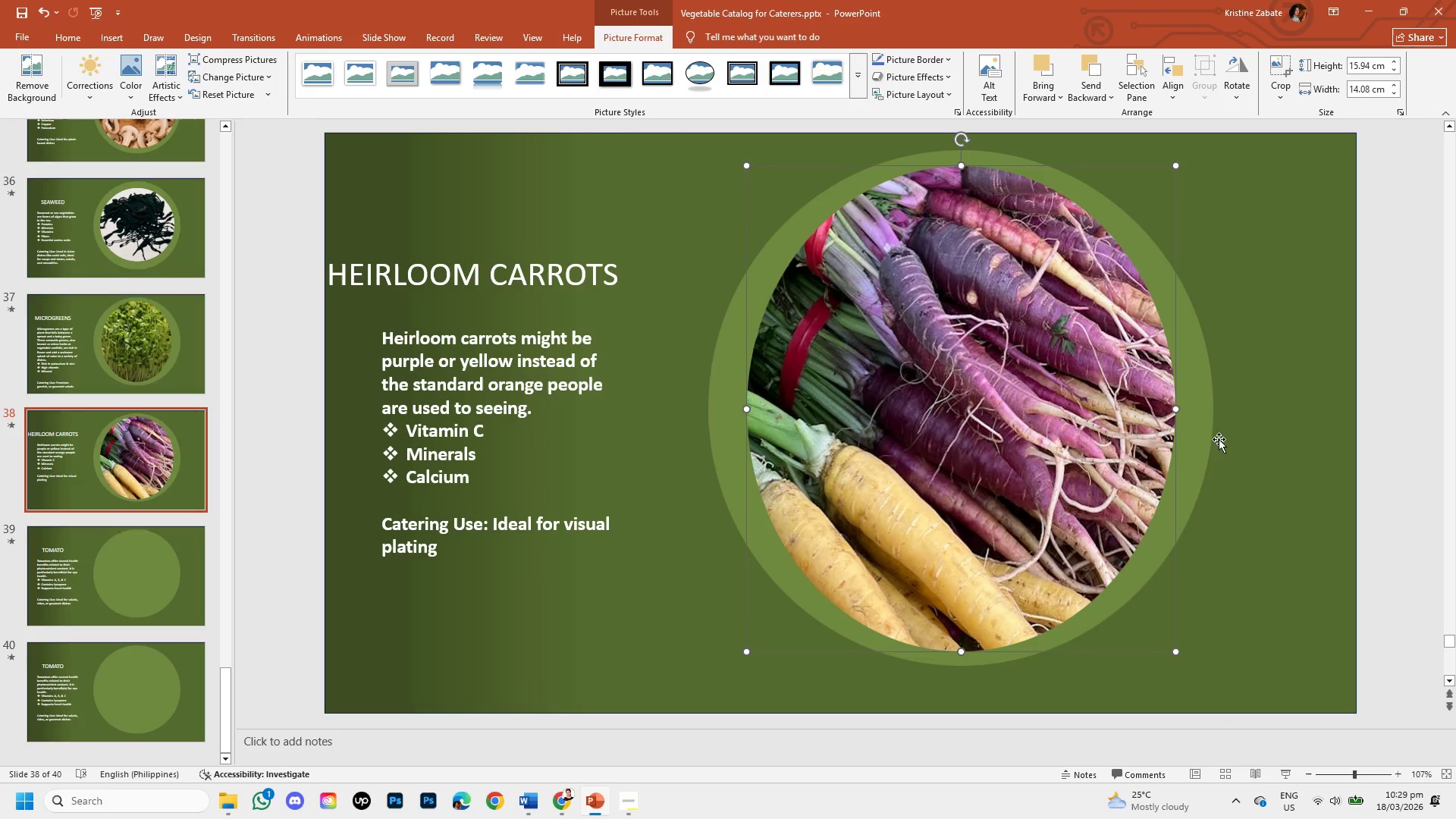 
hold_key(key=ShiftLeft, duration=1.5)
left_click_drag(start_coordinate=[1176, 412], to_coordinate=[1181, 410])
 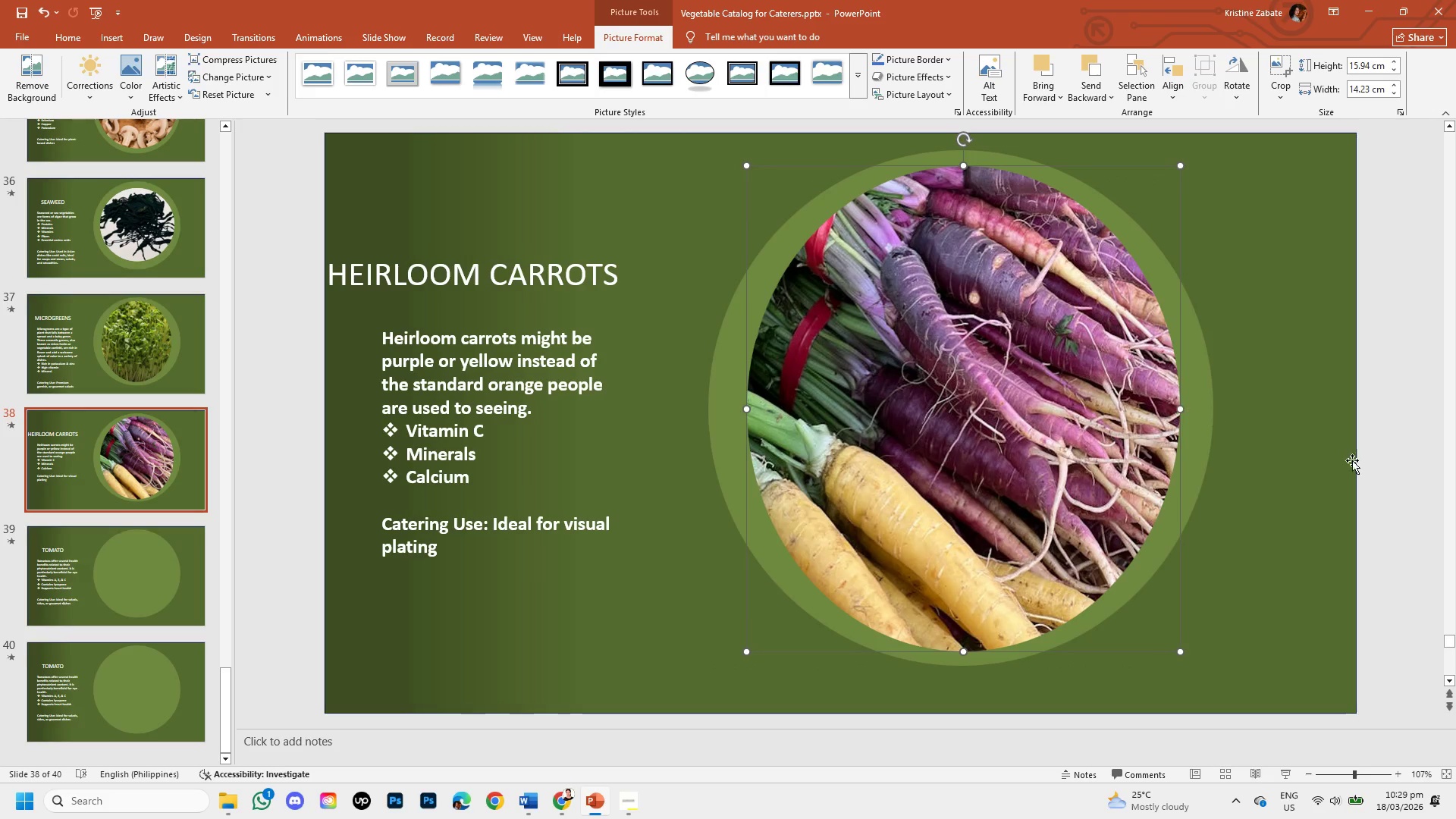 
key(Shift+ShiftLeft)
 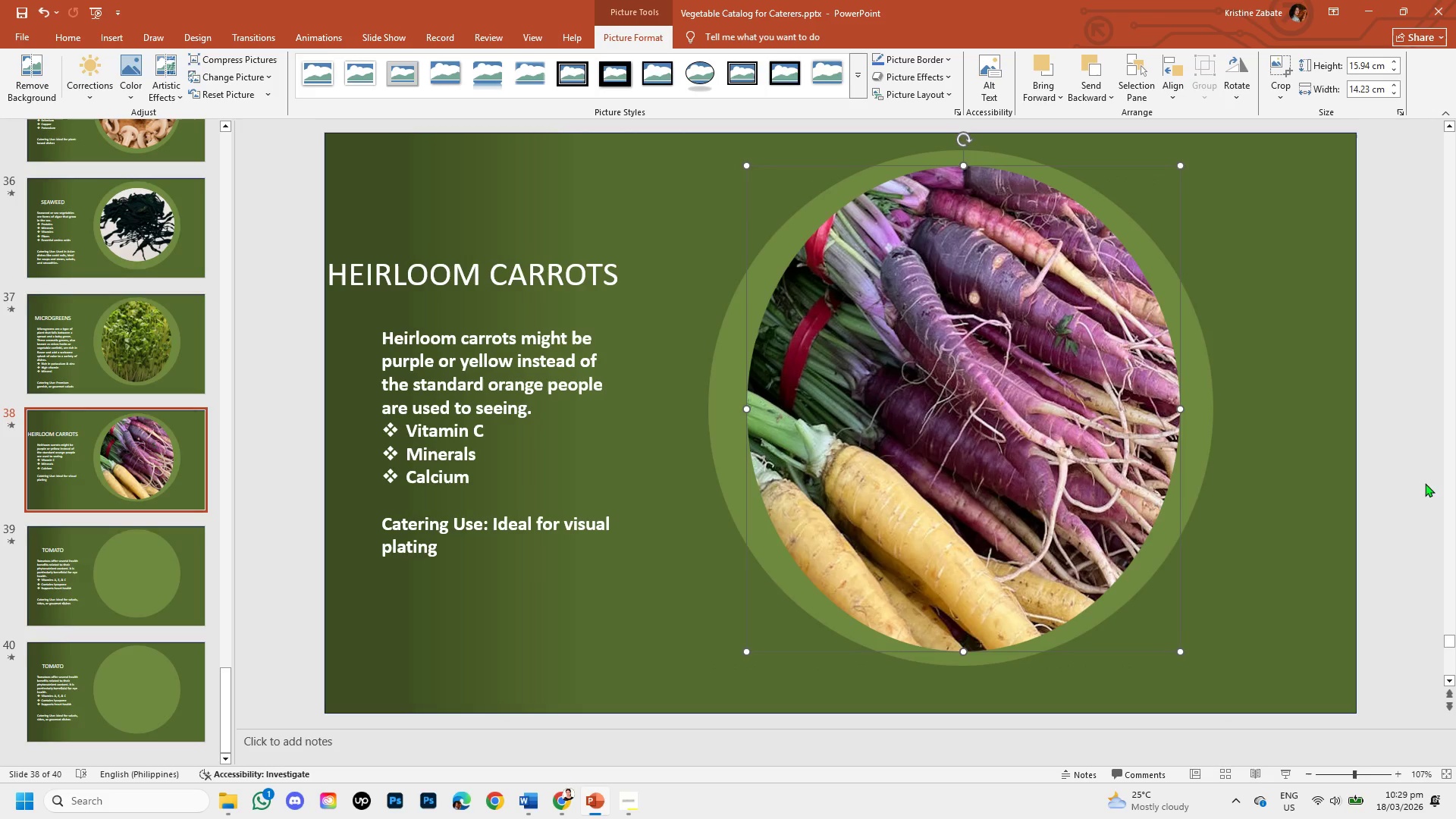 
key(Shift+ShiftLeft)
 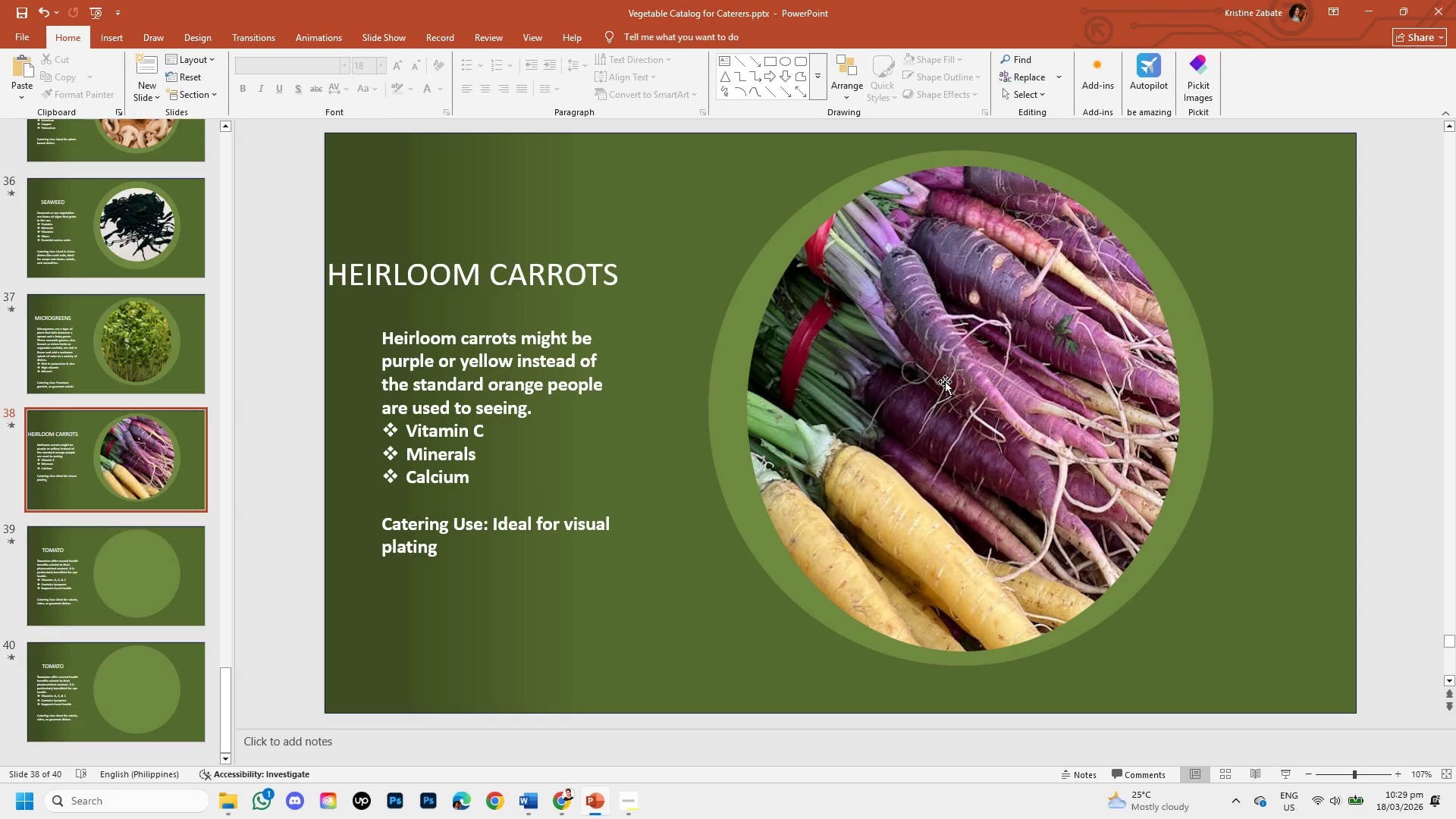 
double_click([945, 380])
 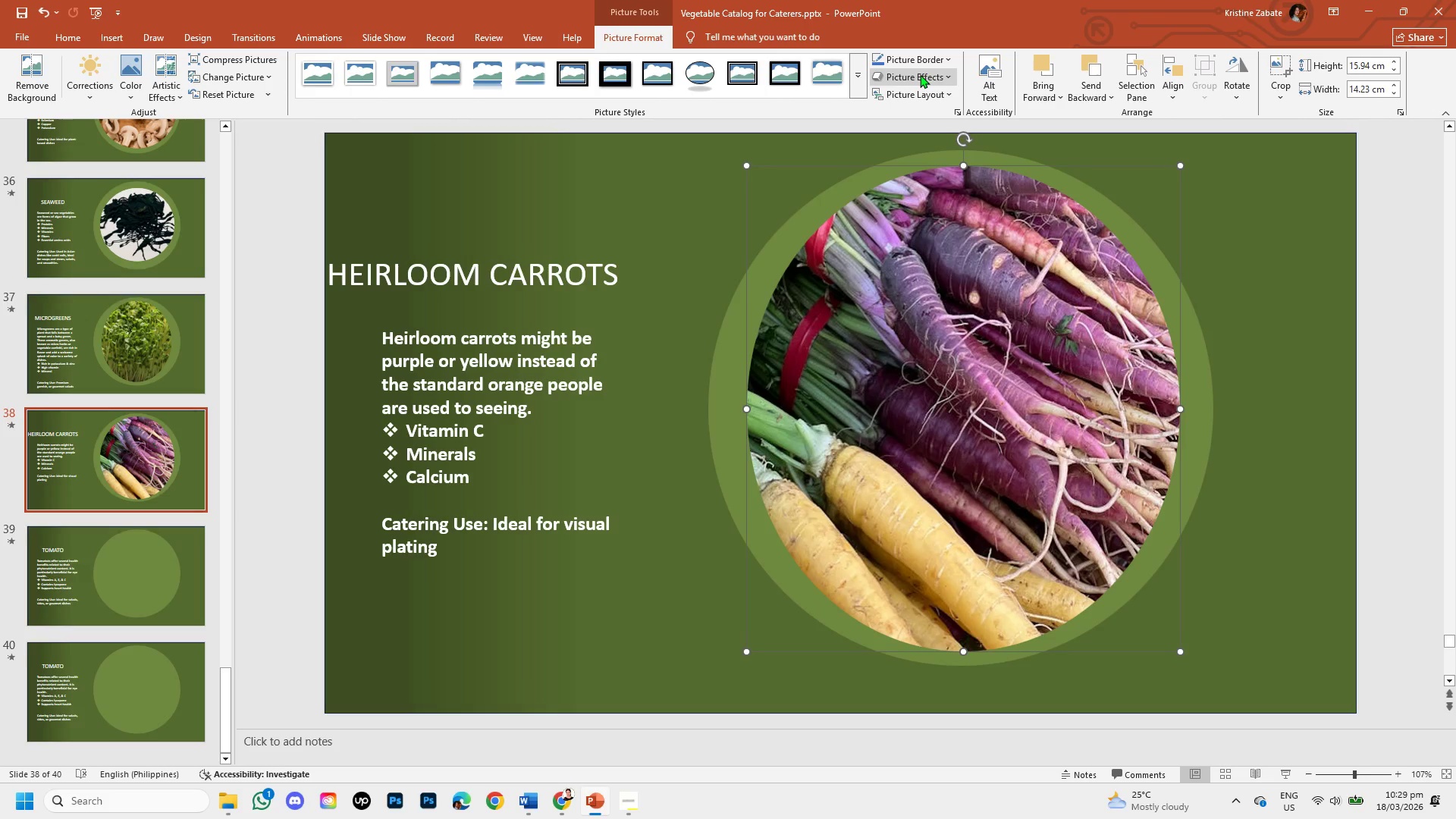 
left_click([935, 74])
 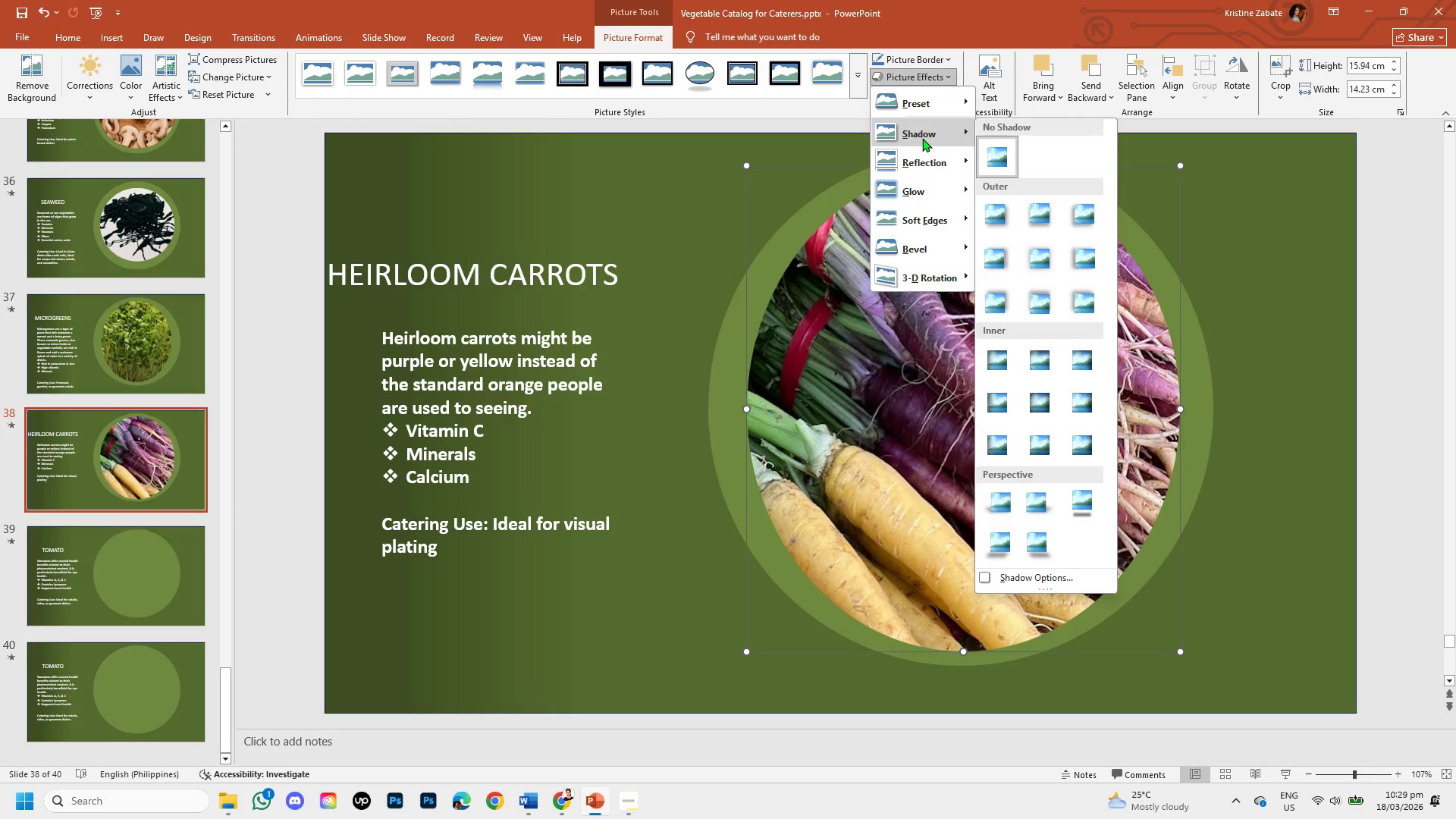 
left_click([922, 138])
 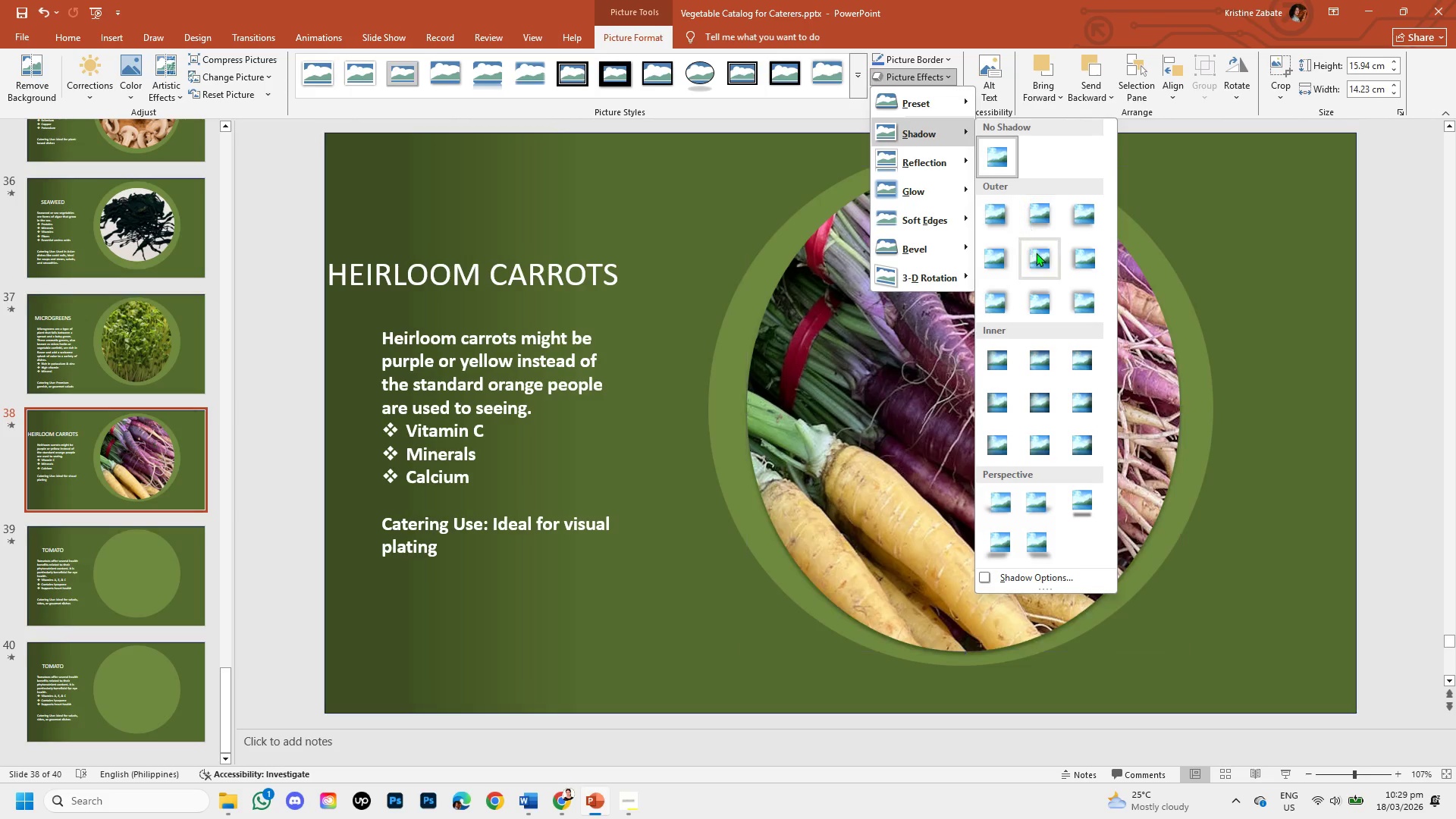 
left_click([1043, 265])
 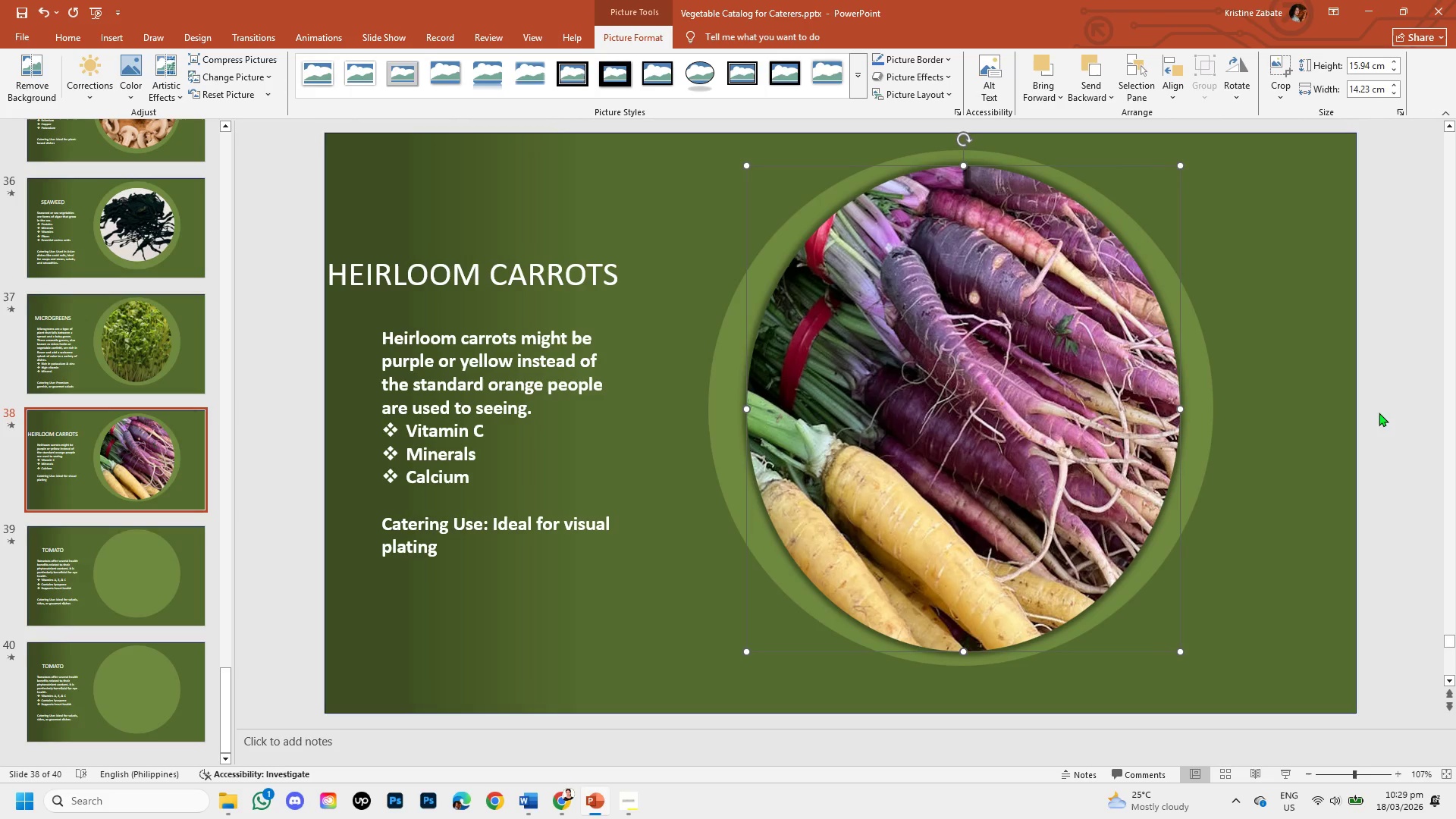 
left_click([1394, 419])
 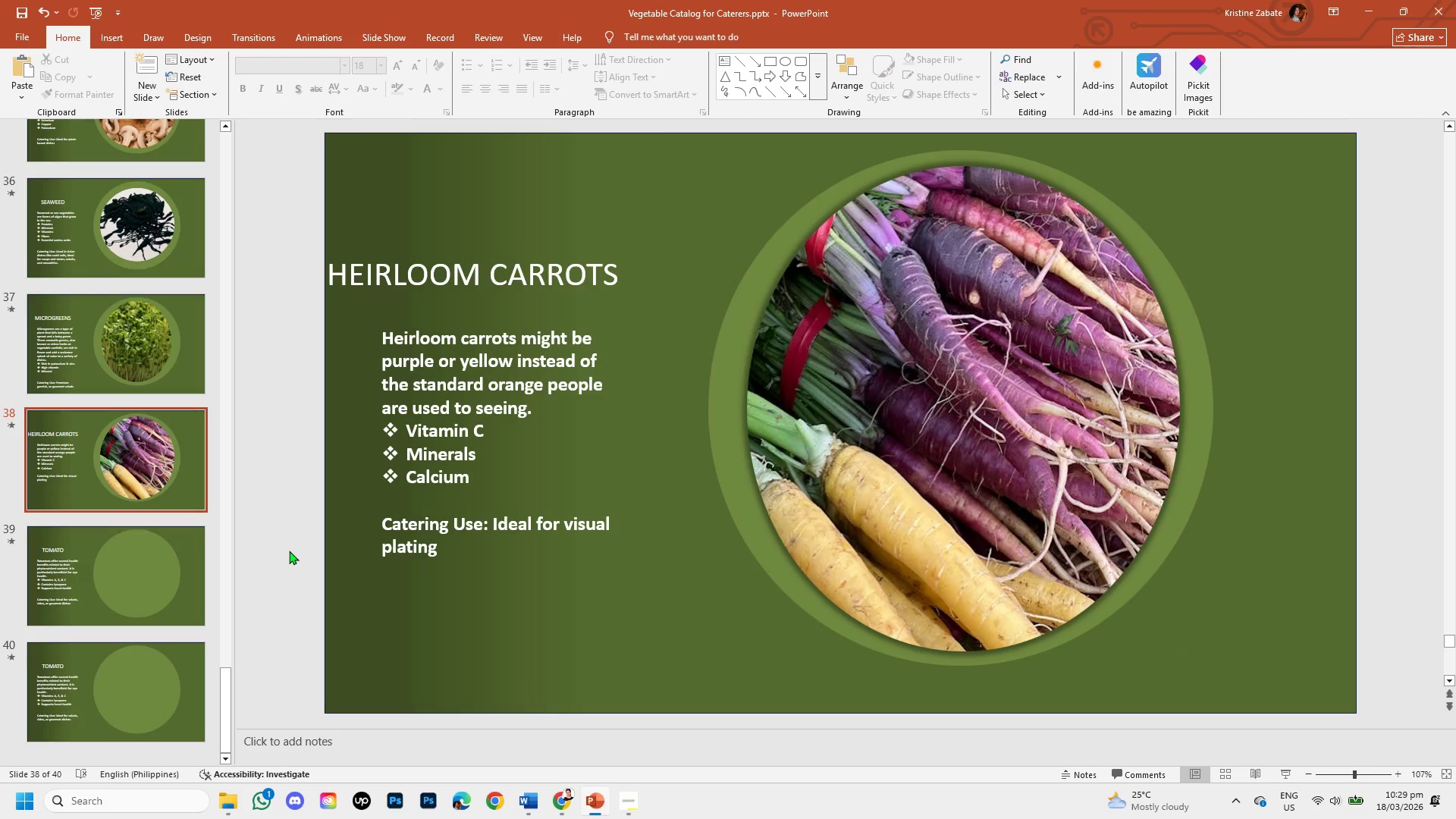 
wait(18.88)
 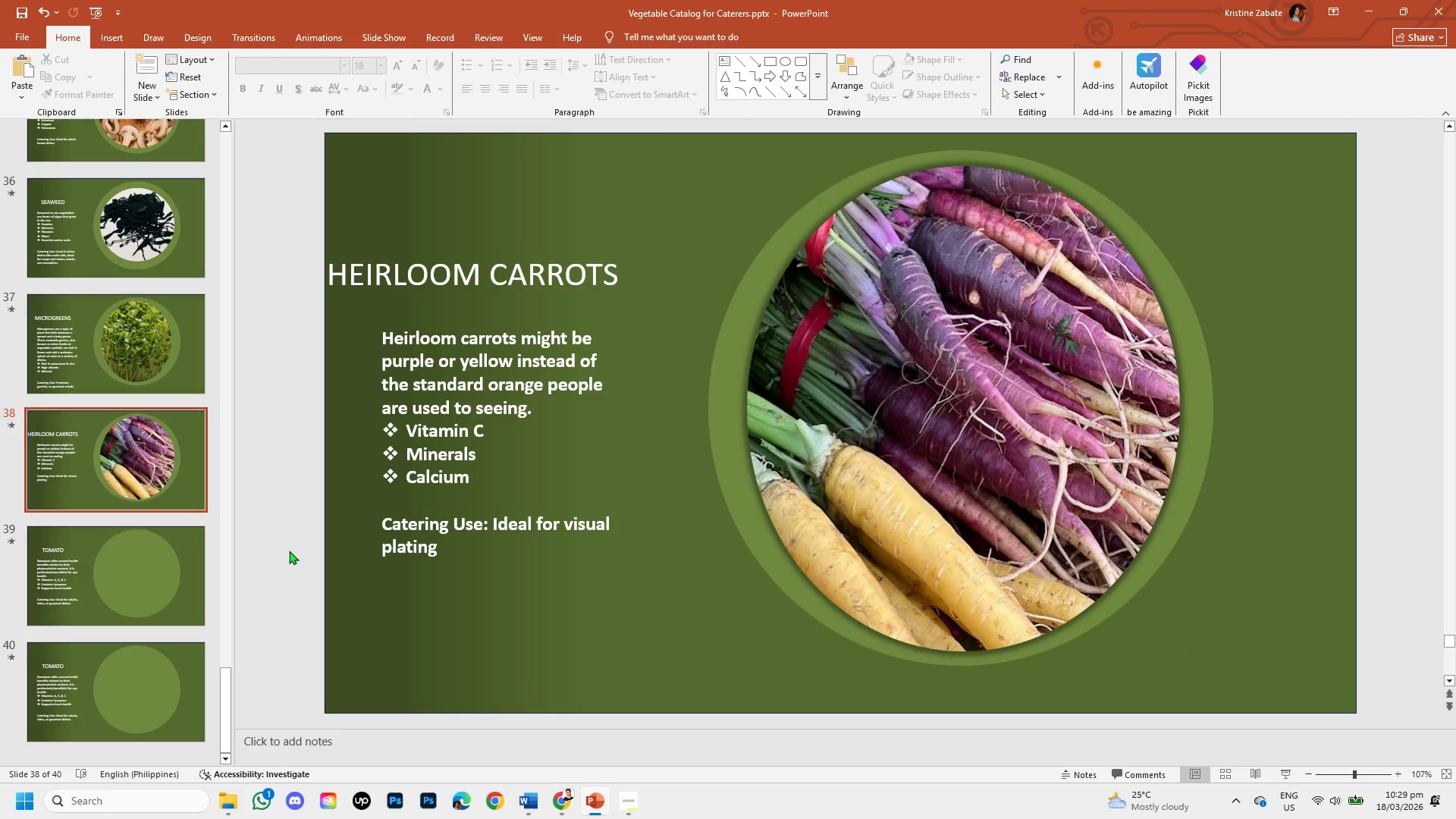 
left_click([102, 535])
 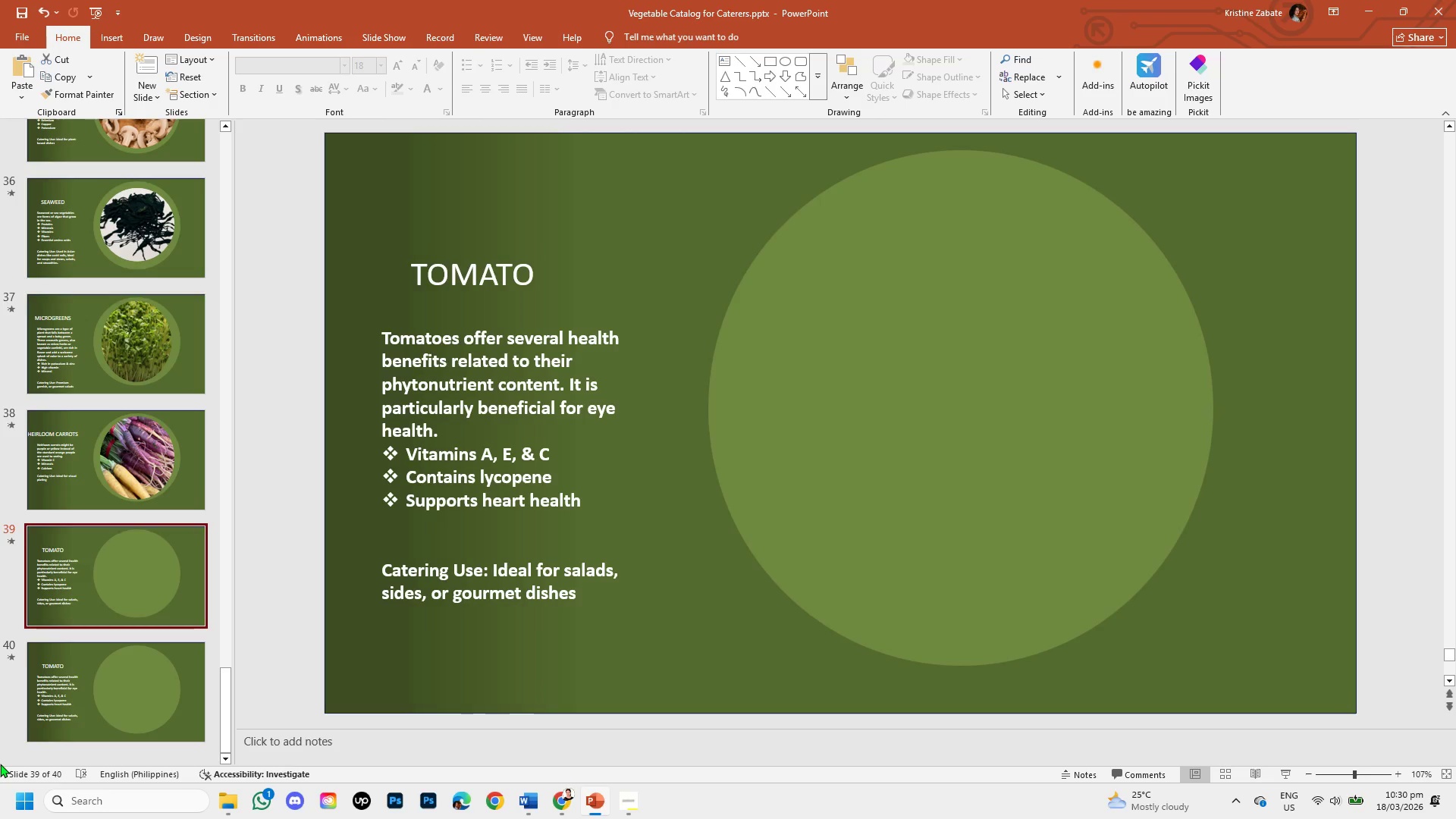 
wait(18.97)
 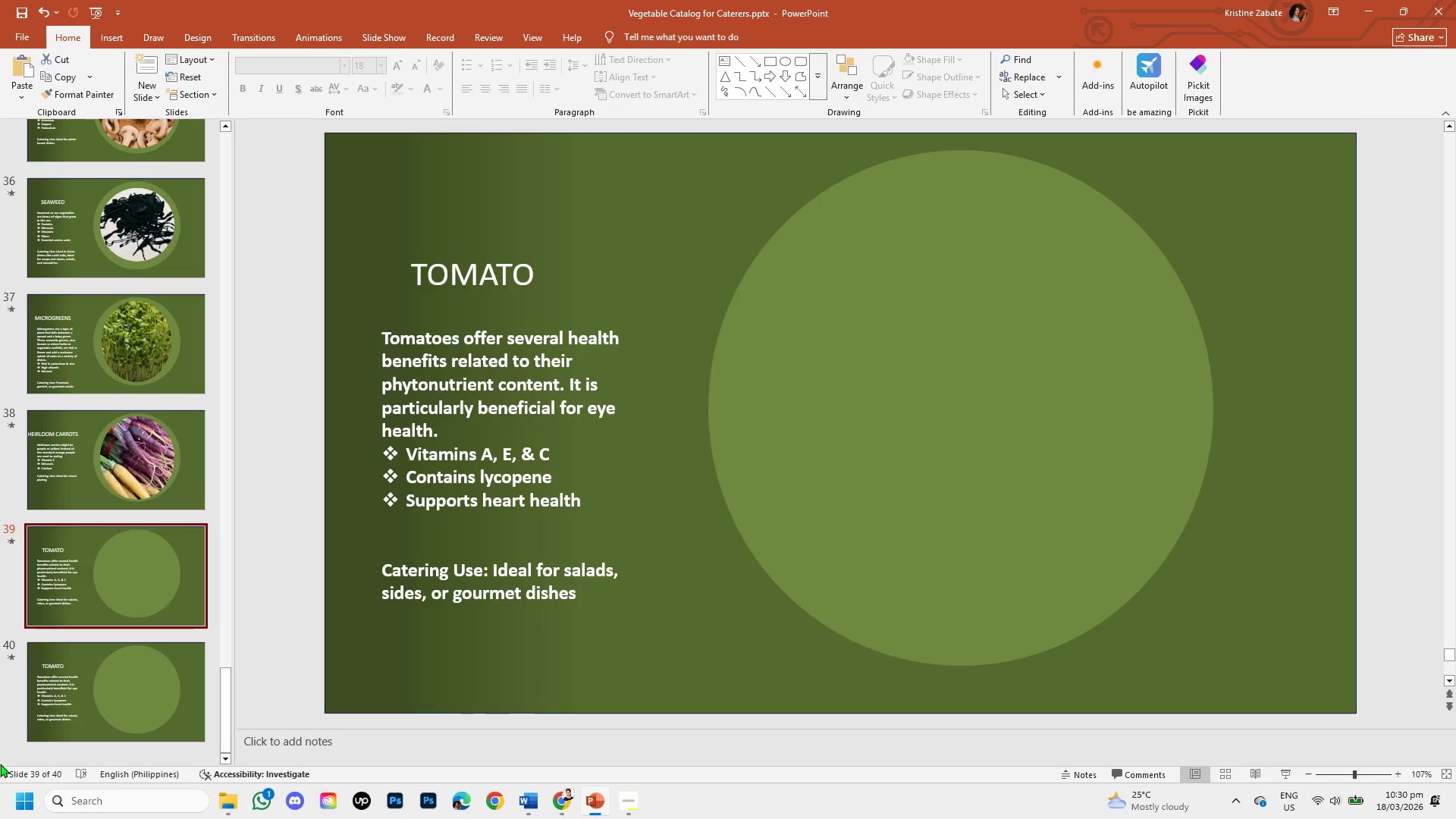 
left_click([476, 279])
 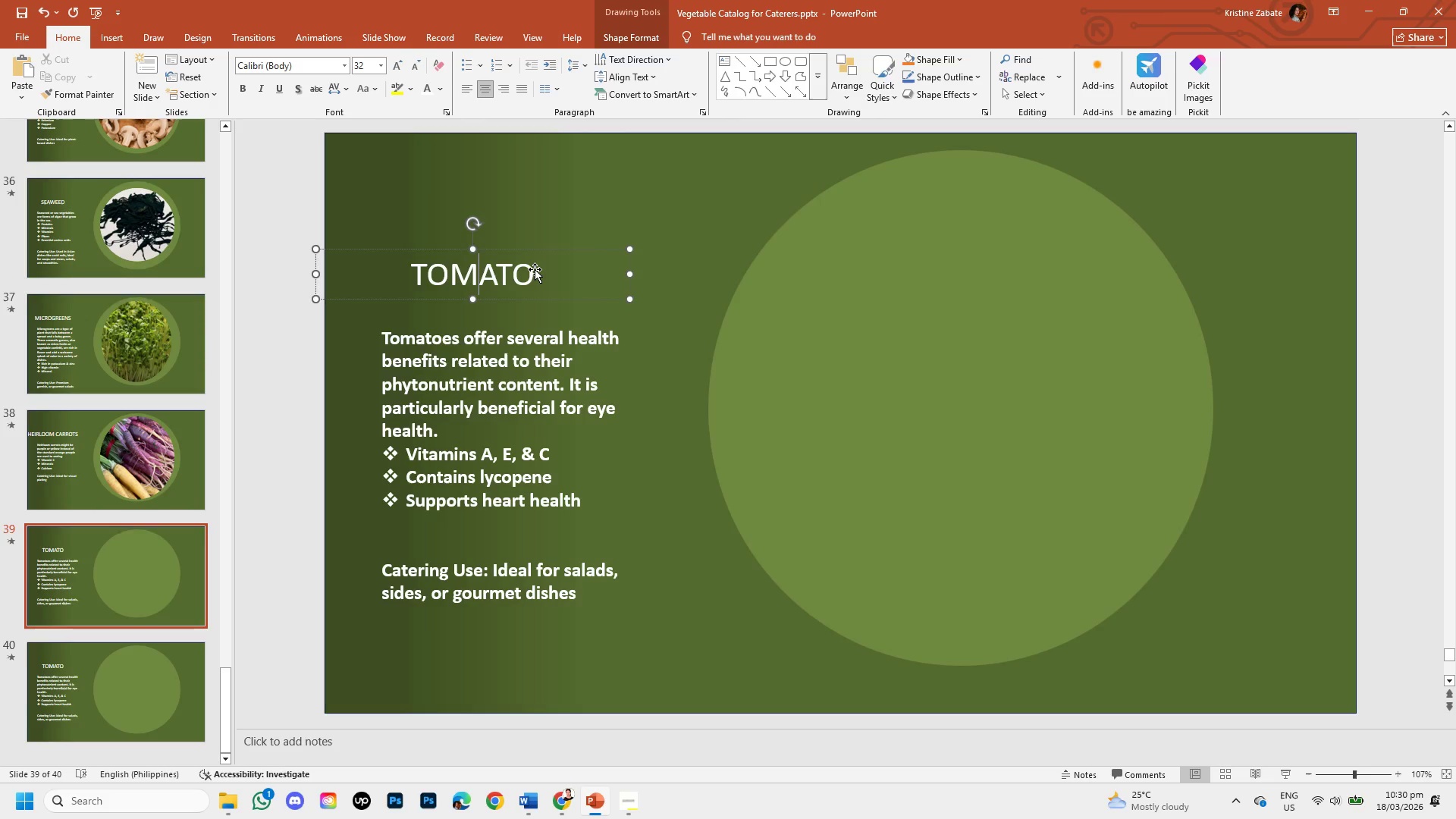 
left_click([535, 269])
 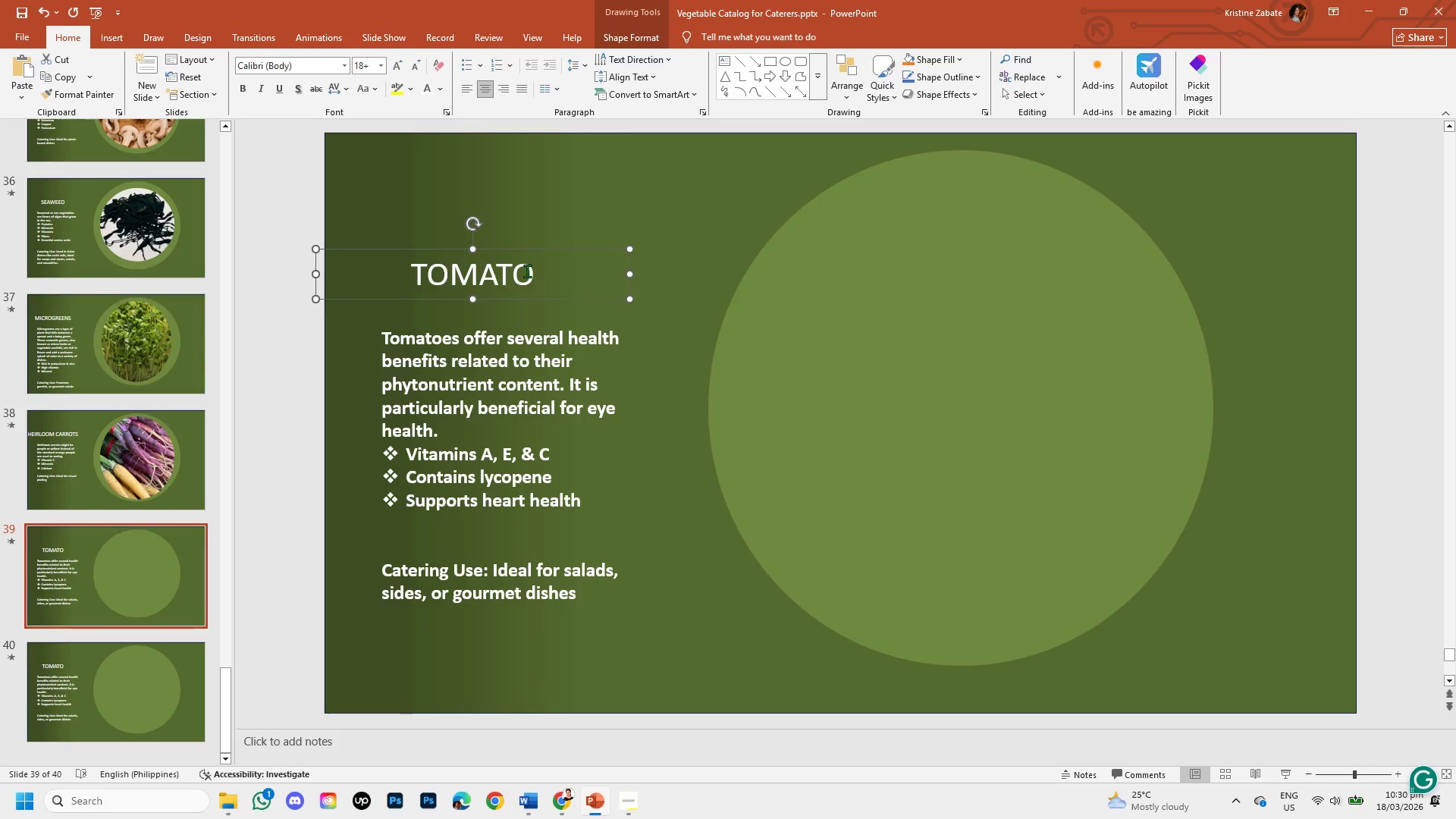 
left_click([527, 271])
 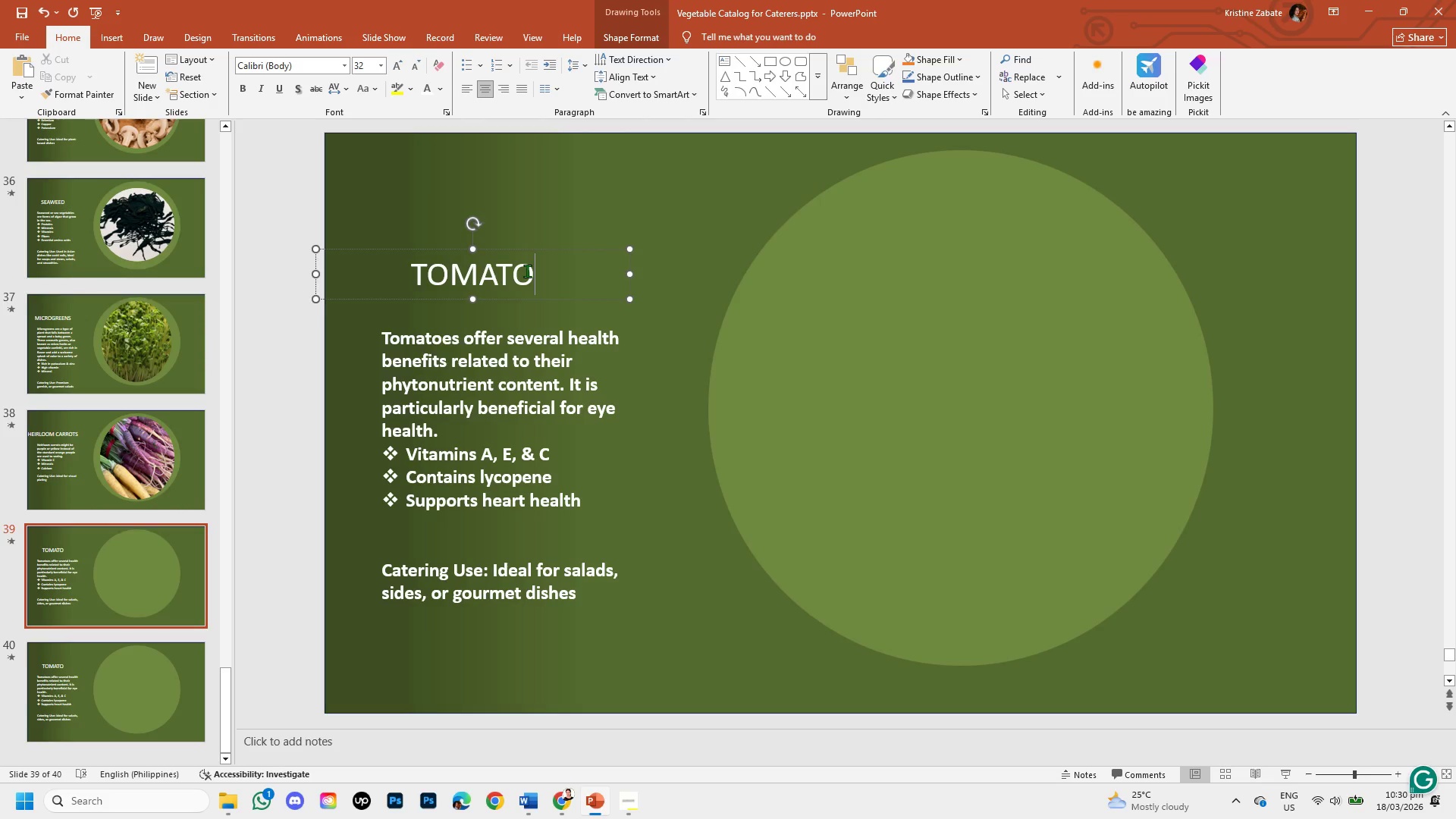 
key(Backspace)
key(Backspace)
key(Backspace)
key(Backspace)
key(Backspace)
key(Backspace)
type(ROMANESCO)
 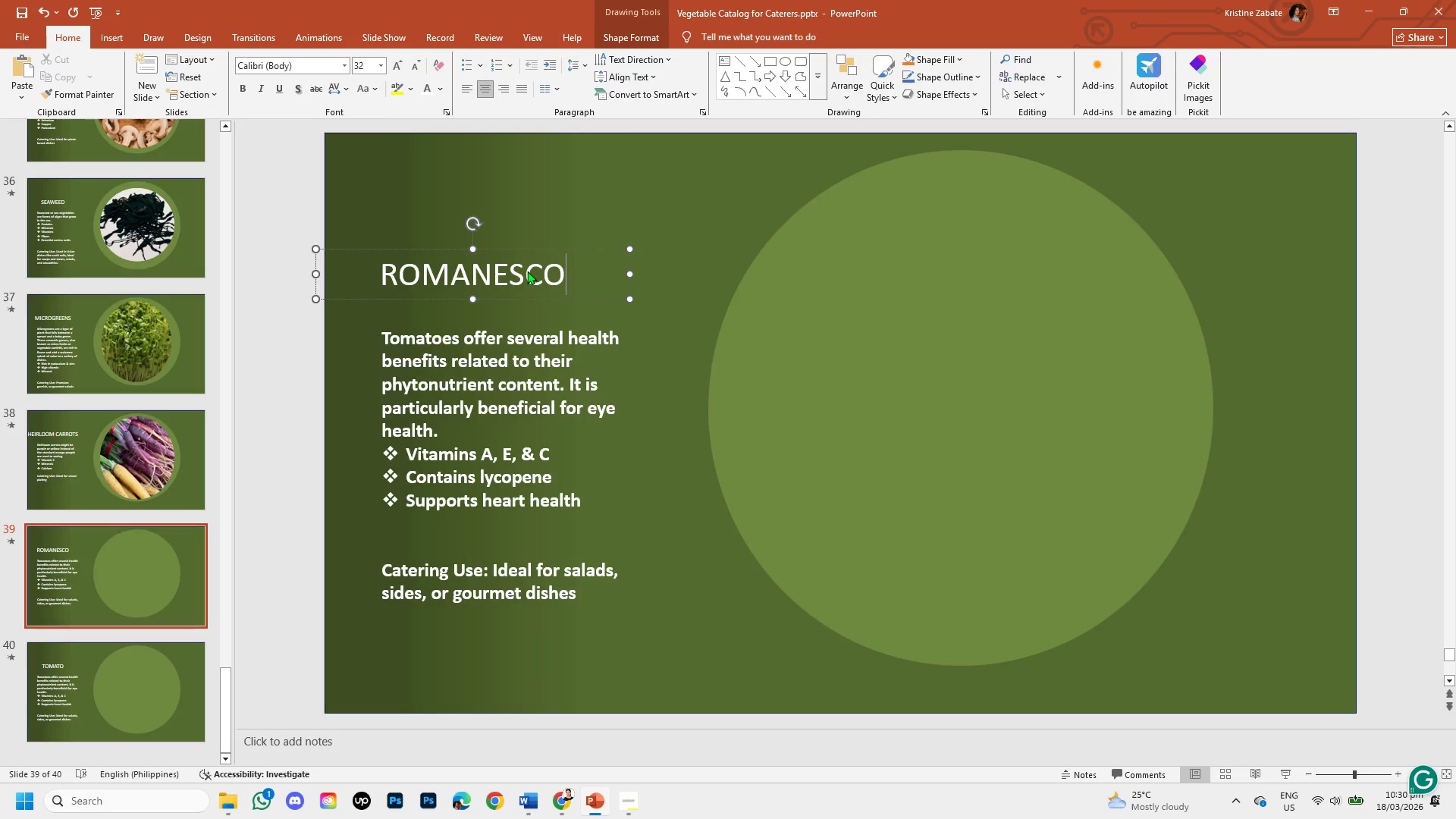 
left_click([525, 344])
 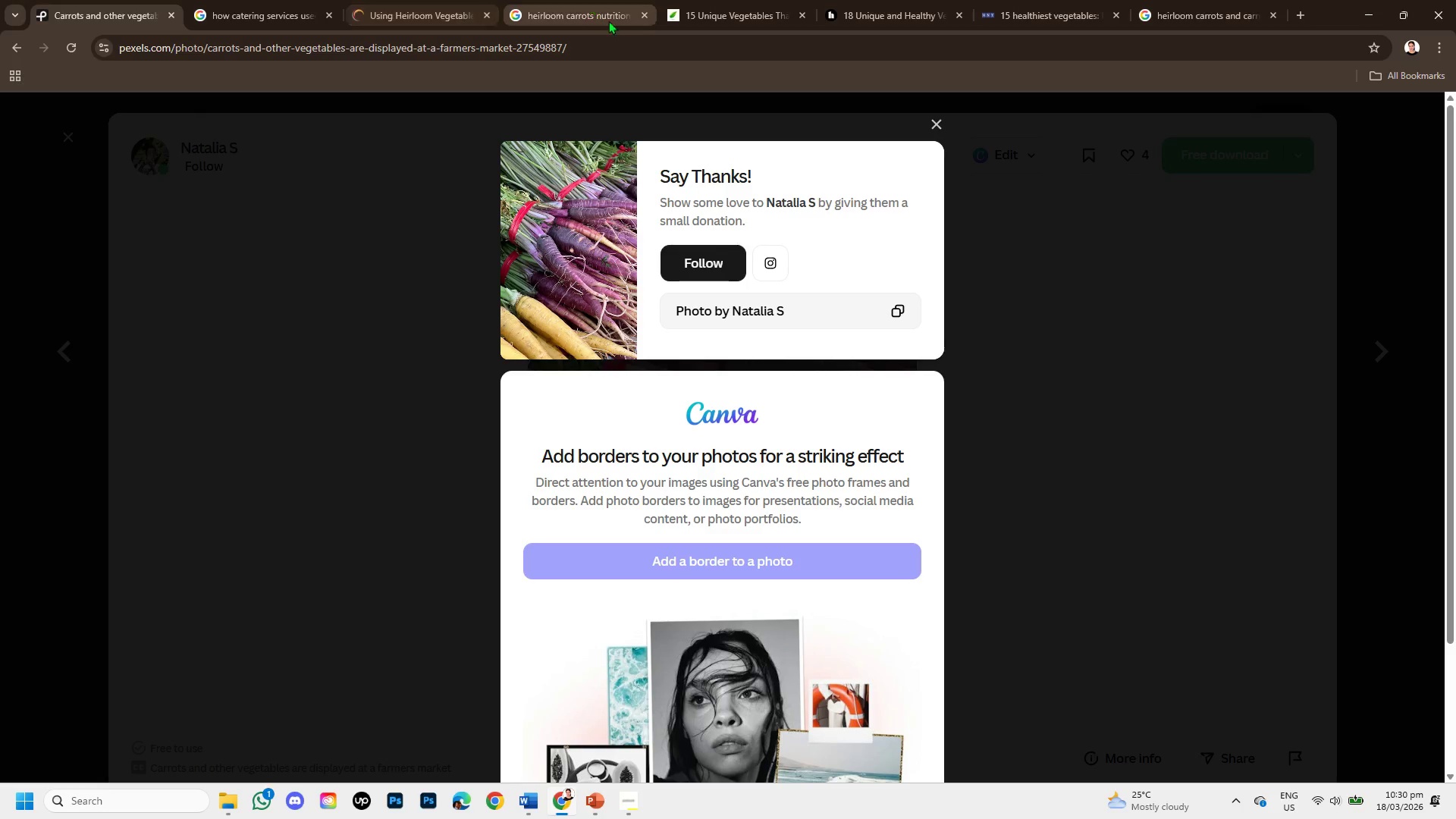 
left_click_drag(start_coordinate=[579, 43], to_coordinate=[40, 46])
 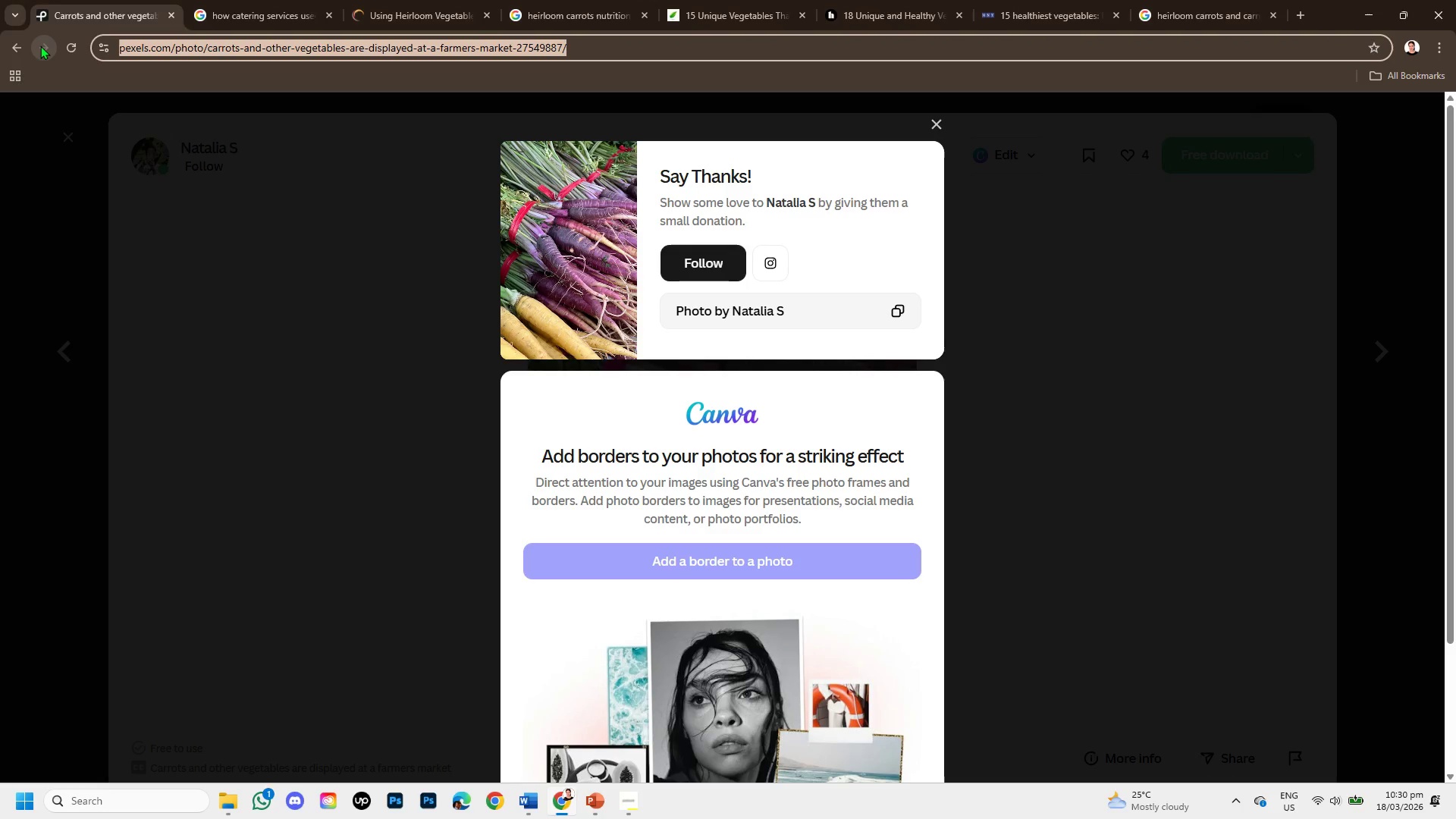 
key(Control+C)
 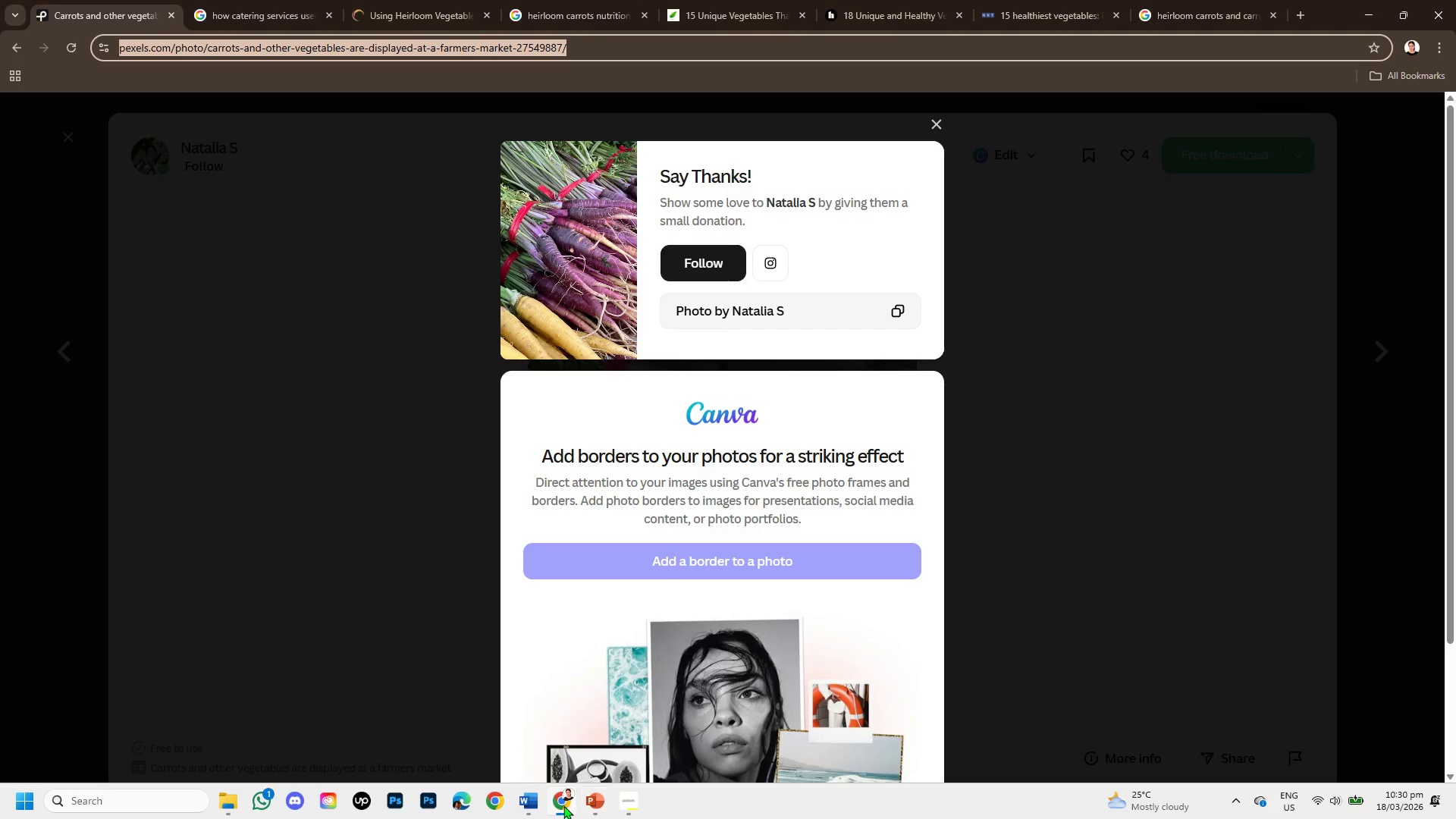 
left_click([528, 799])
 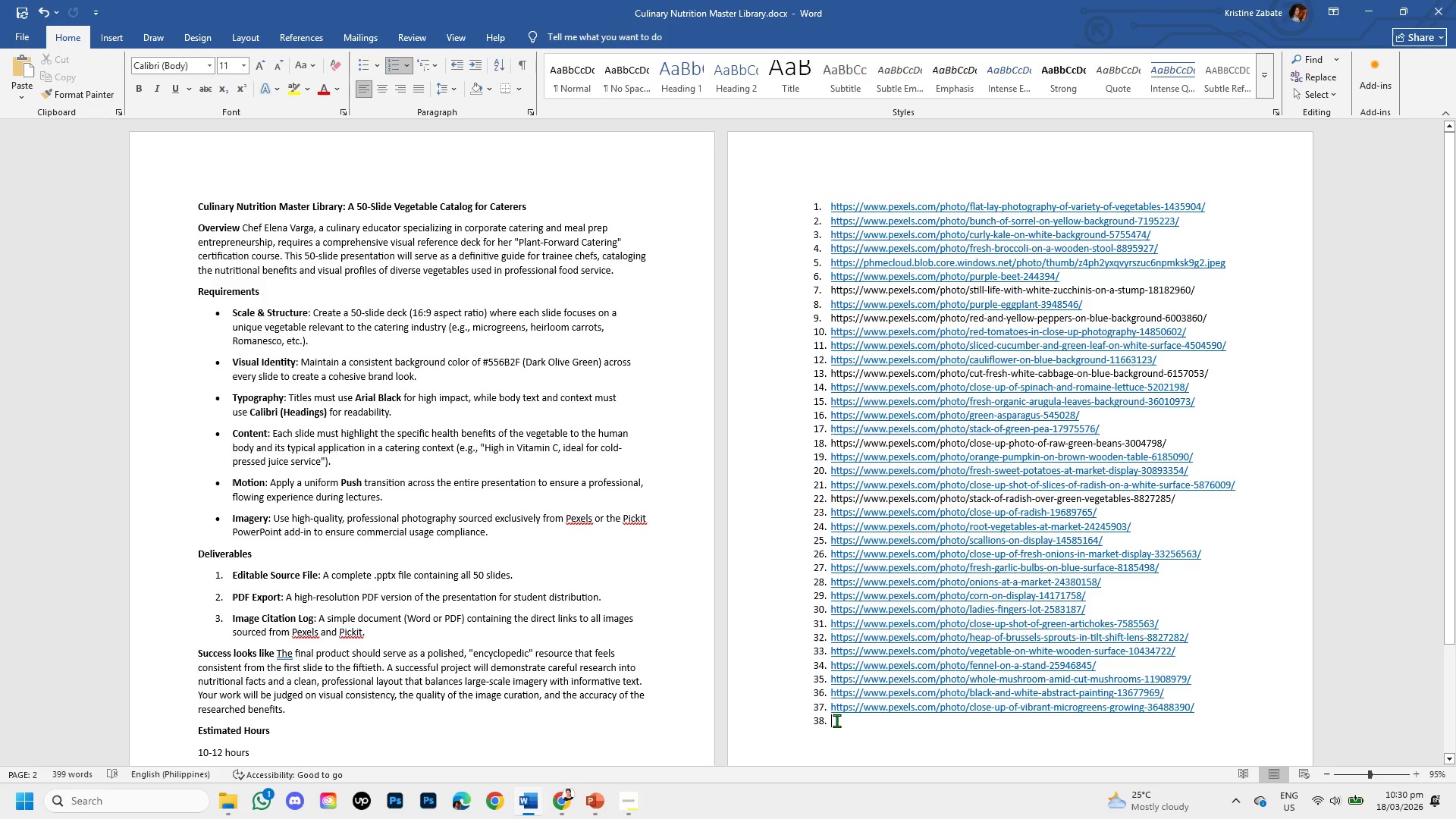 
key(Control+V)
 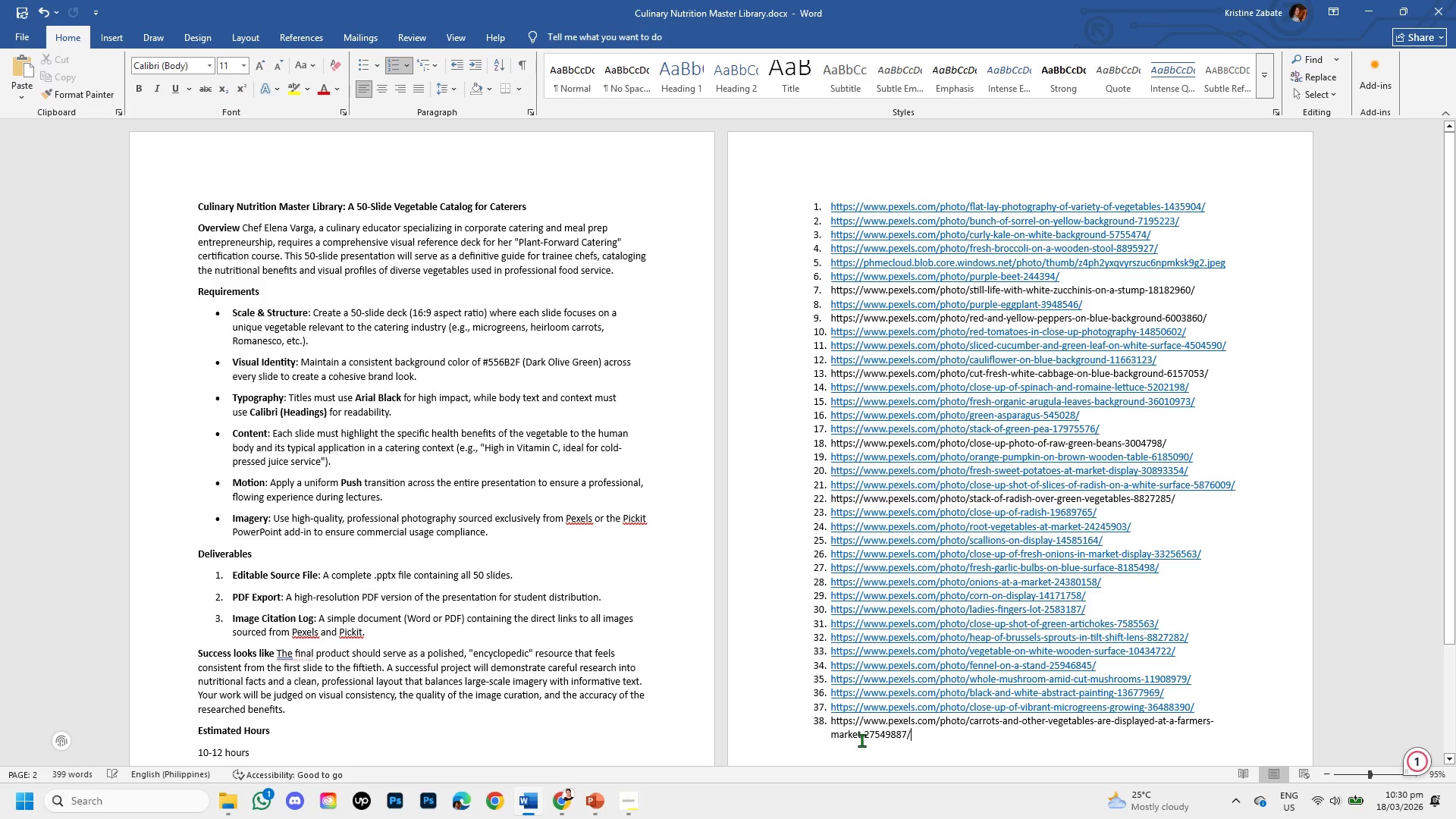 
key(Enter)
 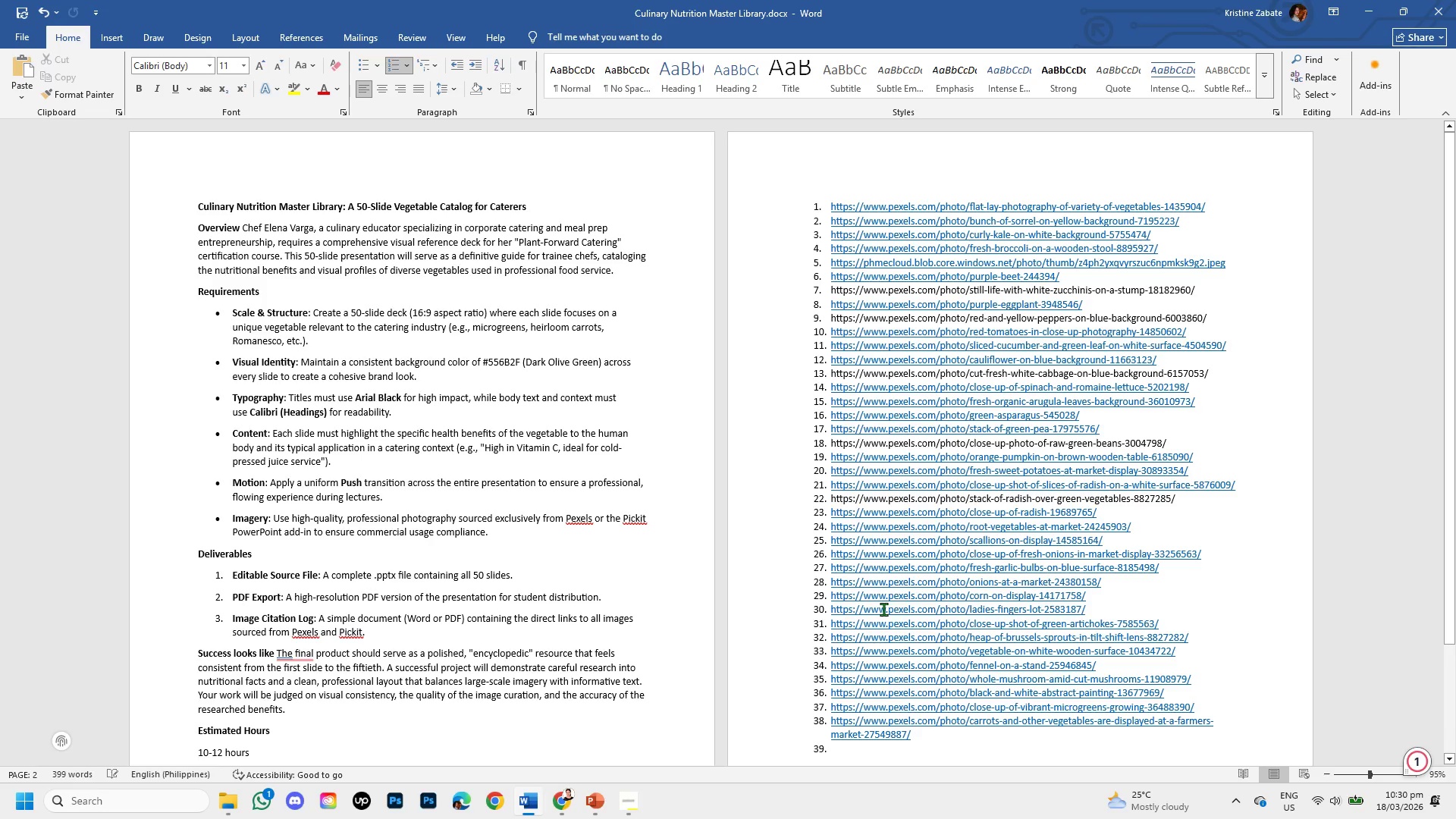 
scroll: coordinate [883, 609], scroll_direction: down, amount: 1.0
 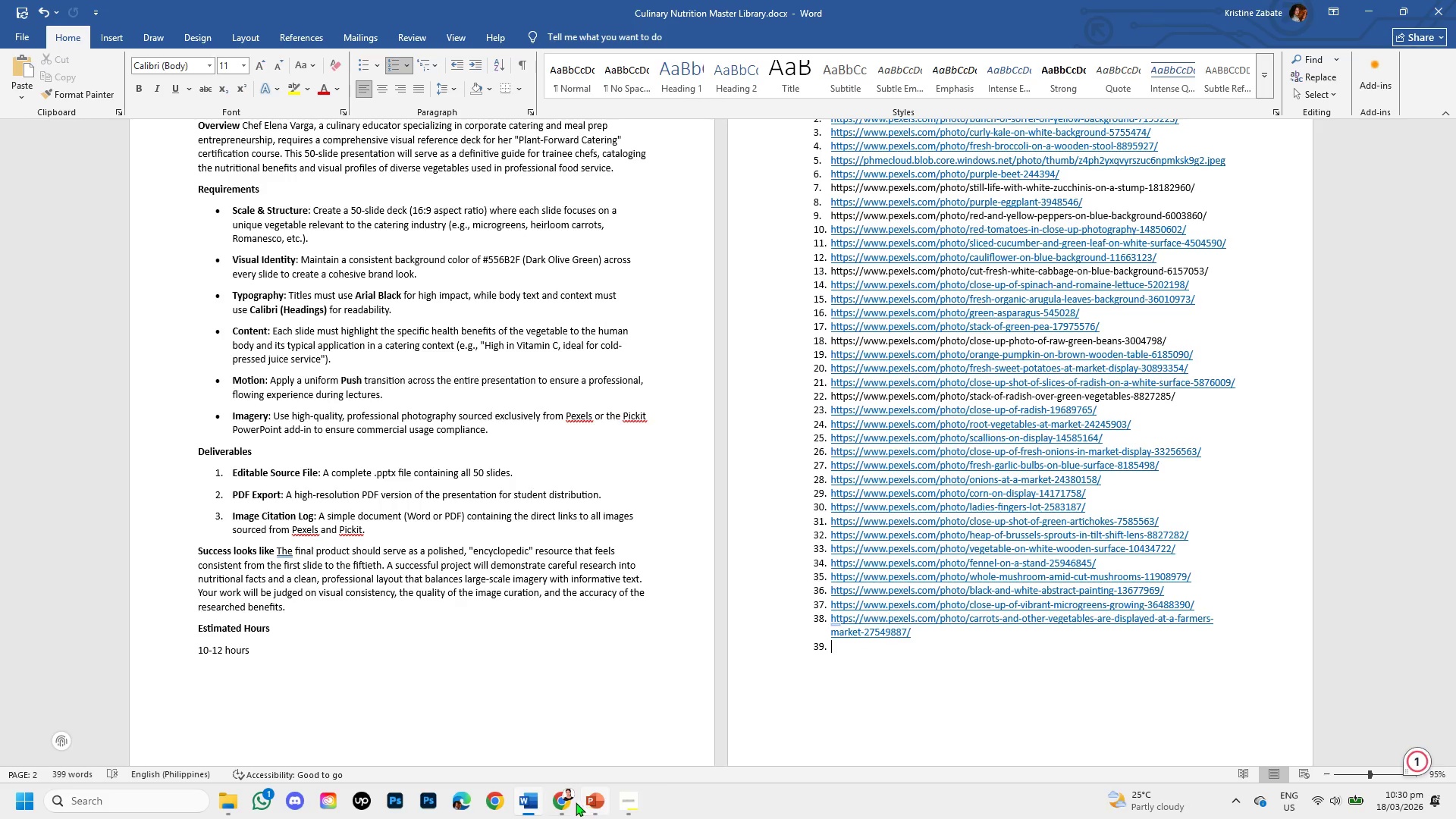 
left_click_drag(start_coordinate=[565, 799], to_coordinate=[932, 122])
 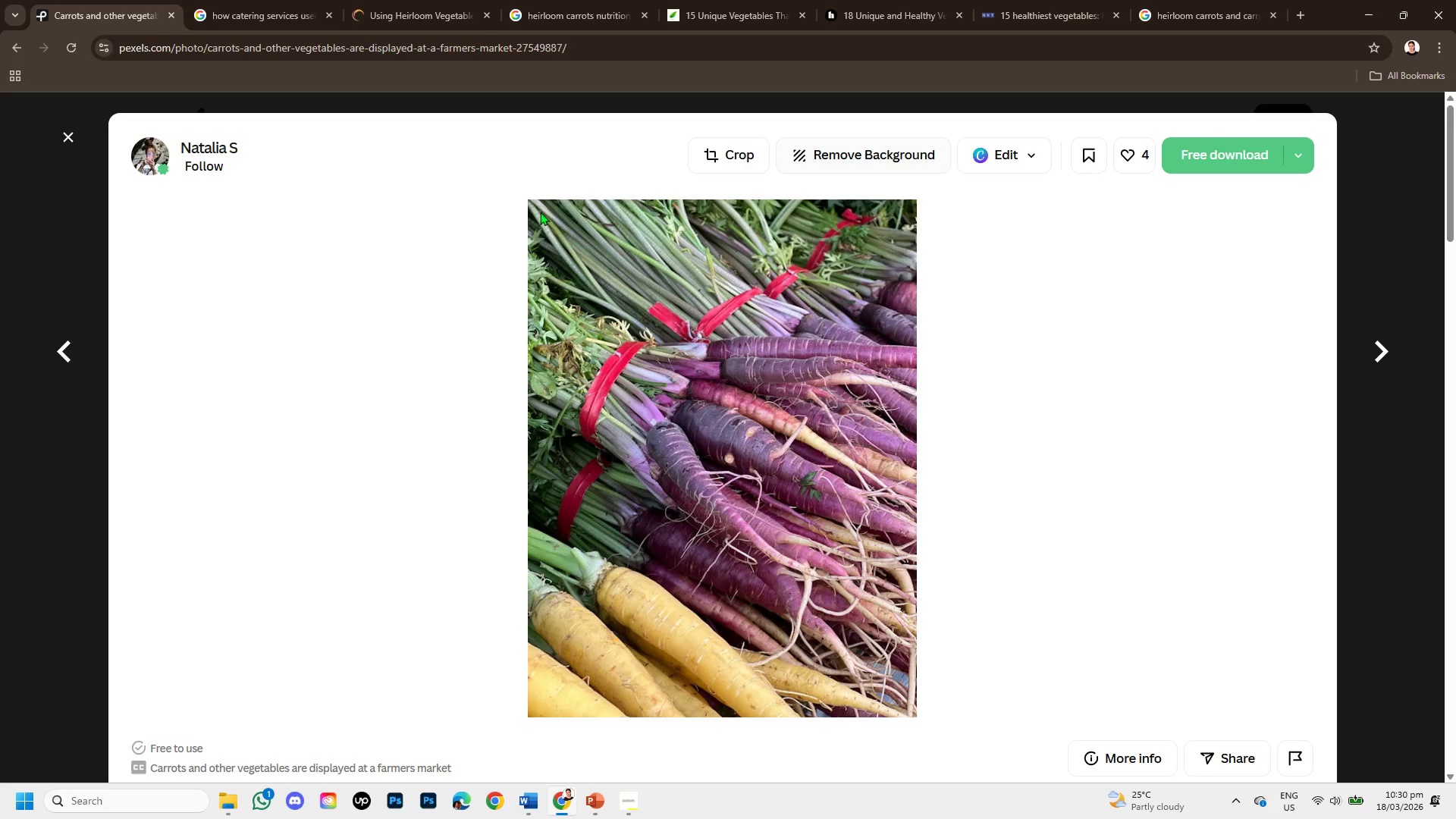 
left_click([932, 122])
 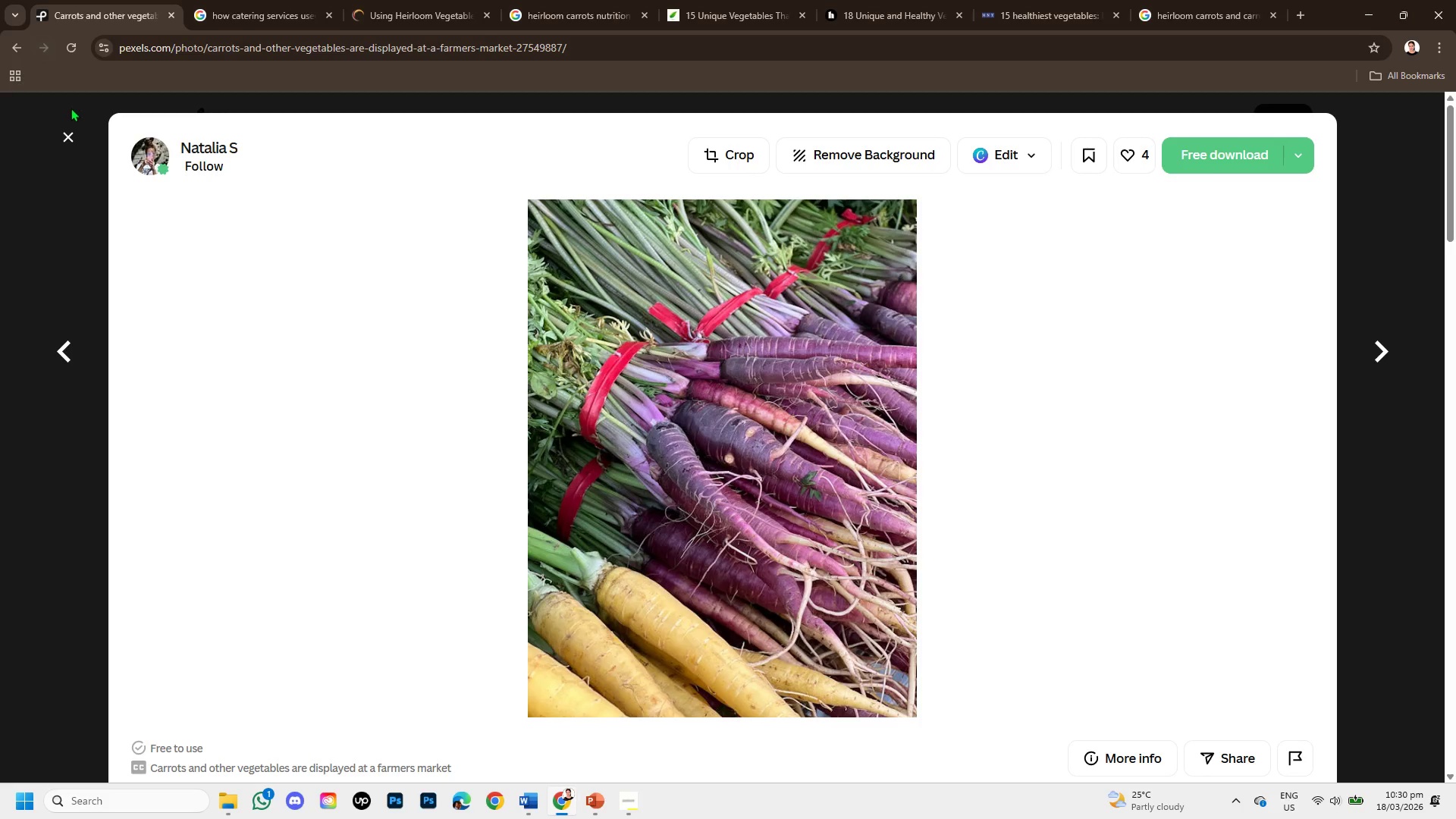 
left_click([64, 132])
 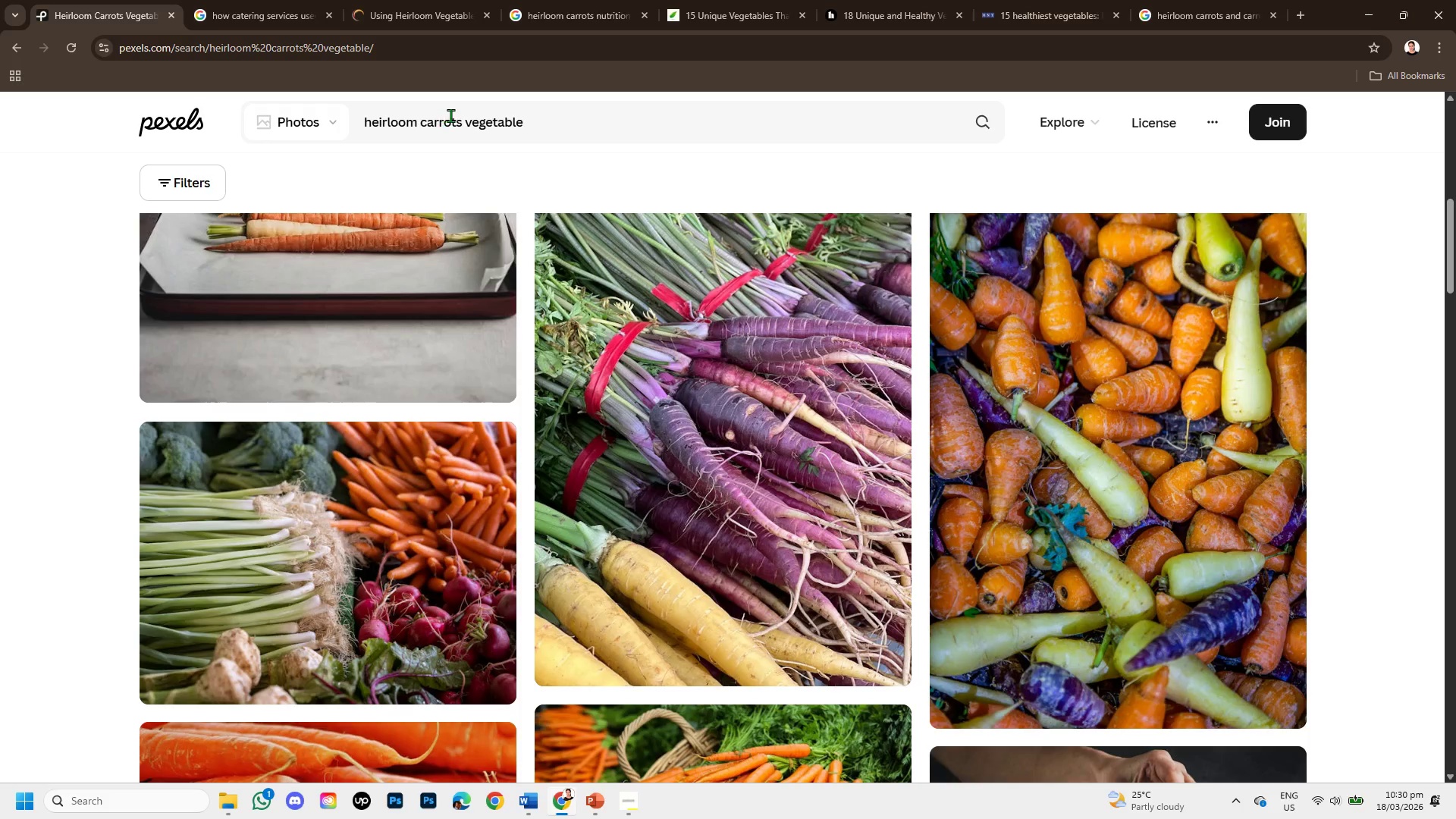 
left_click_drag(start_coordinate=[465, 124], to_coordinate=[360, 113])
 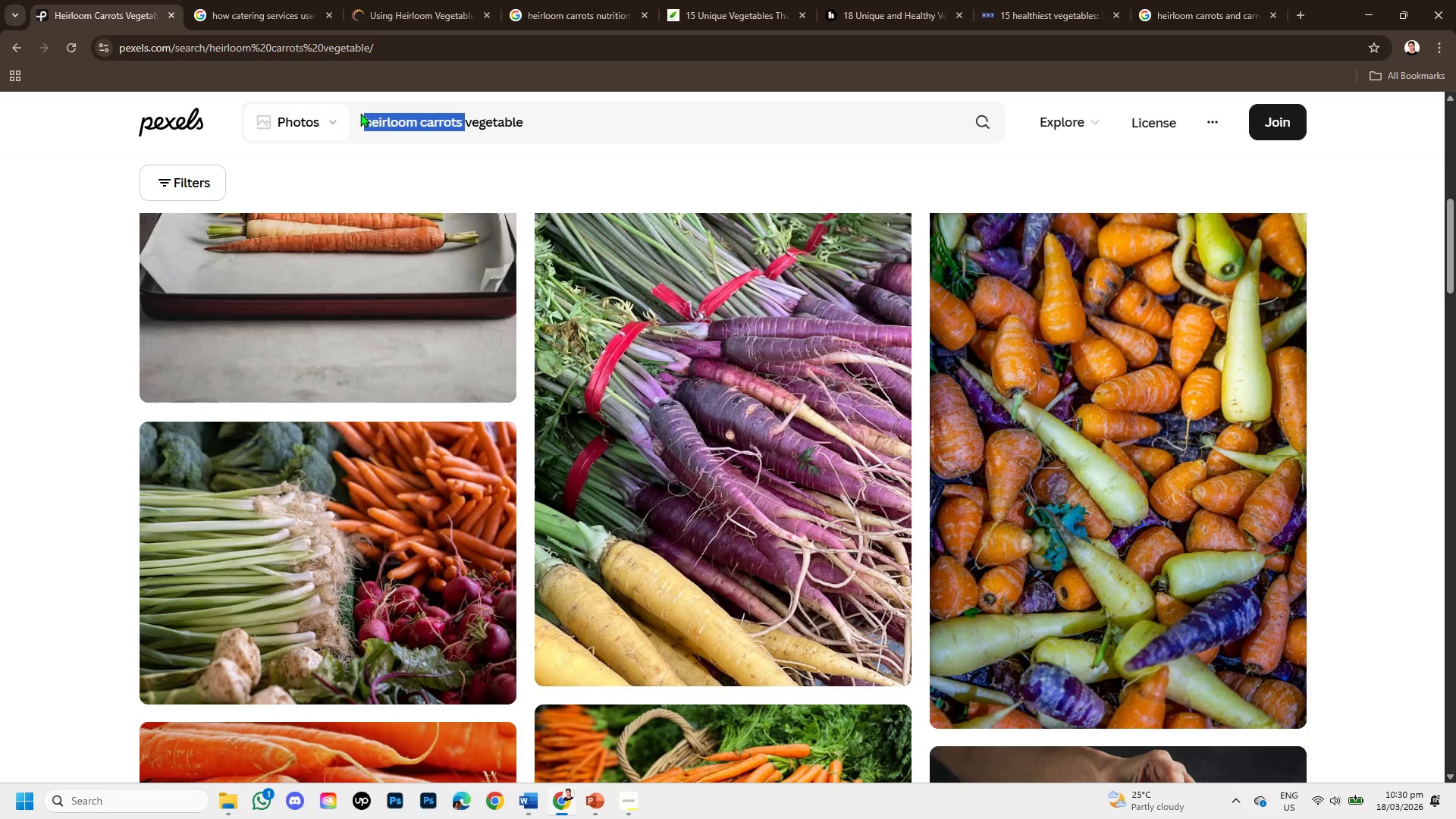 
key(Backspace)
type(ROMANESCO )
 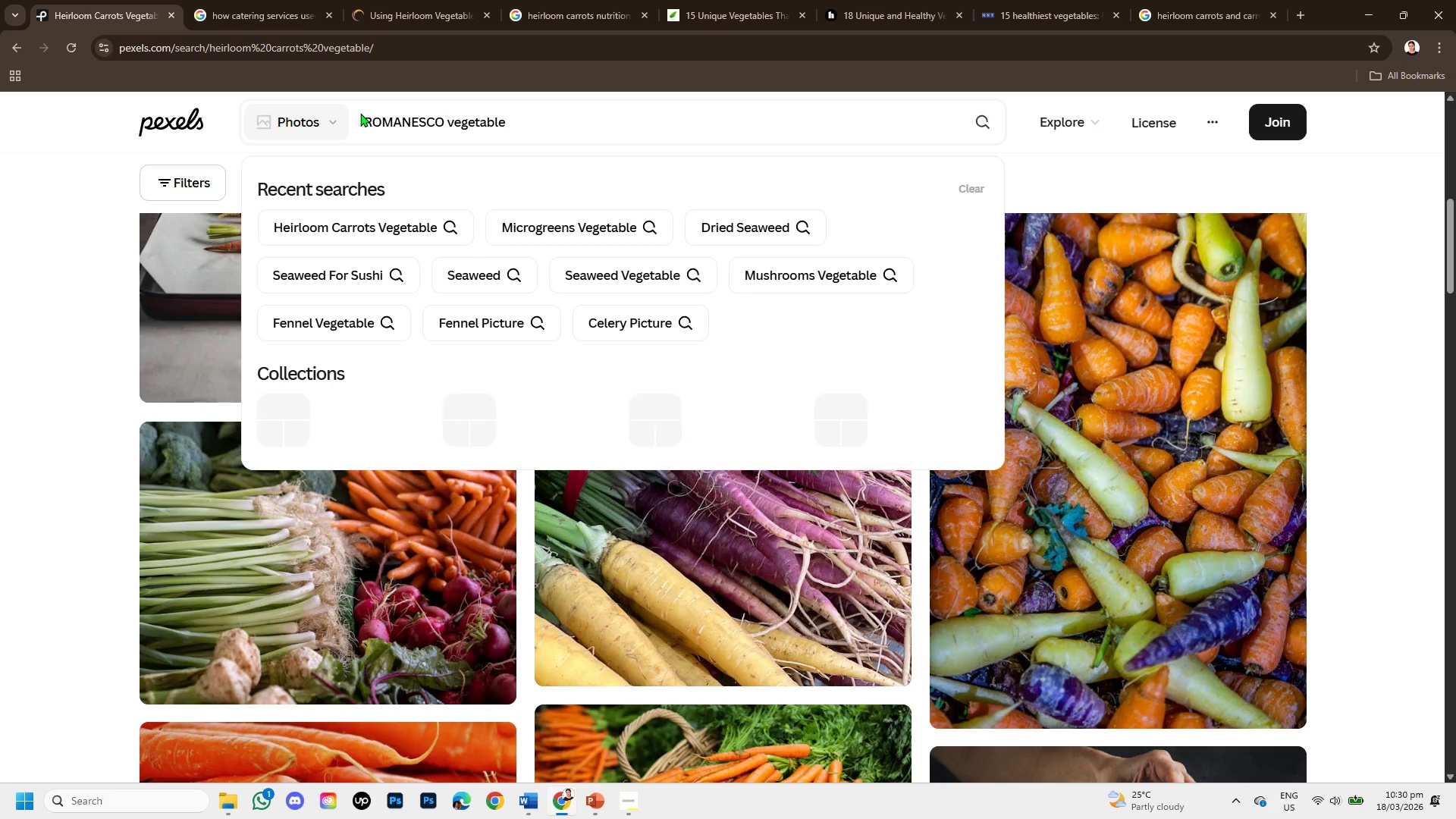 
key(Enter)
 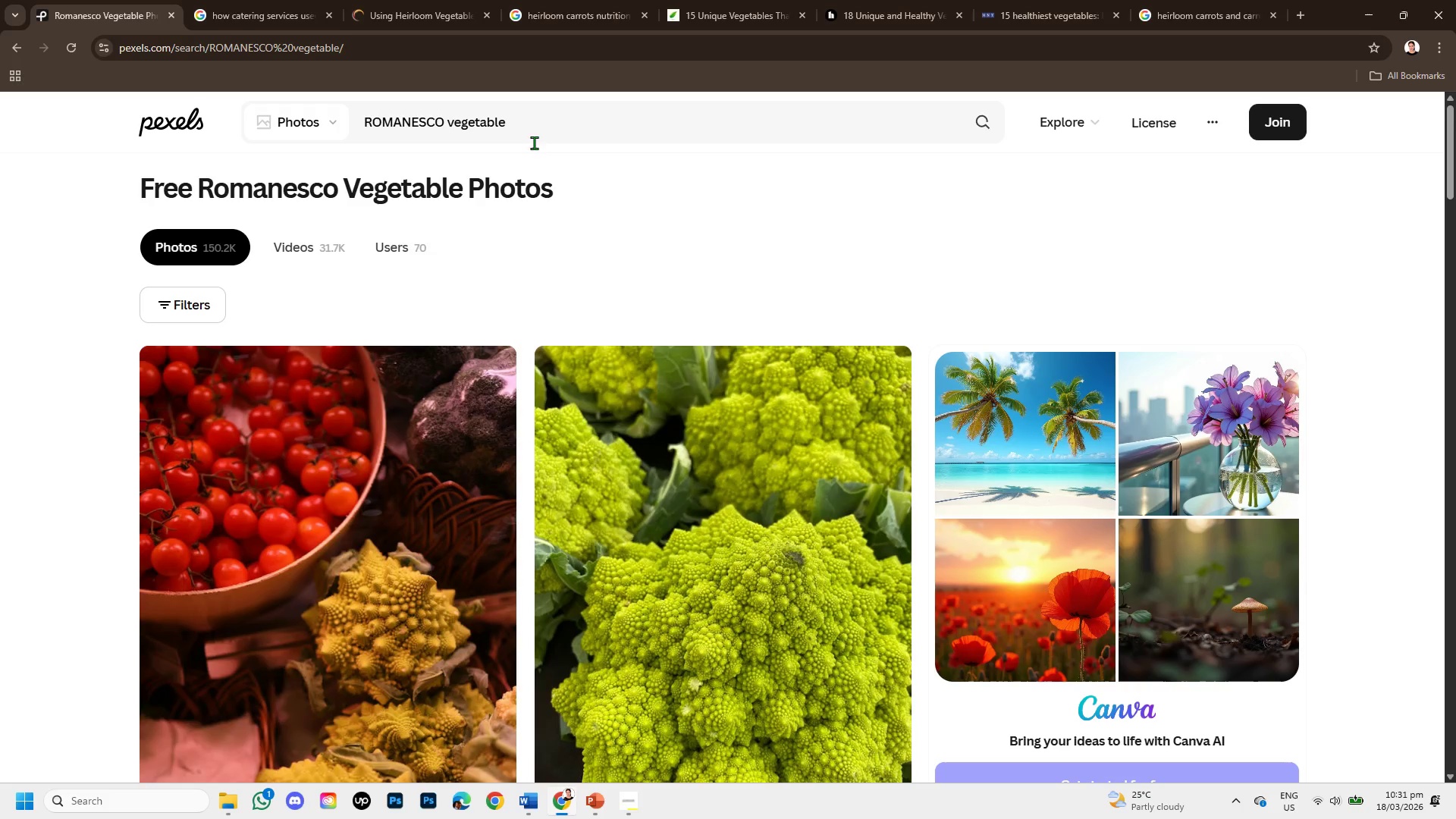 
scroll: coordinate [532, 589], scroll_direction: down, amount: 8.0
 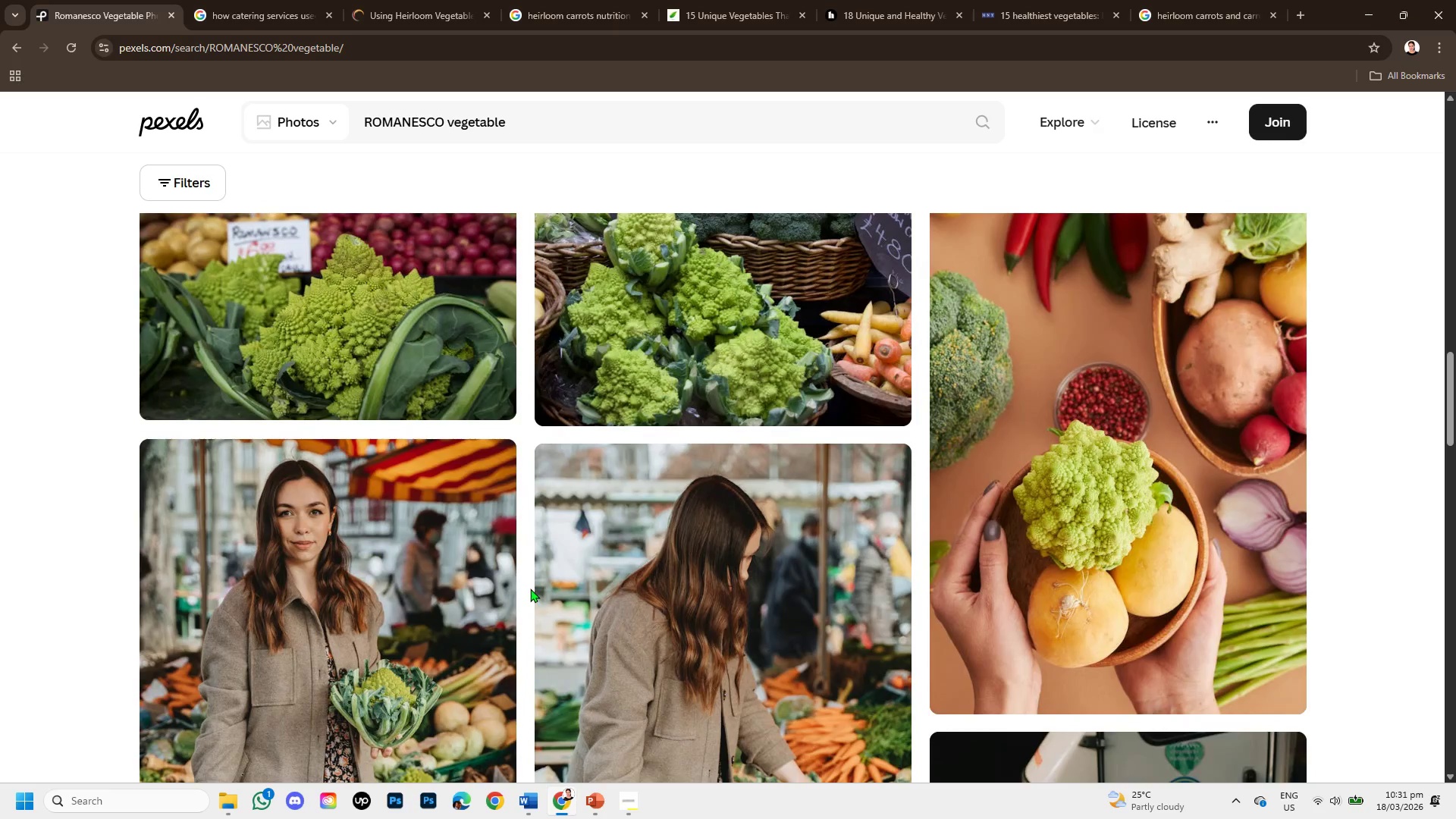 
scroll: coordinate [530, 573], scroll_direction: up, amount: 8.0
 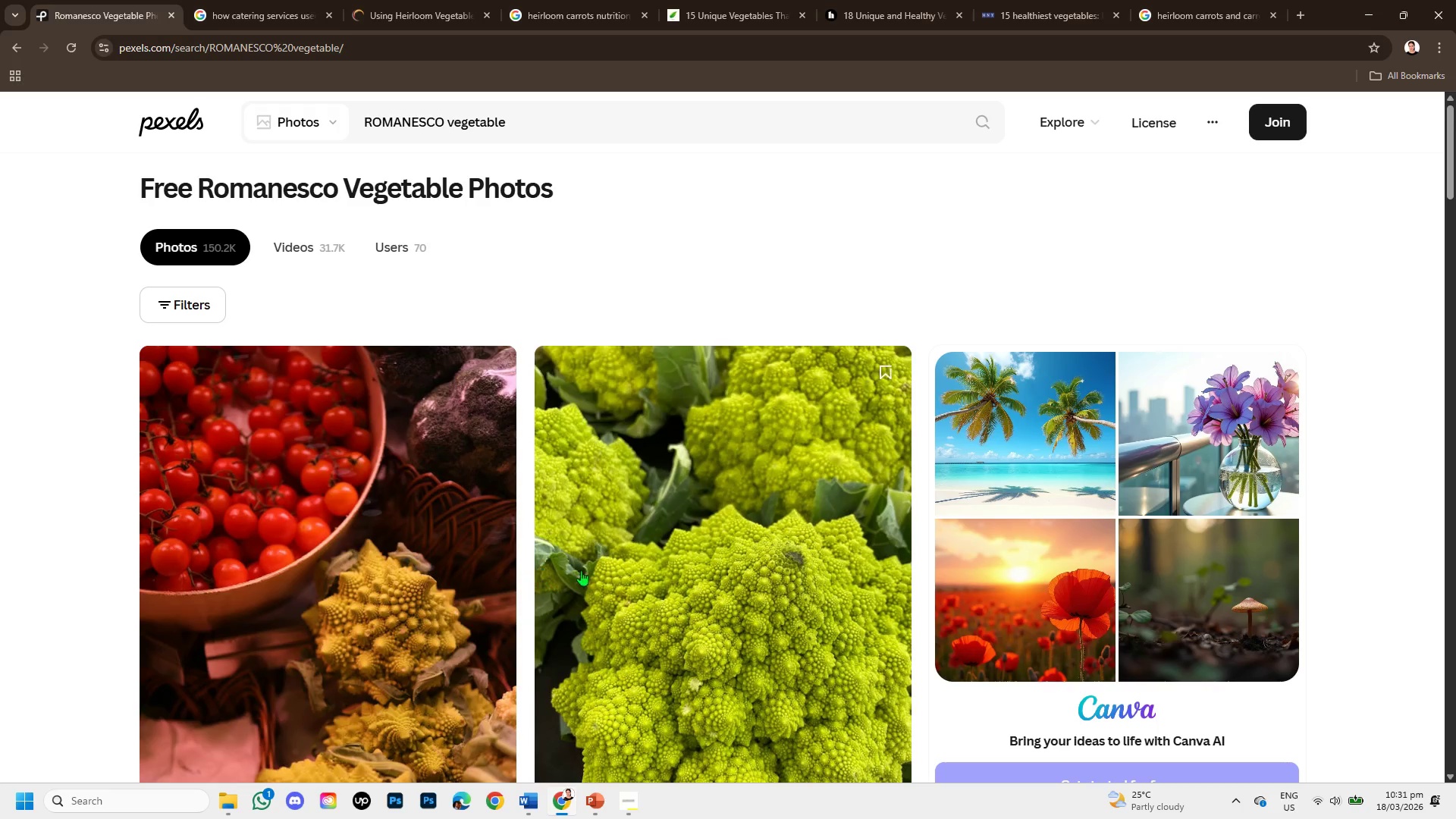 
scroll: coordinate [604, 590], scroll_direction: down, amount: 4.0
 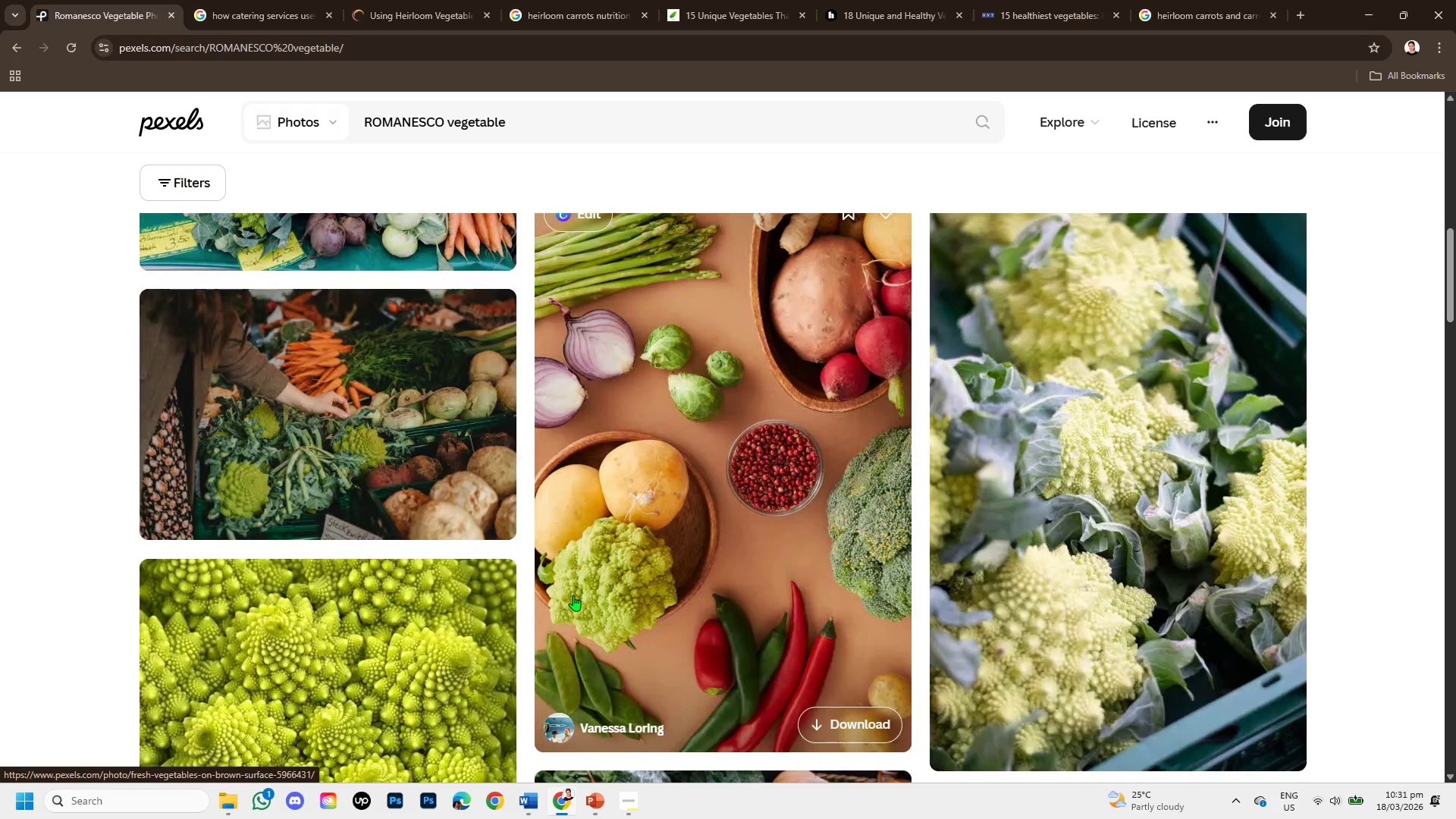 
left_click([450, 571])
 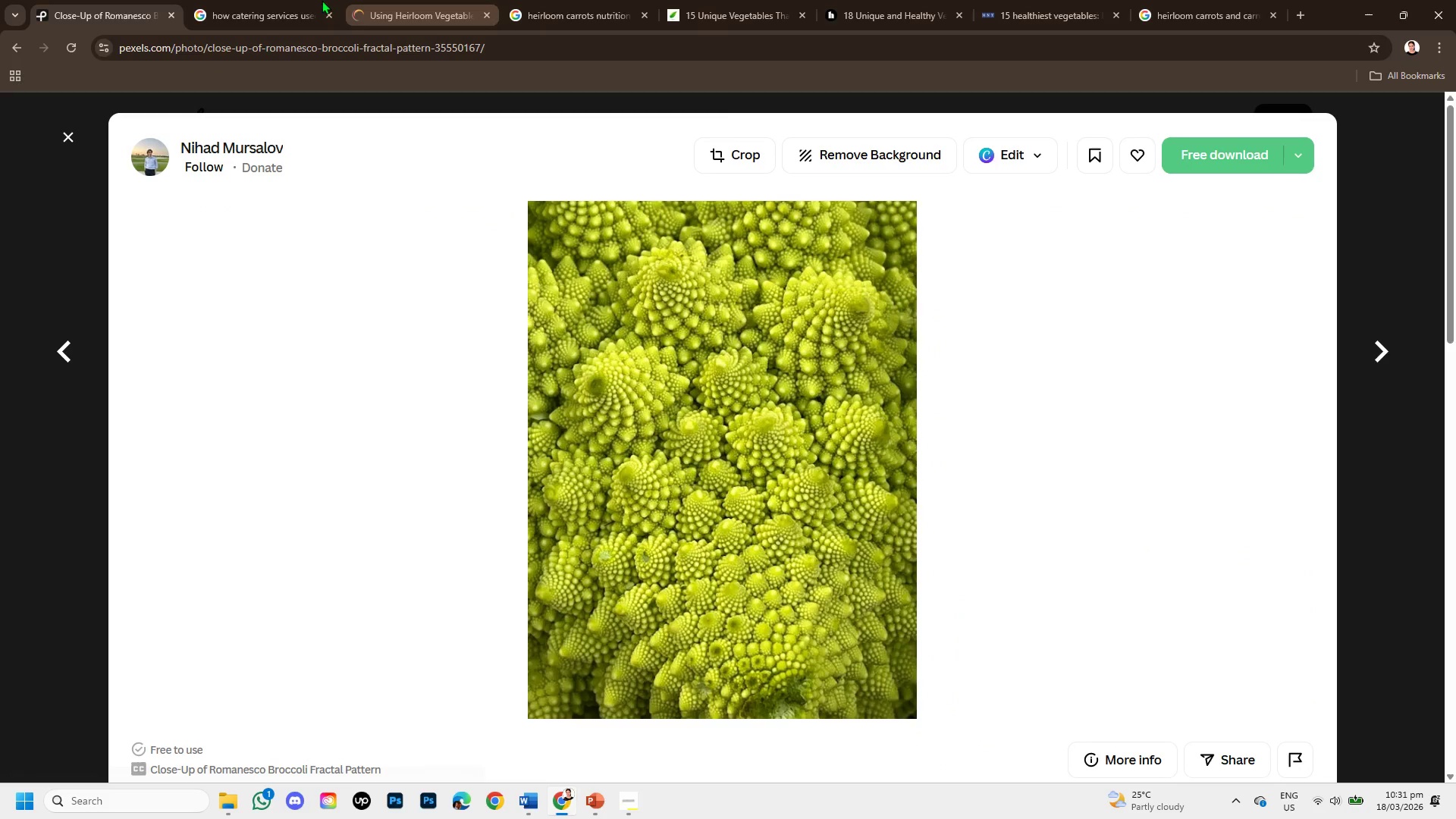 
scroll: coordinate [566, 603], scroll_direction: down, amount: 1.0
 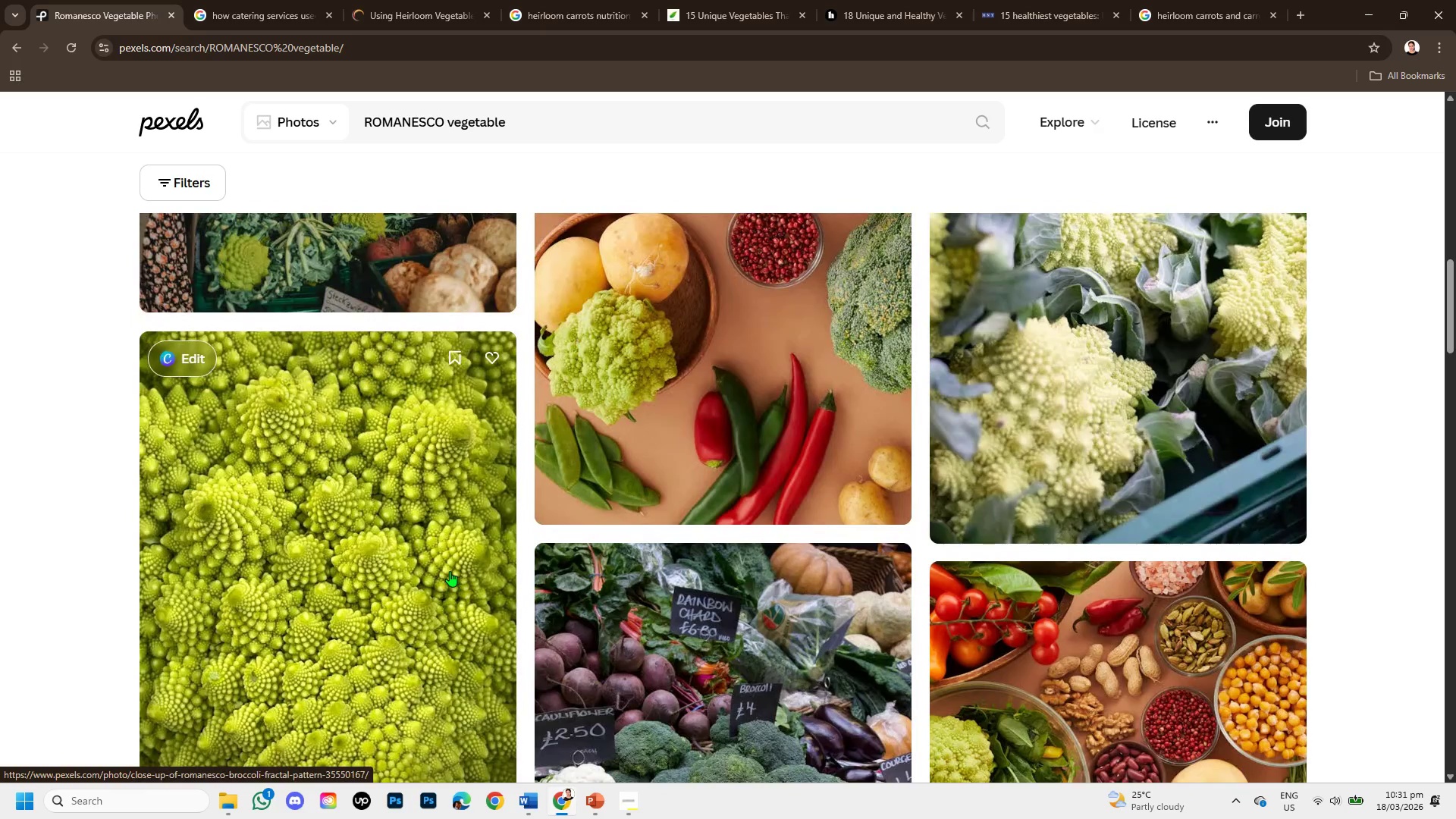 
left_click([416, 6])
 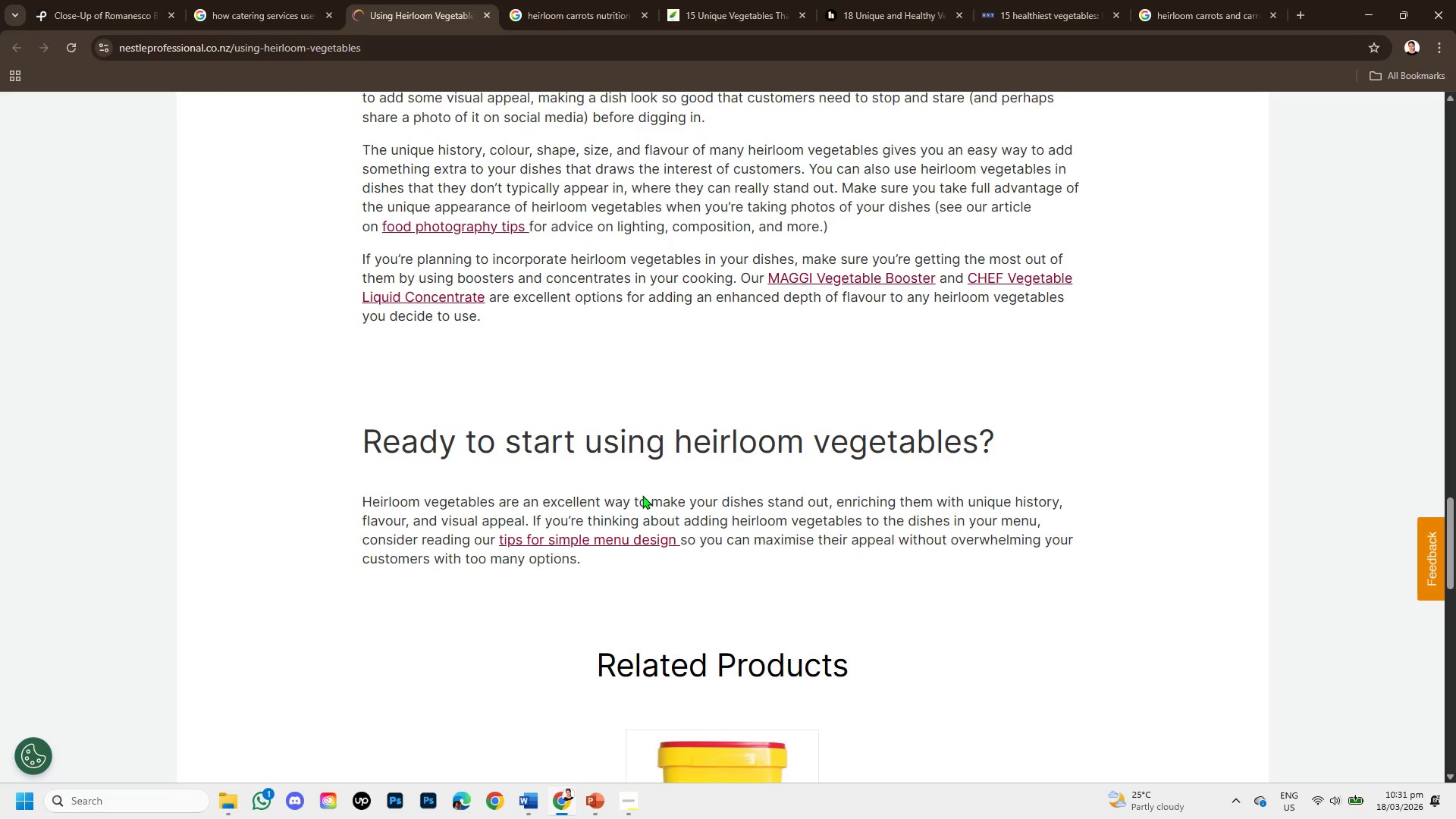 
scroll: coordinate [661, 501], scroll_direction: up, amount: 8.0
 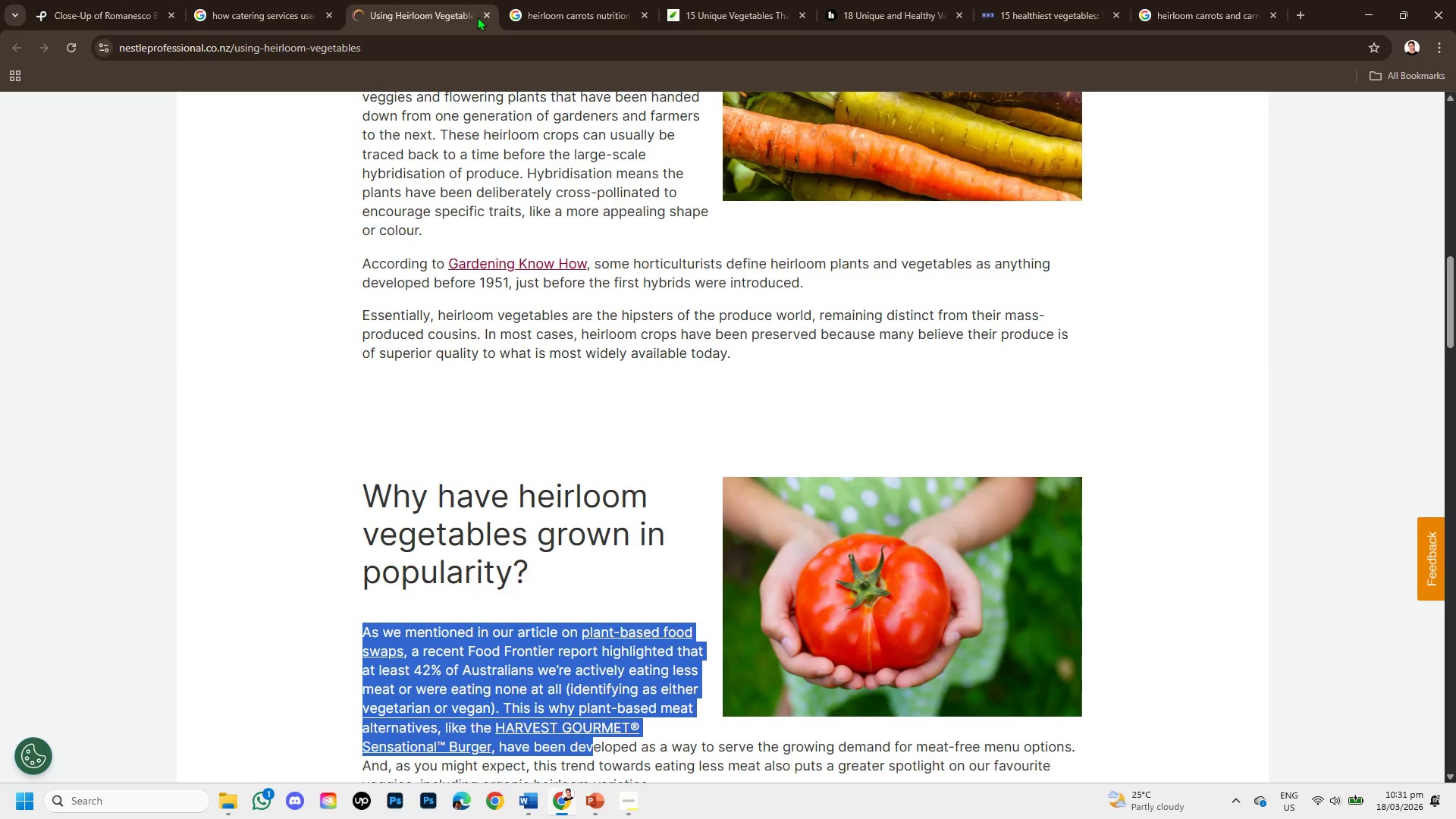 
left_click([484, 17])
 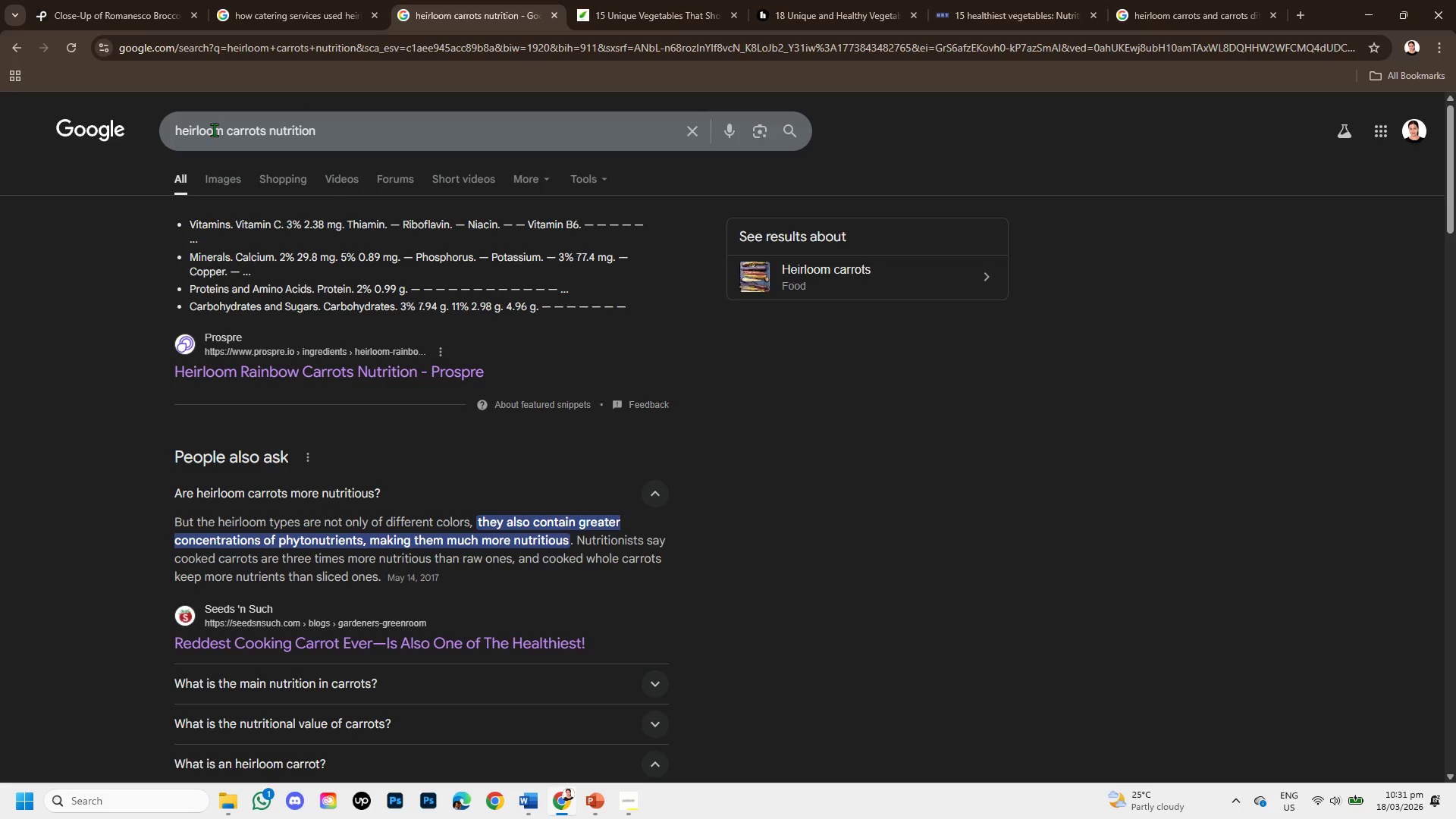 
left_click_drag(start_coordinate=[227, 130], to_coordinate=[163, 124])
 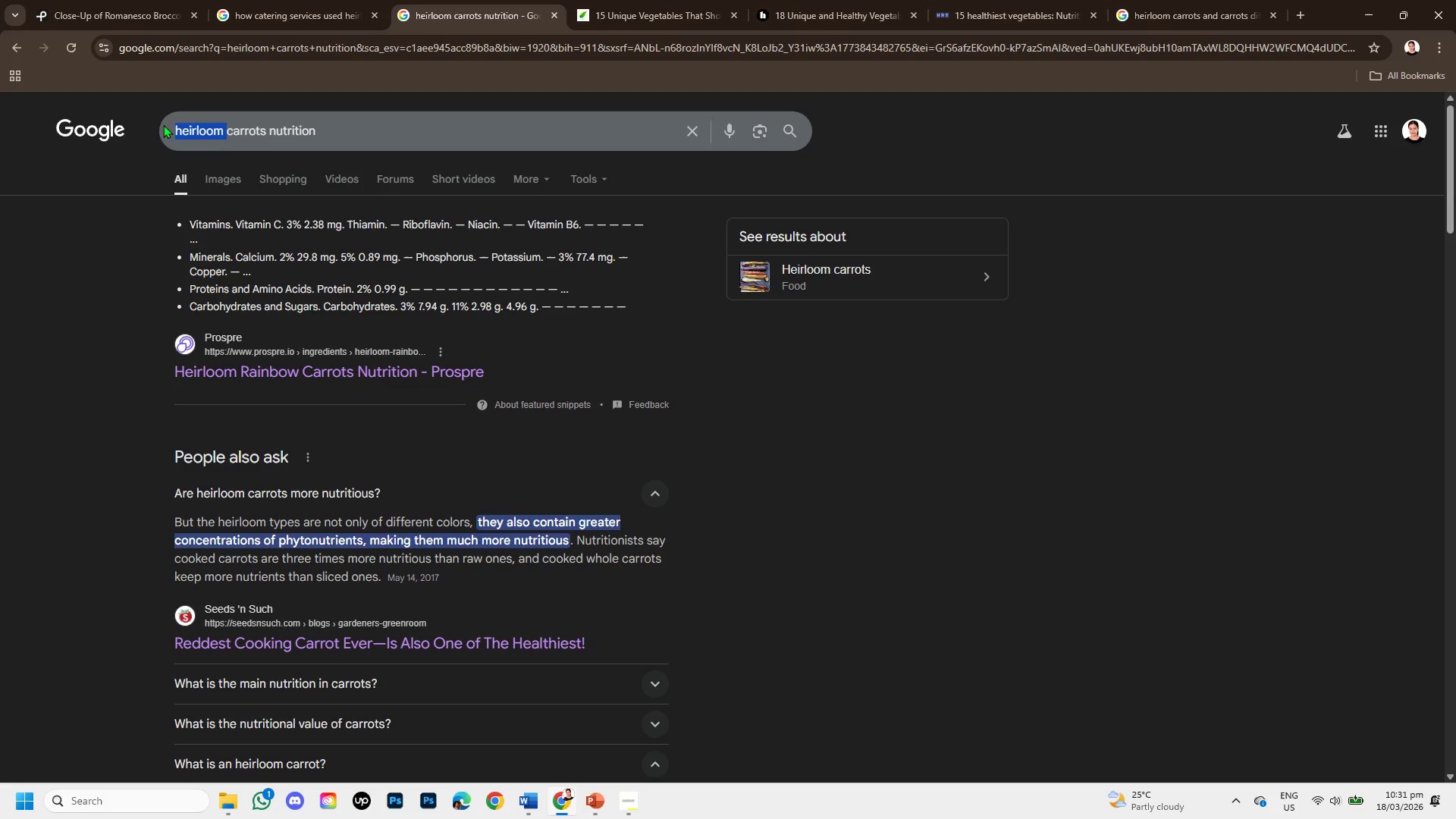 
key(Backspace)
 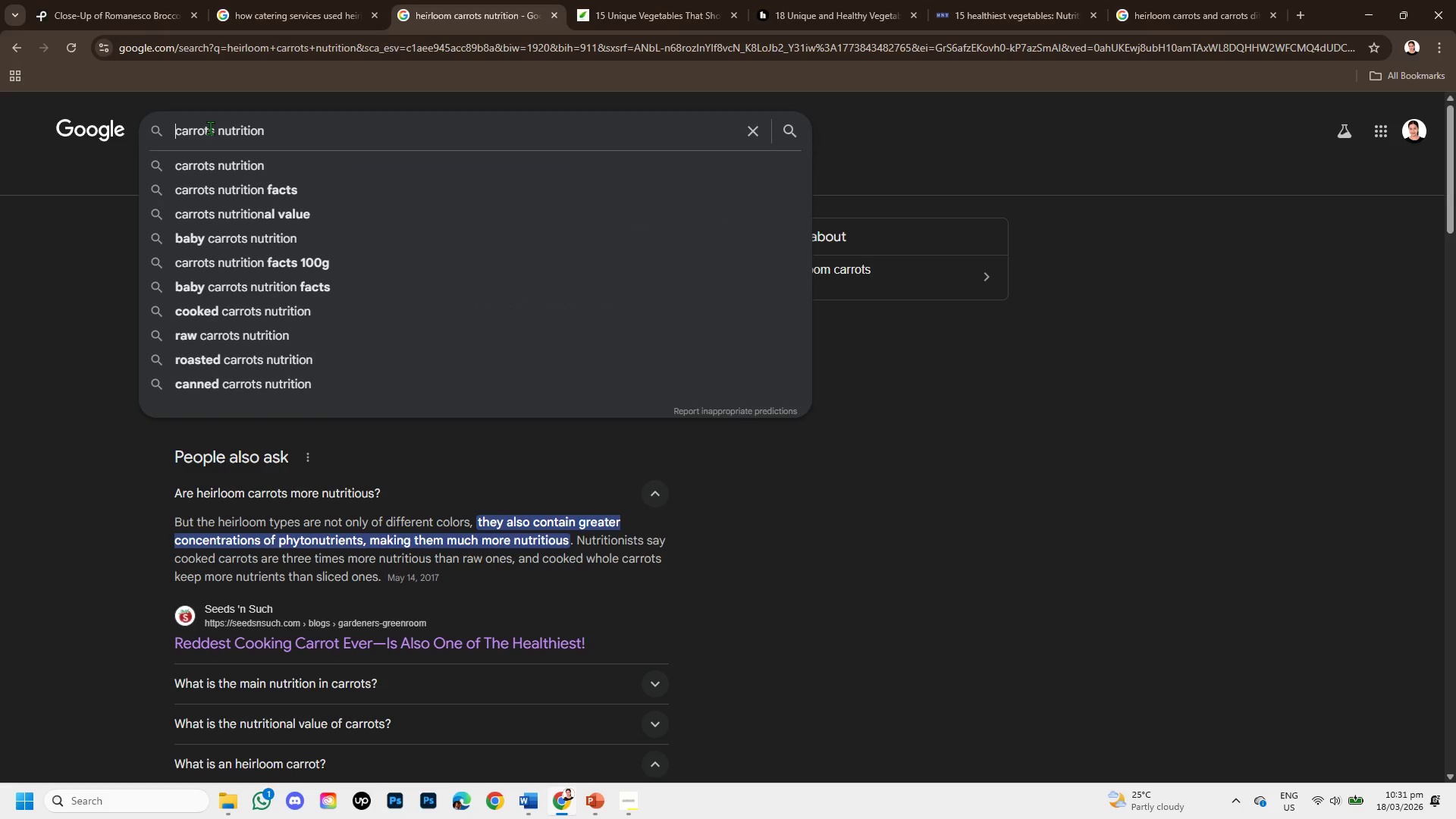 
left_click_drag(start_coordinate=[218, 128], to_coordinate=[149, 116])
 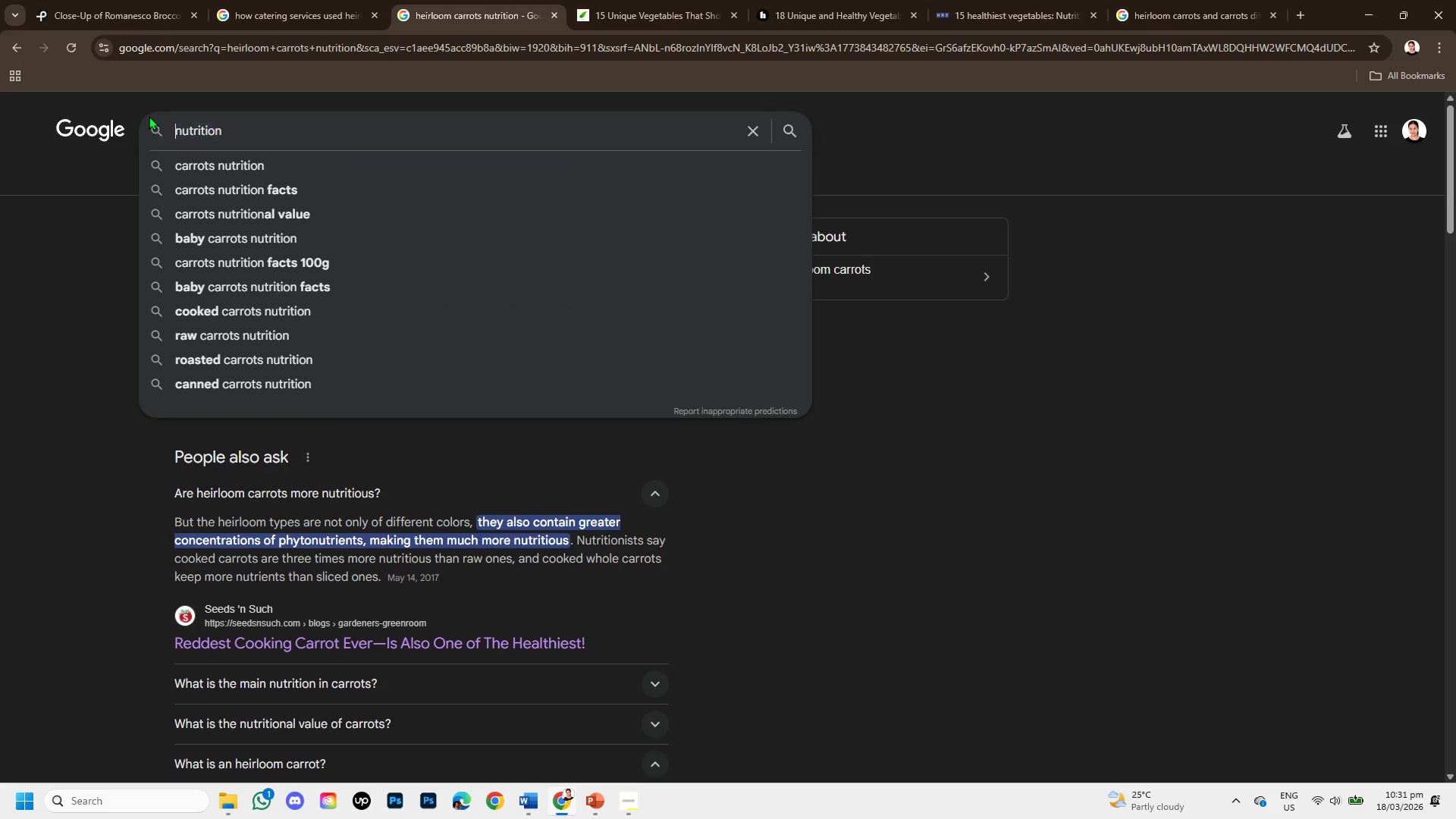 
key(Backspace)
type(ROMANESCO )
 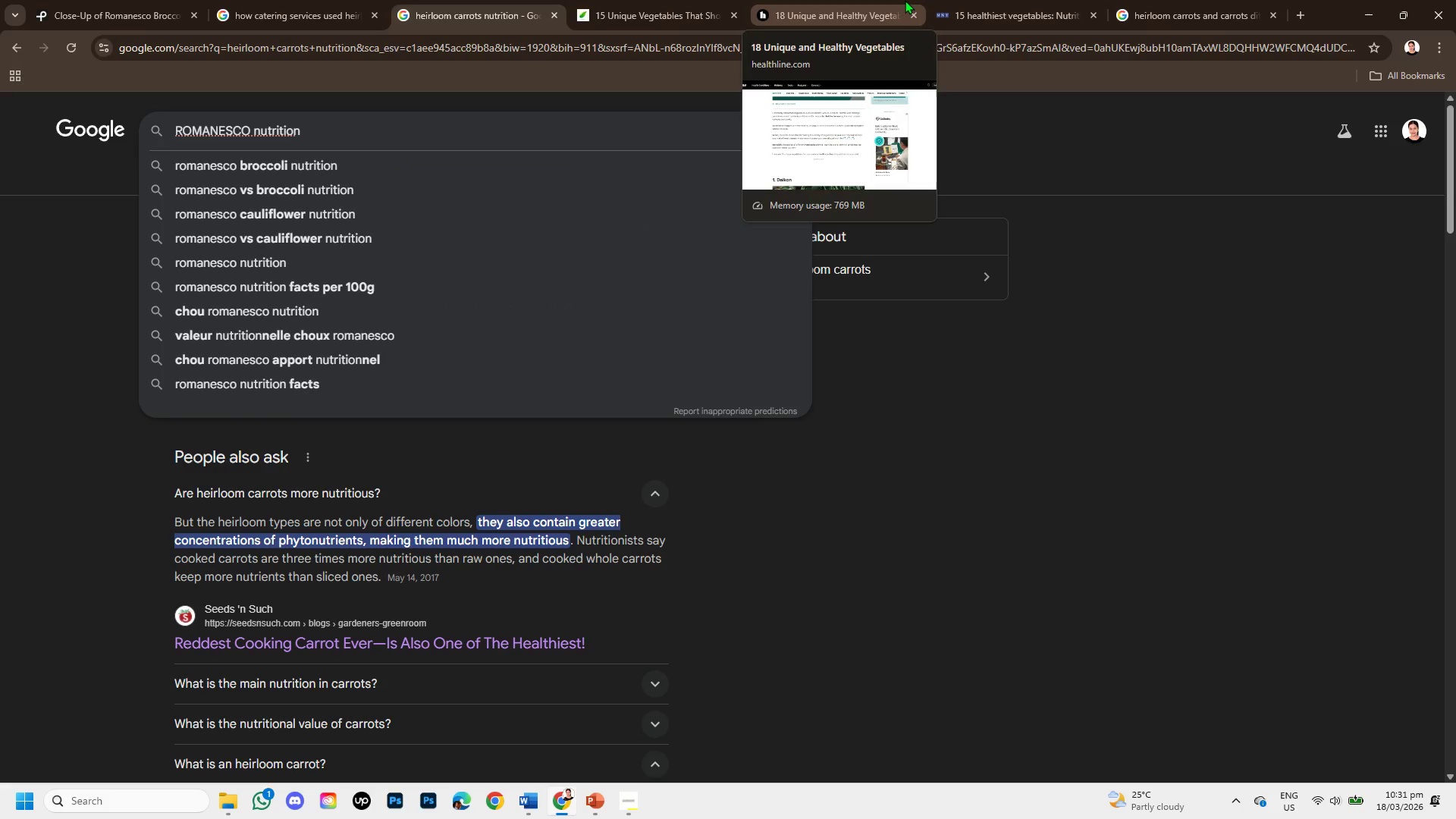 
key(Enter)
 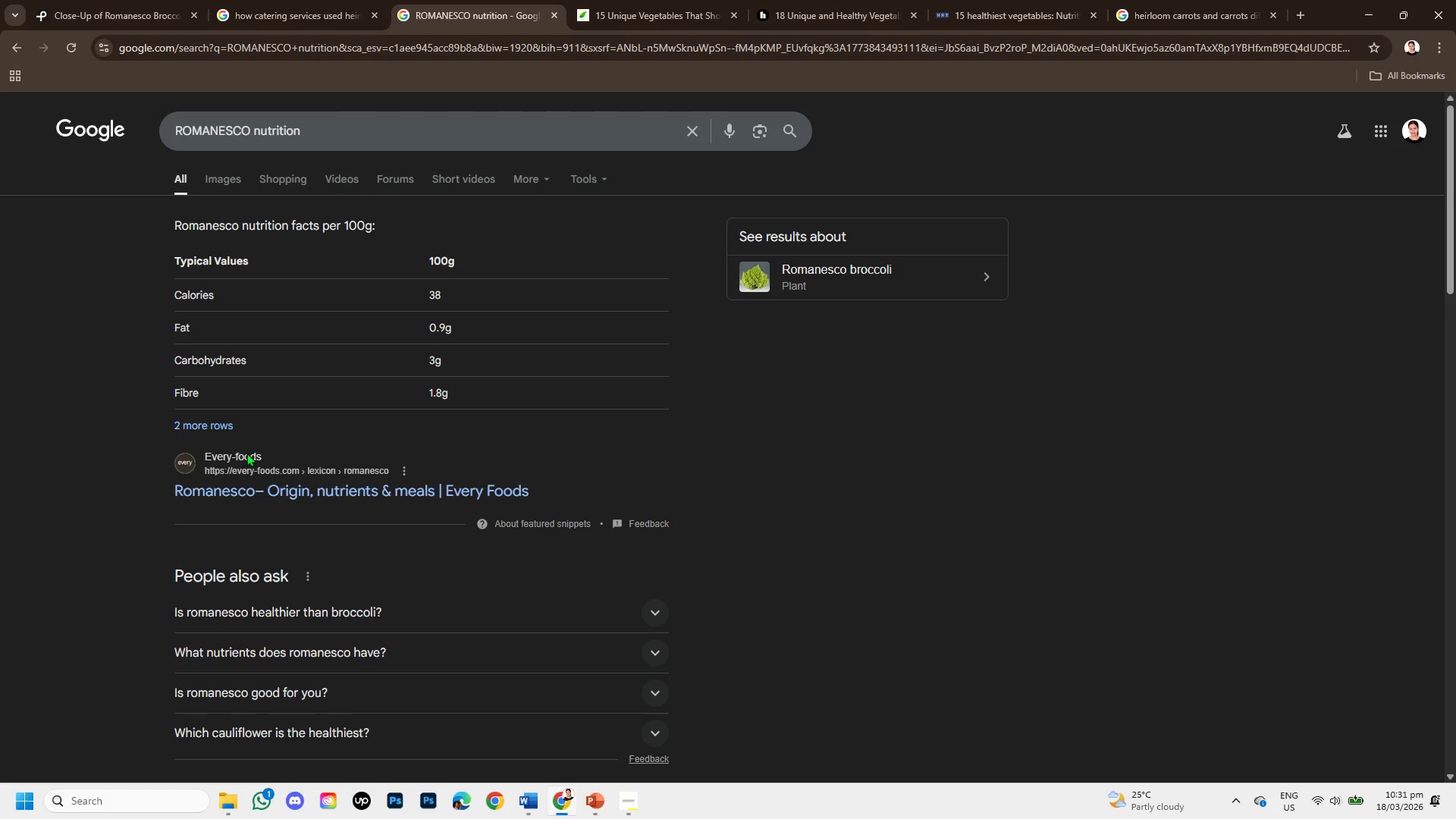 
scroll: coordinate [272, 475], scroll_direction: down, amount: 7.0
 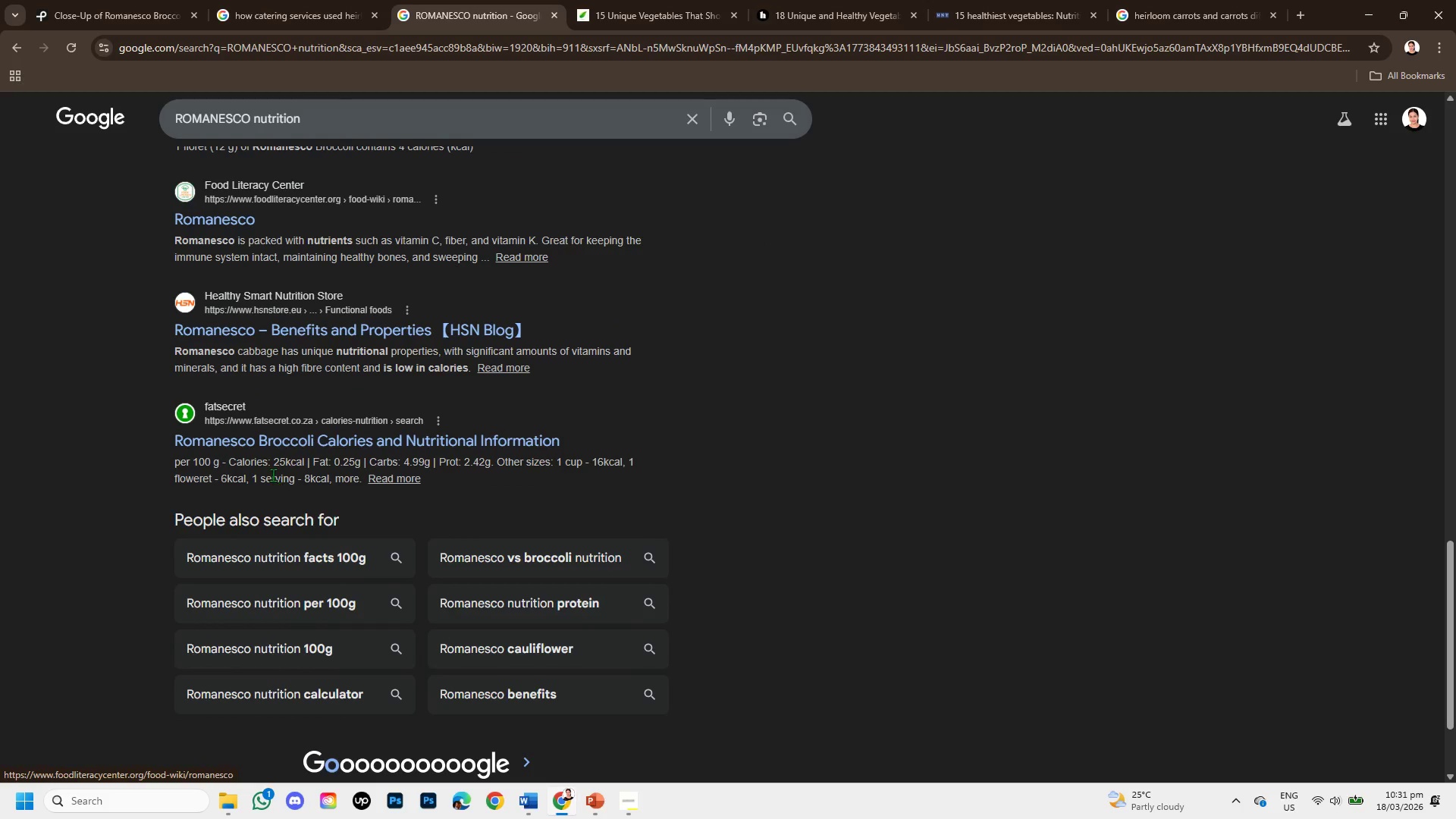 
scroll: coordinate [273, 449], scroll_direction: up, amount: 10.0
 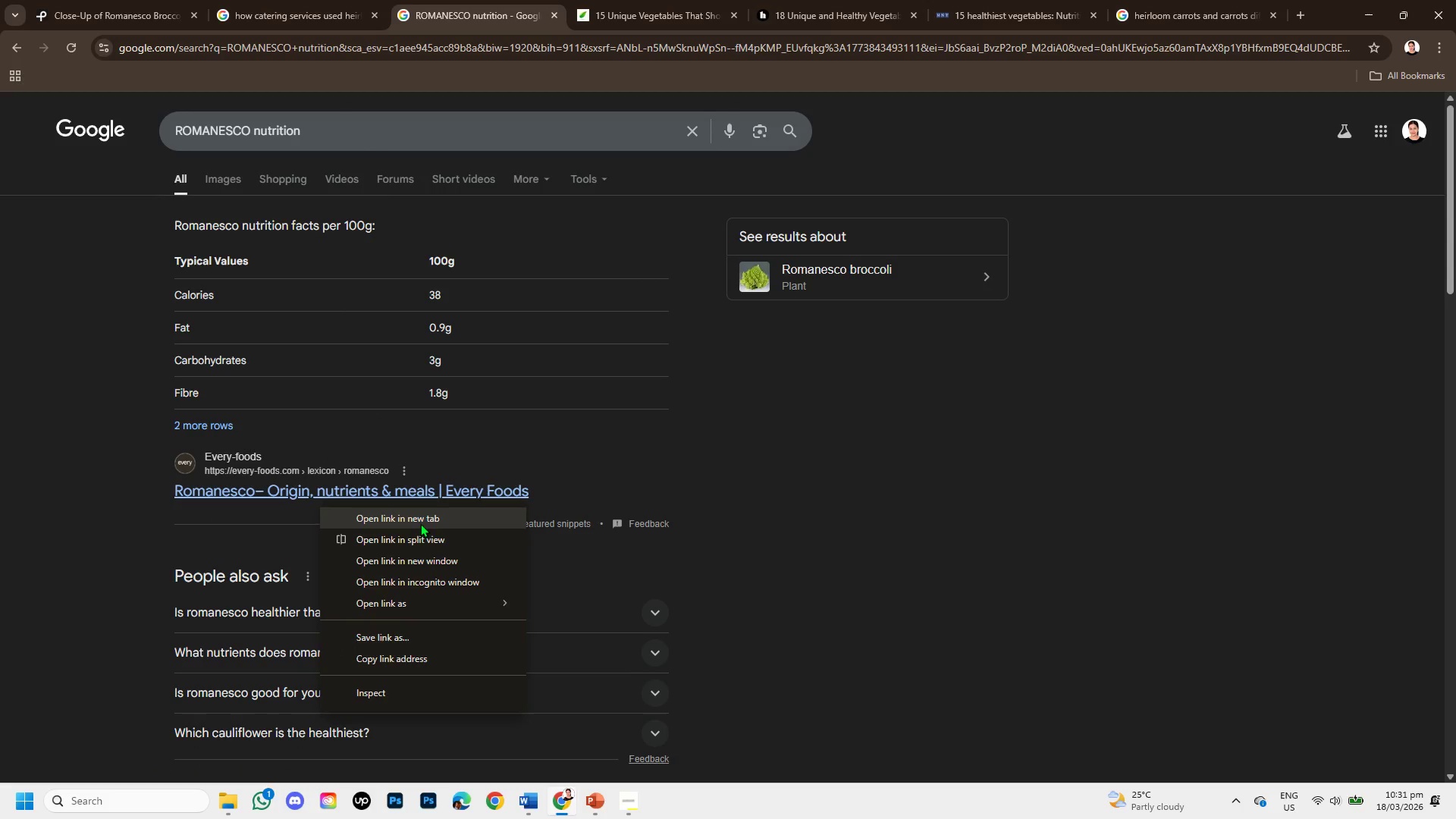 
left_click([424, 520])
 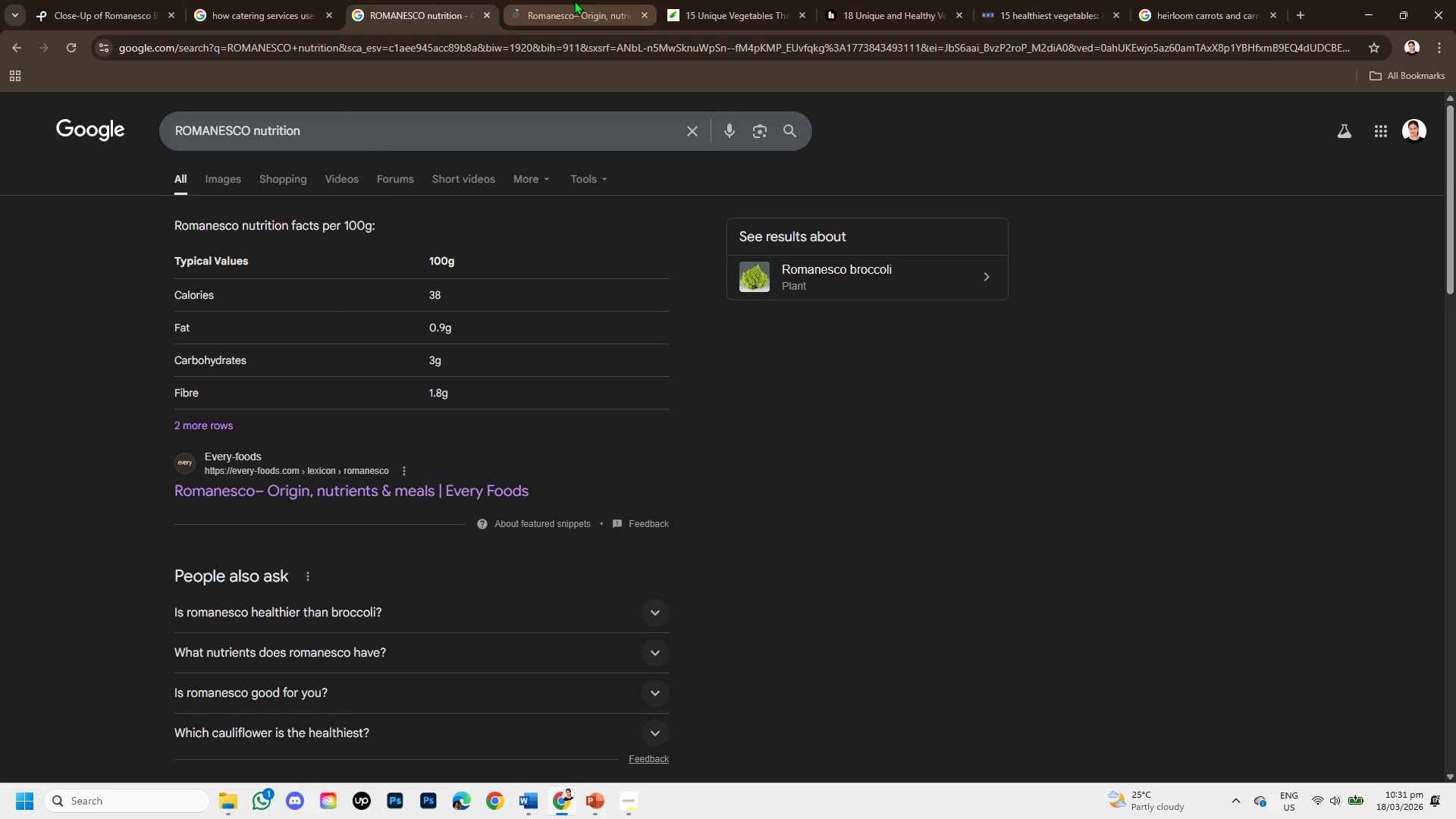 
left_click([288, 0])
 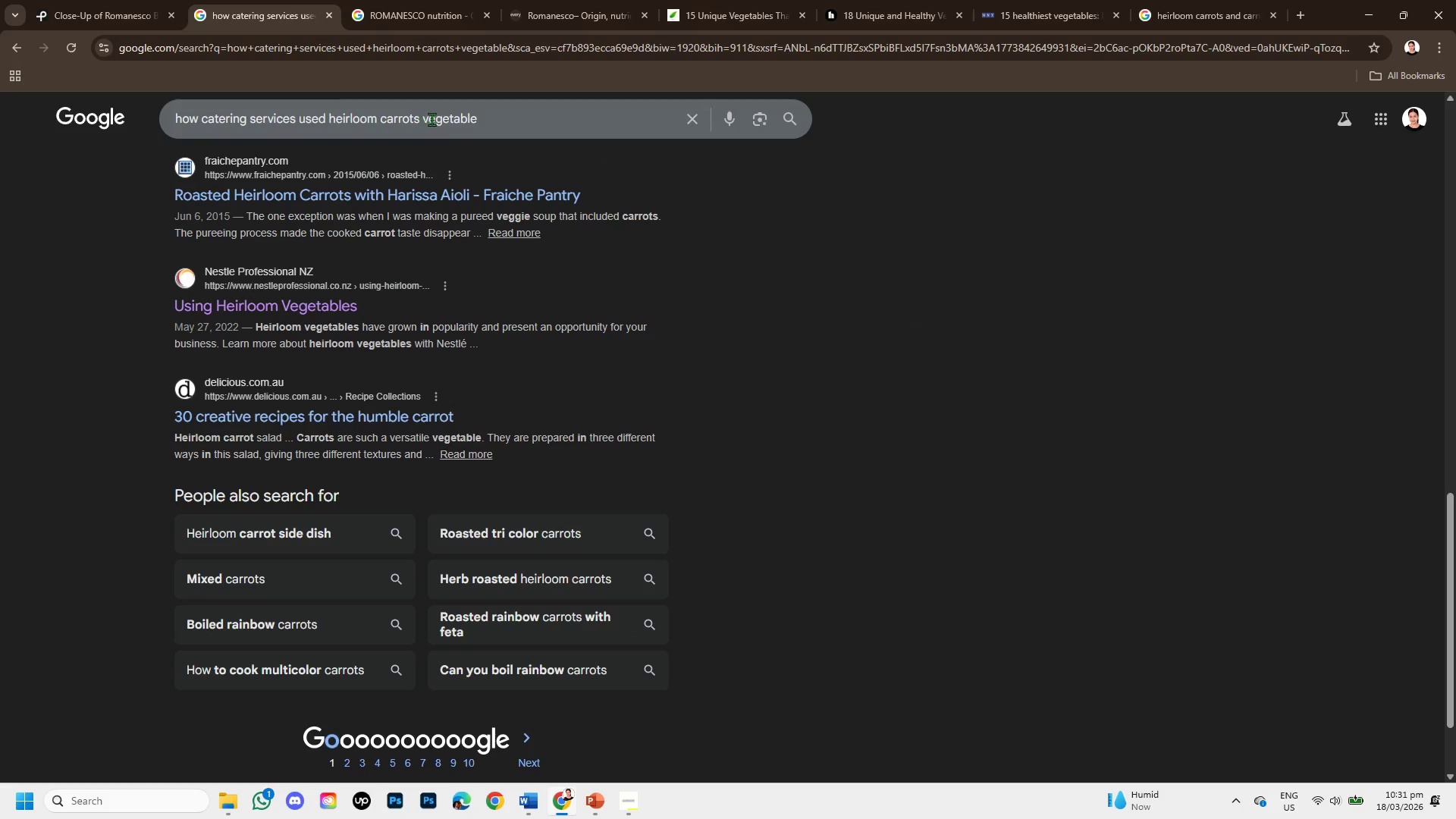 
left_click_drag(start_coordinate=[419, 118], to_coordinate=[327, 117])
 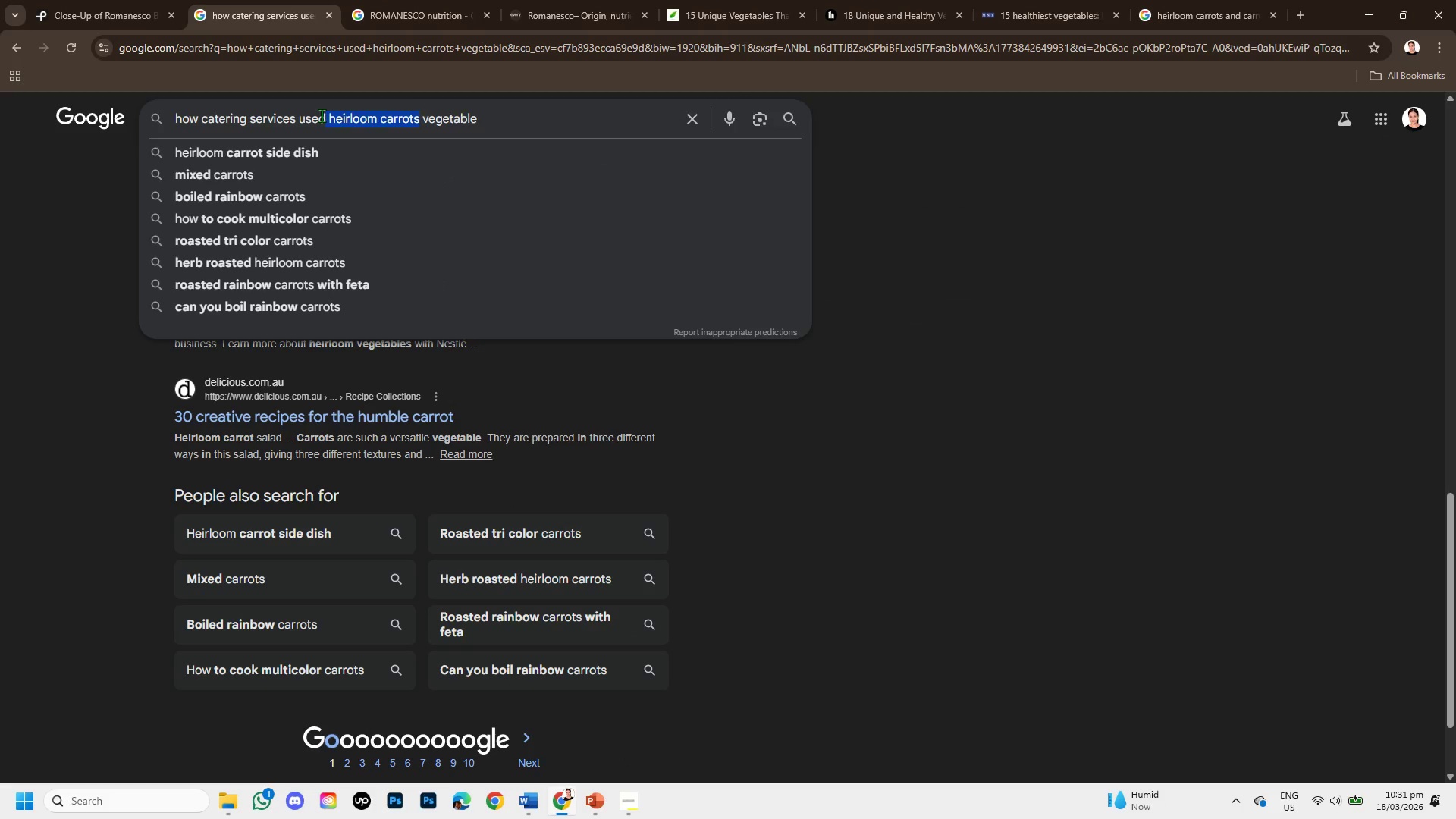 
key(Backspace)
 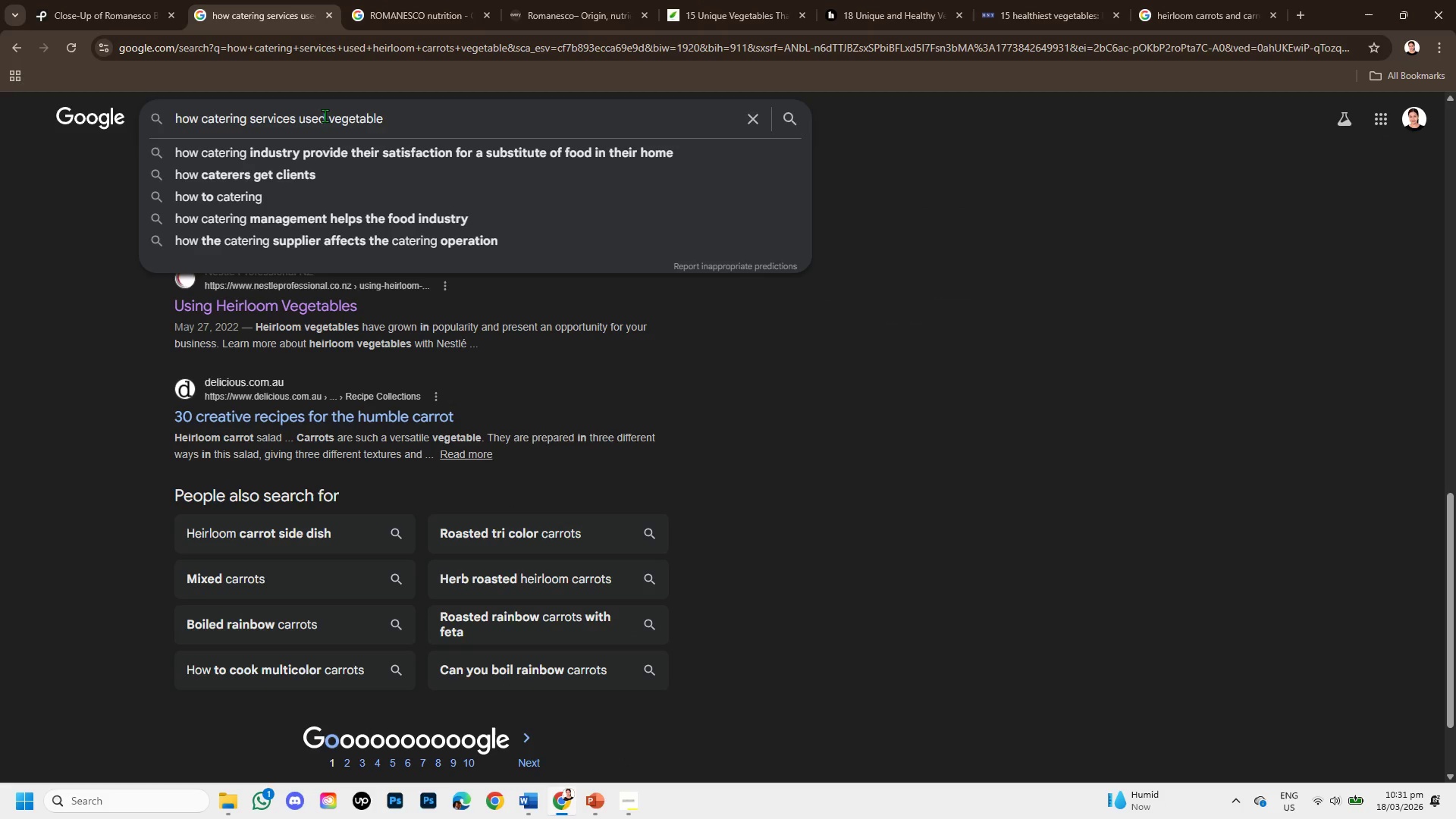 
key(Space)
 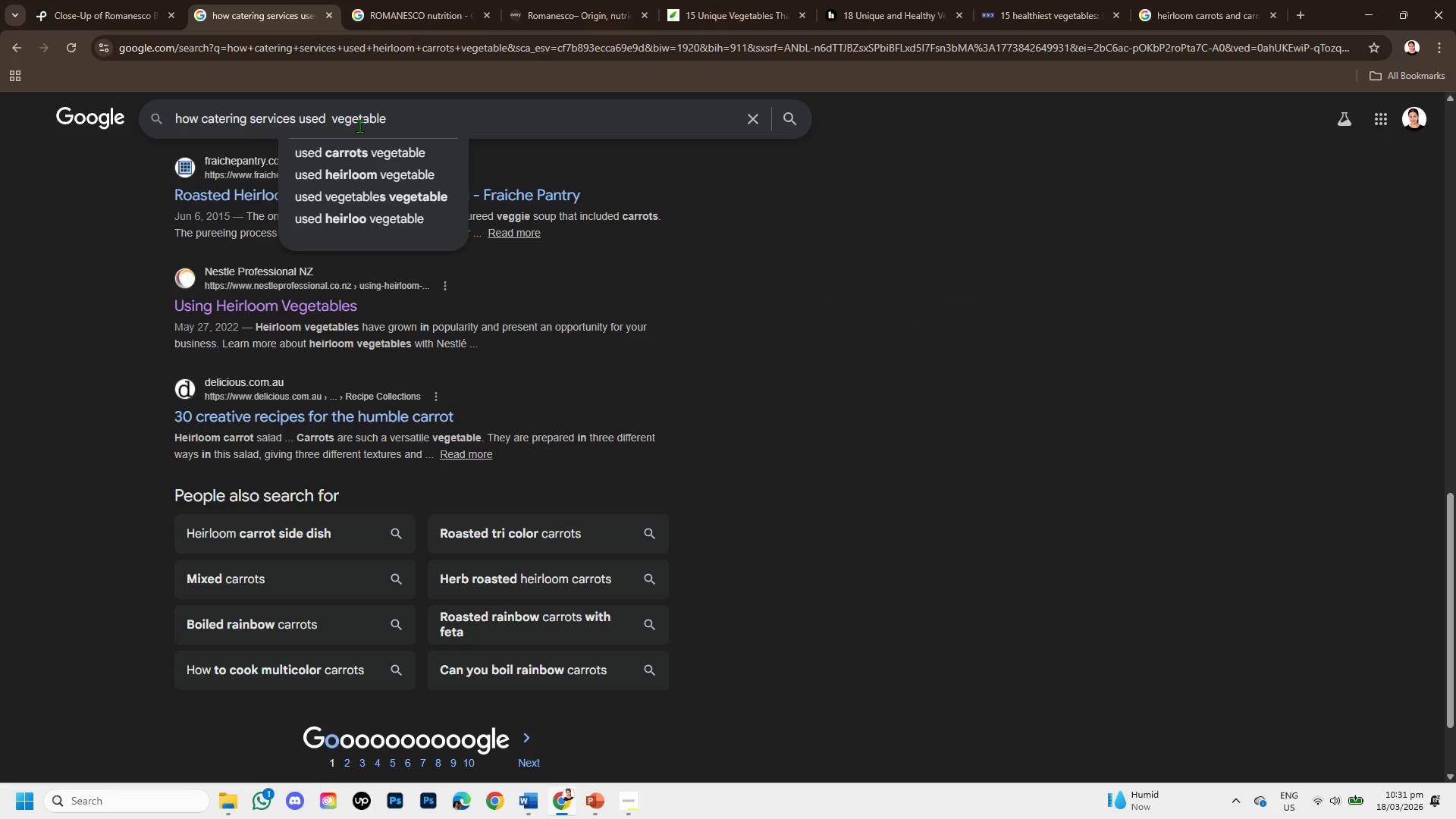 
type(ROMANESCO)
 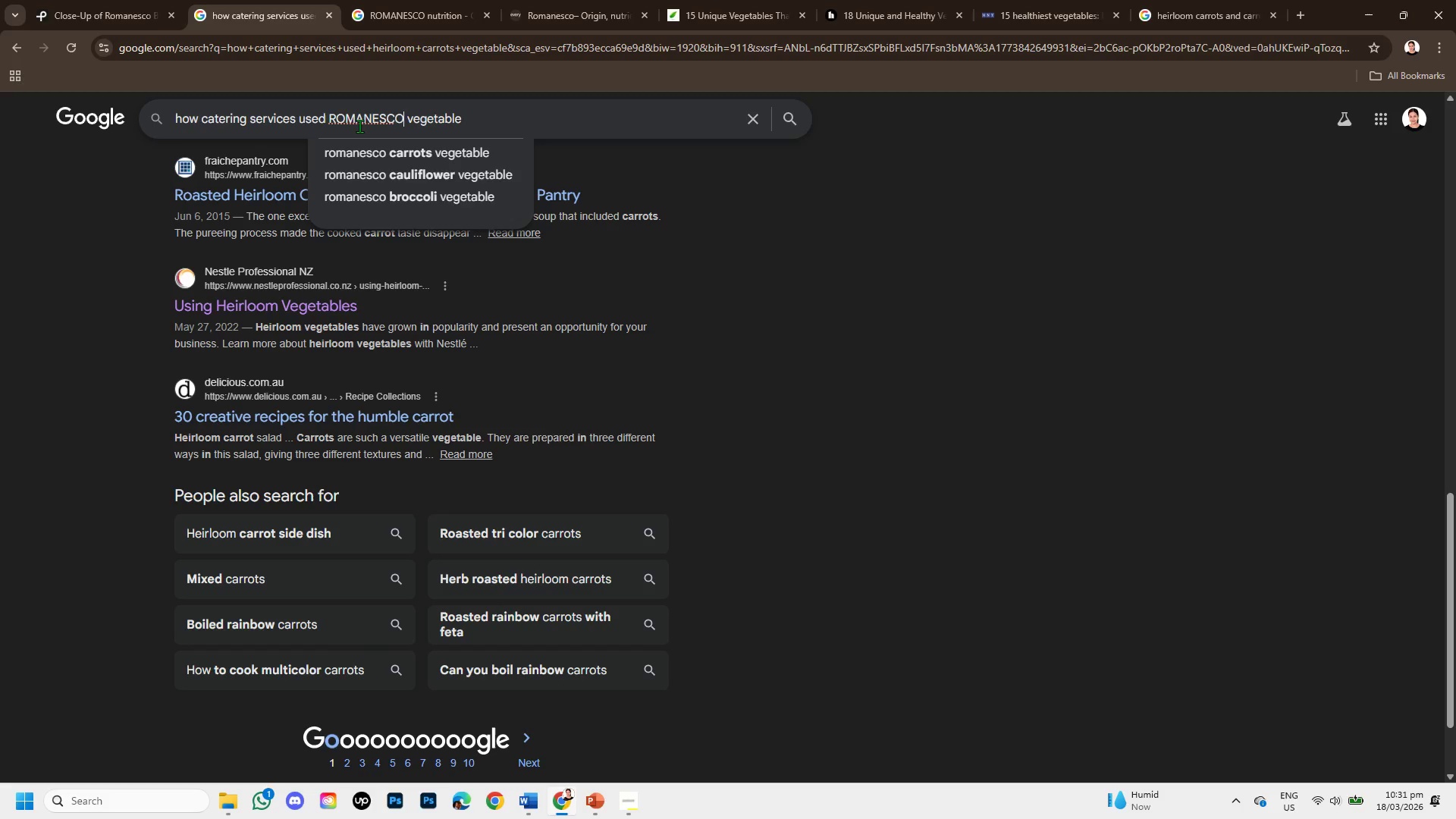 
key(Enter)
 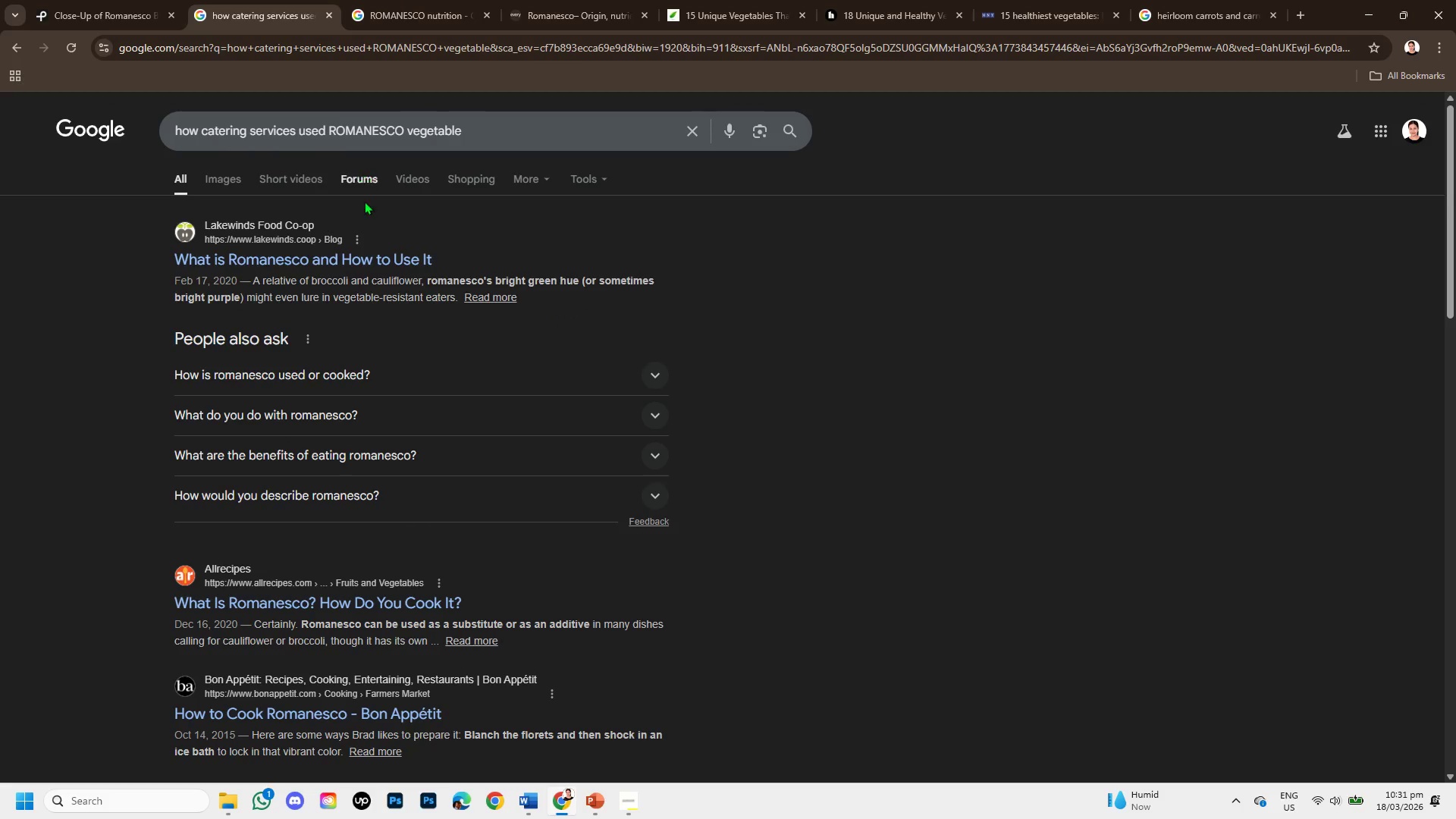 
scroll: coordinate [356, 463], scroll_direction: down, amount: 1.0
 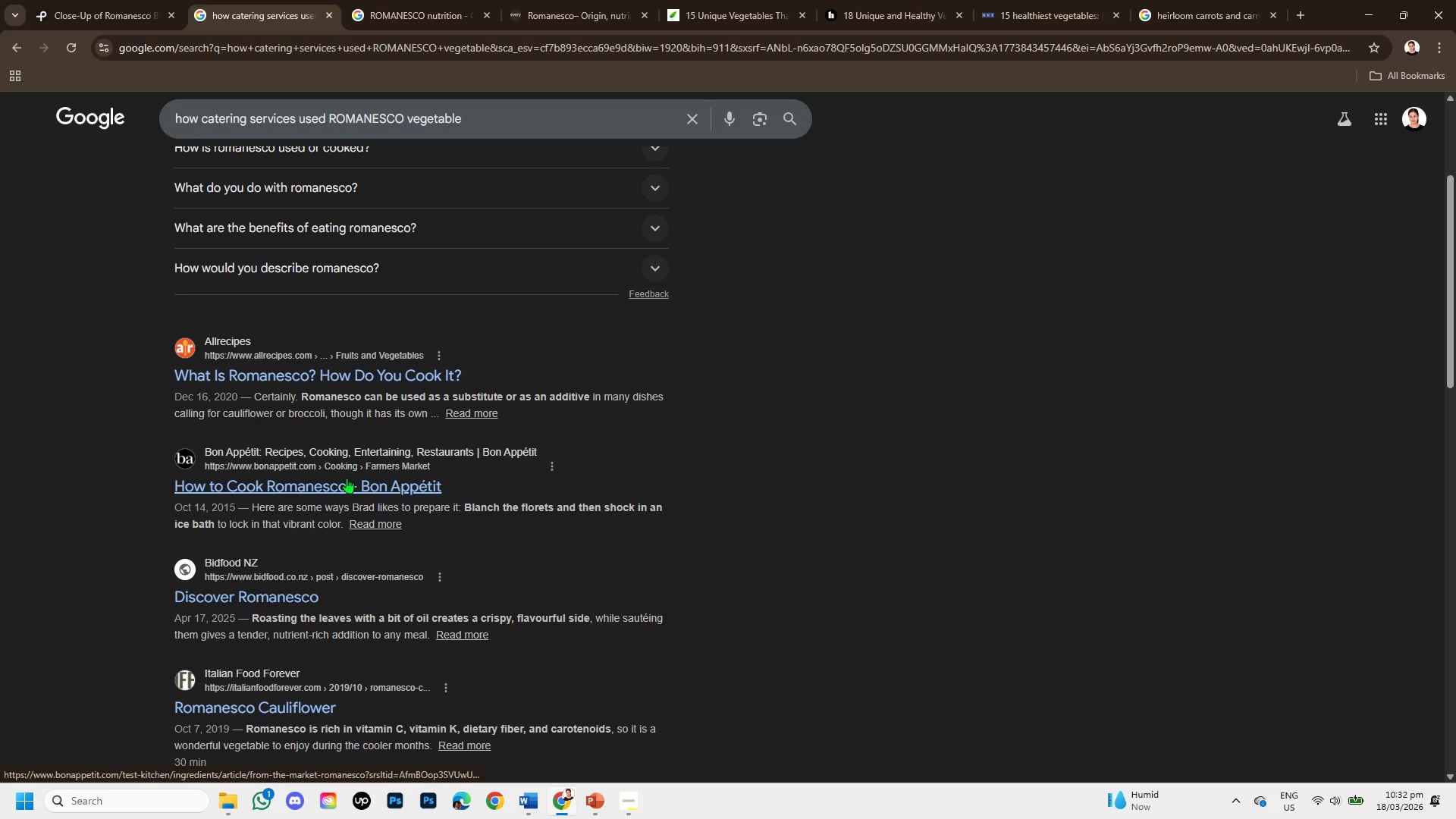 
right_click([345, 482])
 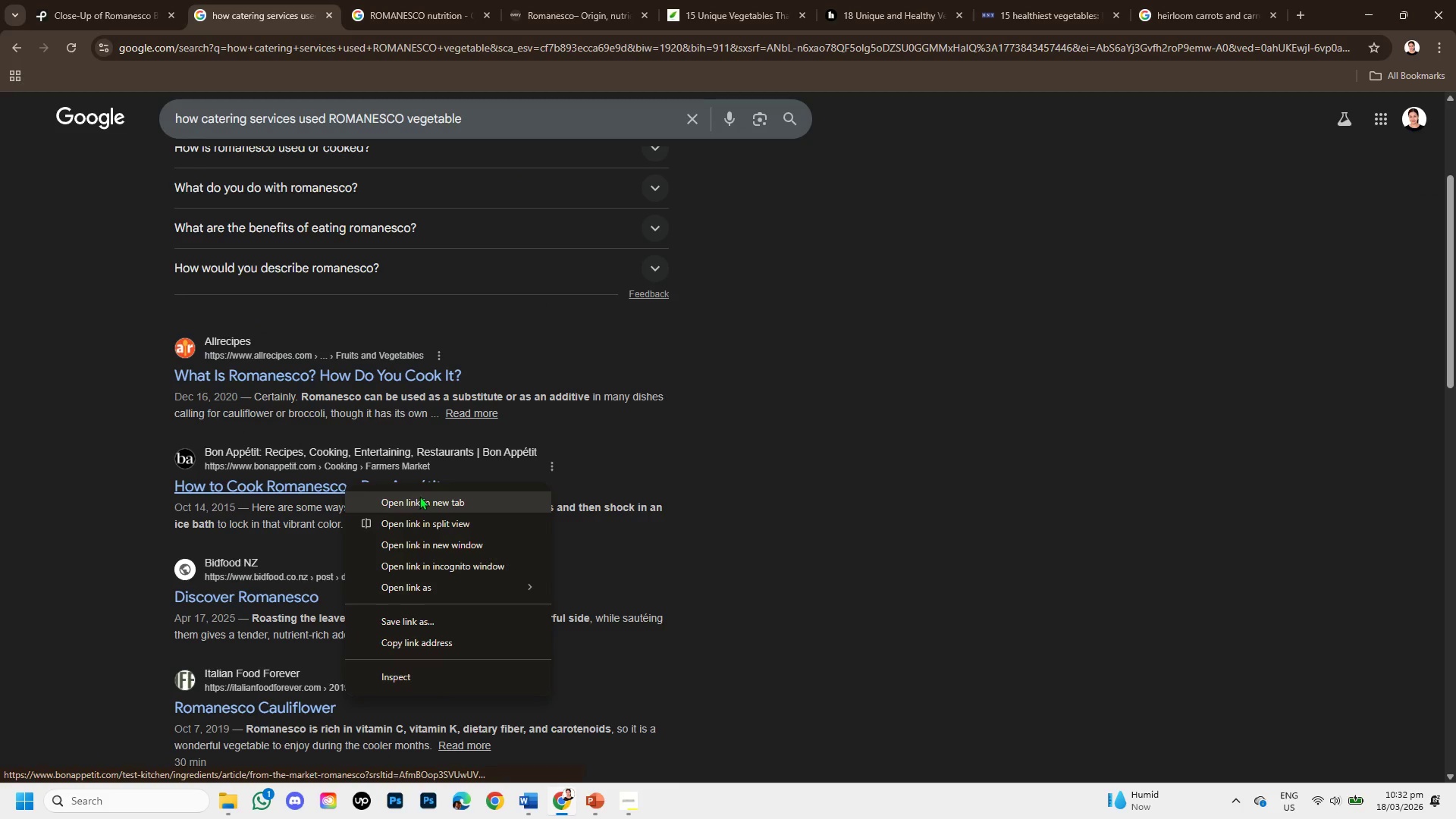 
left_click([419, 496])
 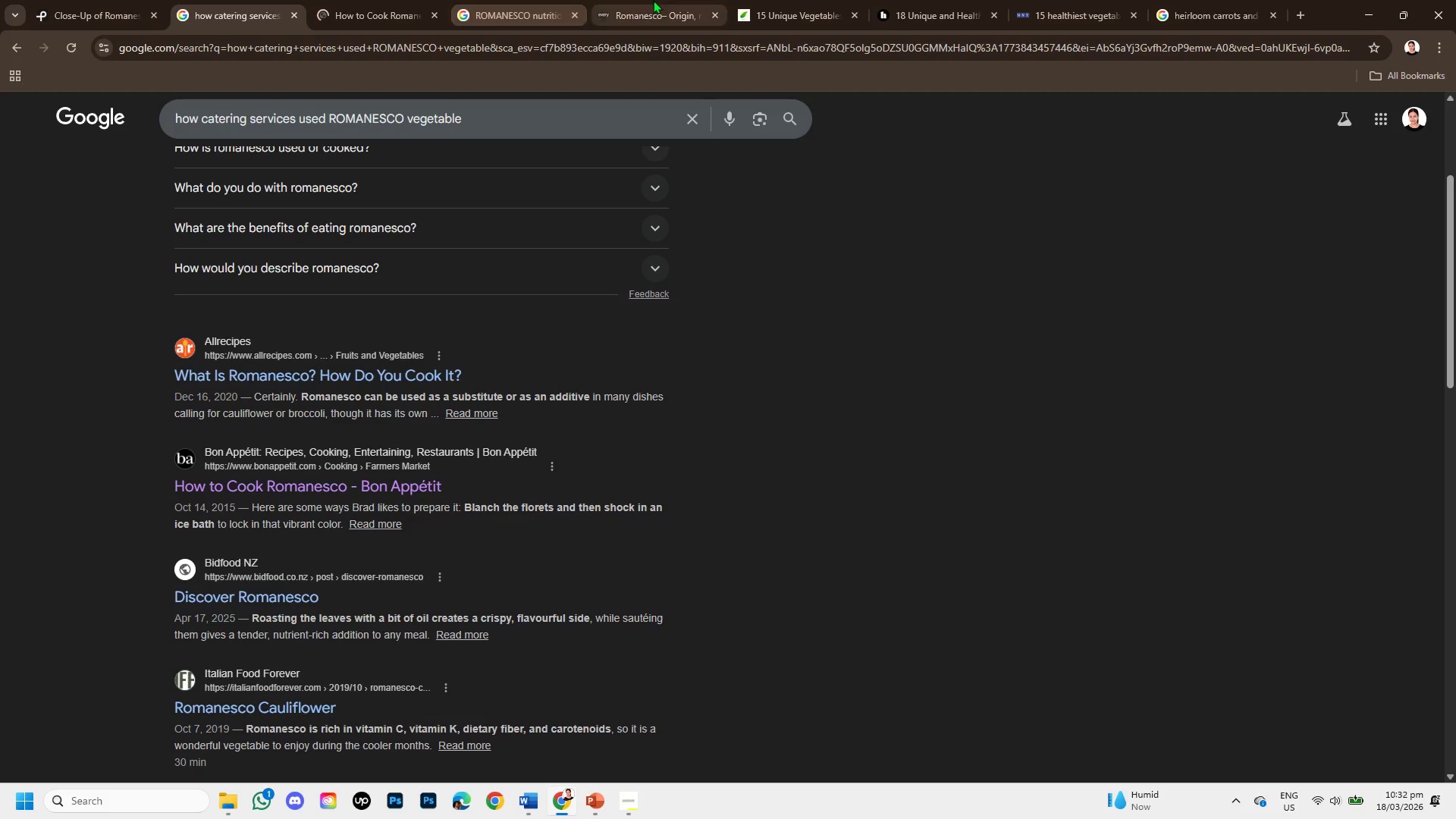 
left_click([653, 0])
 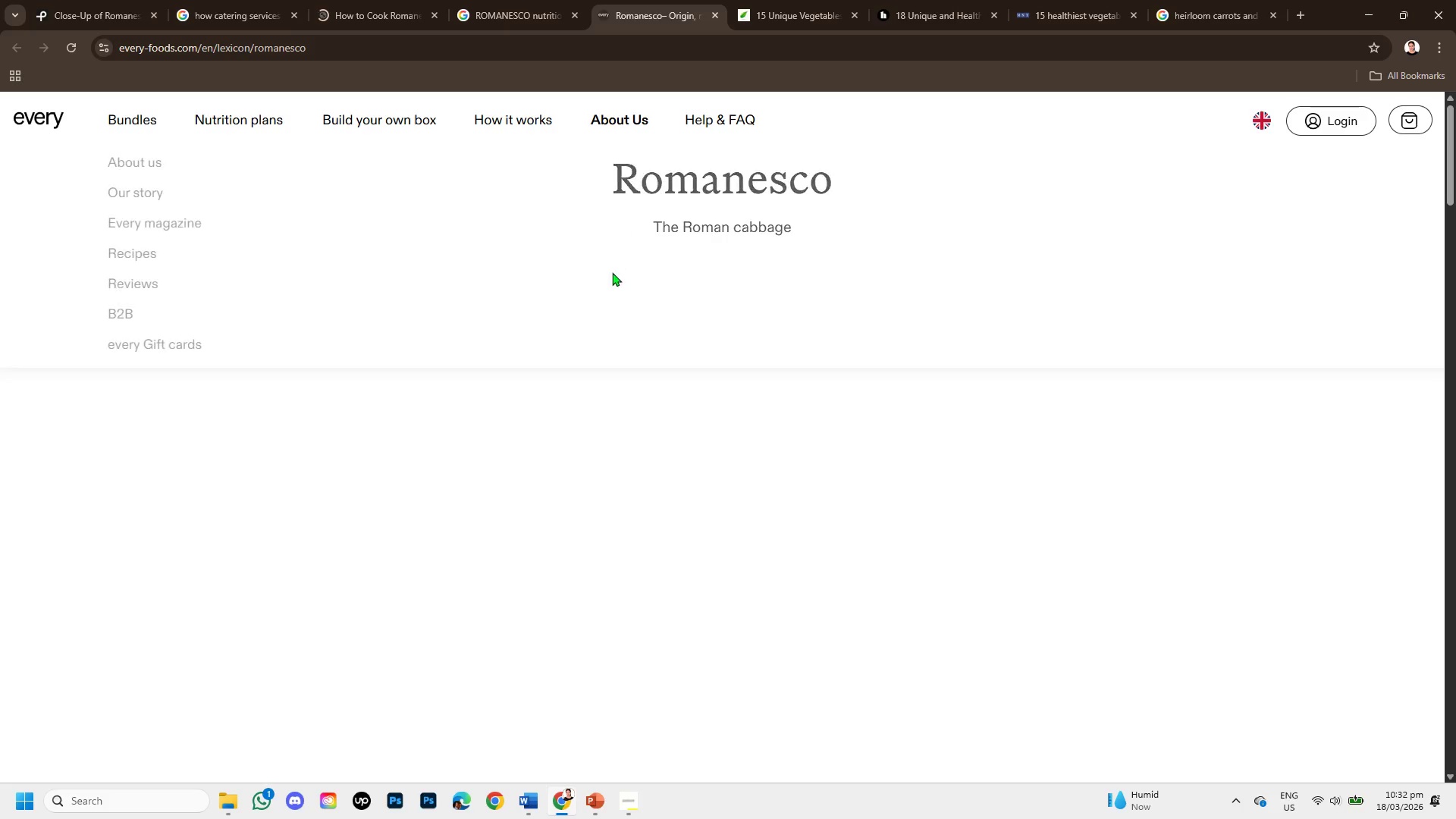 
scroll: coordinate [664, 399], scroll_direction: down, amount: 3.0
 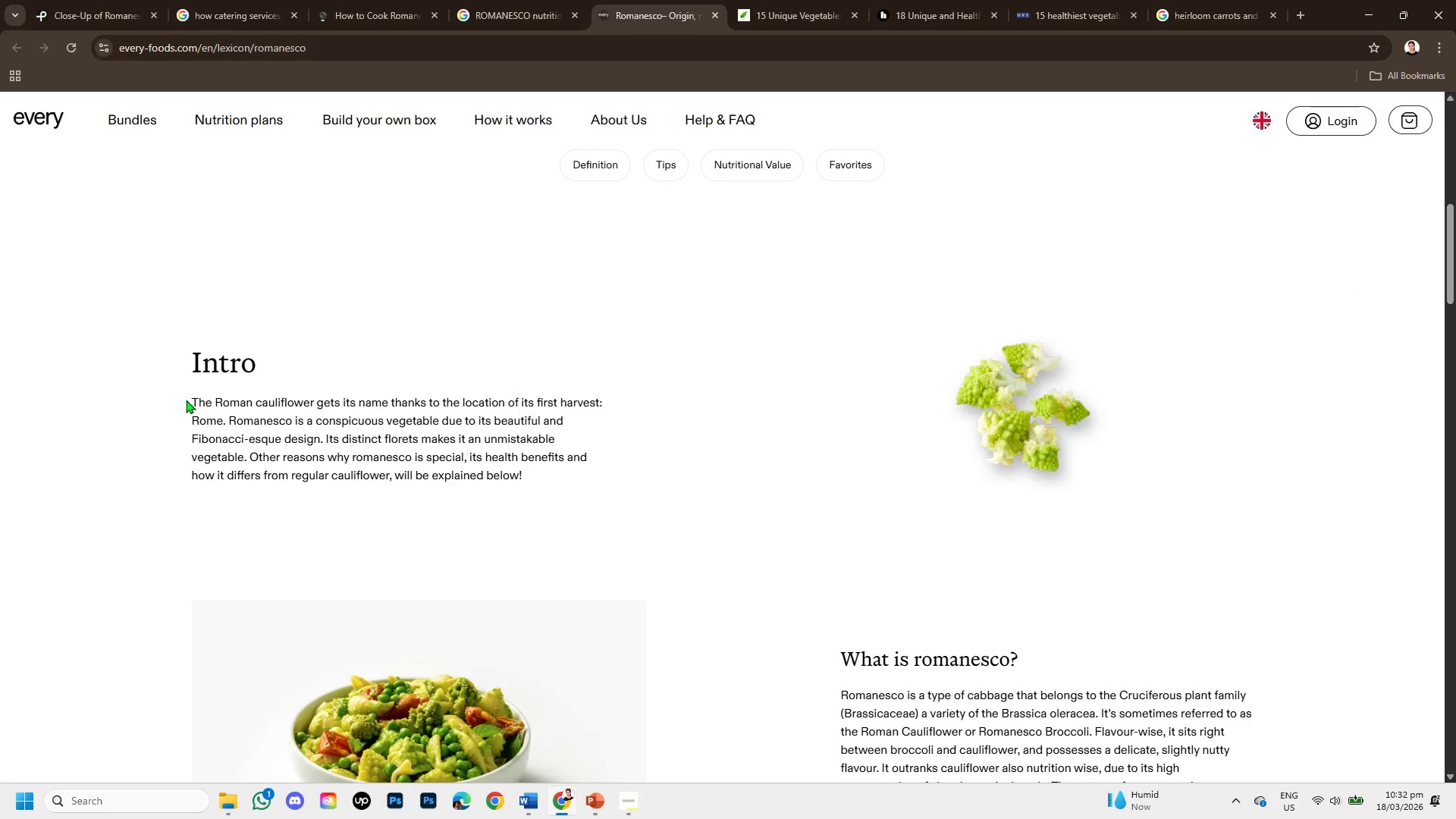 
left_click_drag(start_coordinate=[193, 400], to_coordinate=[323, 410])
 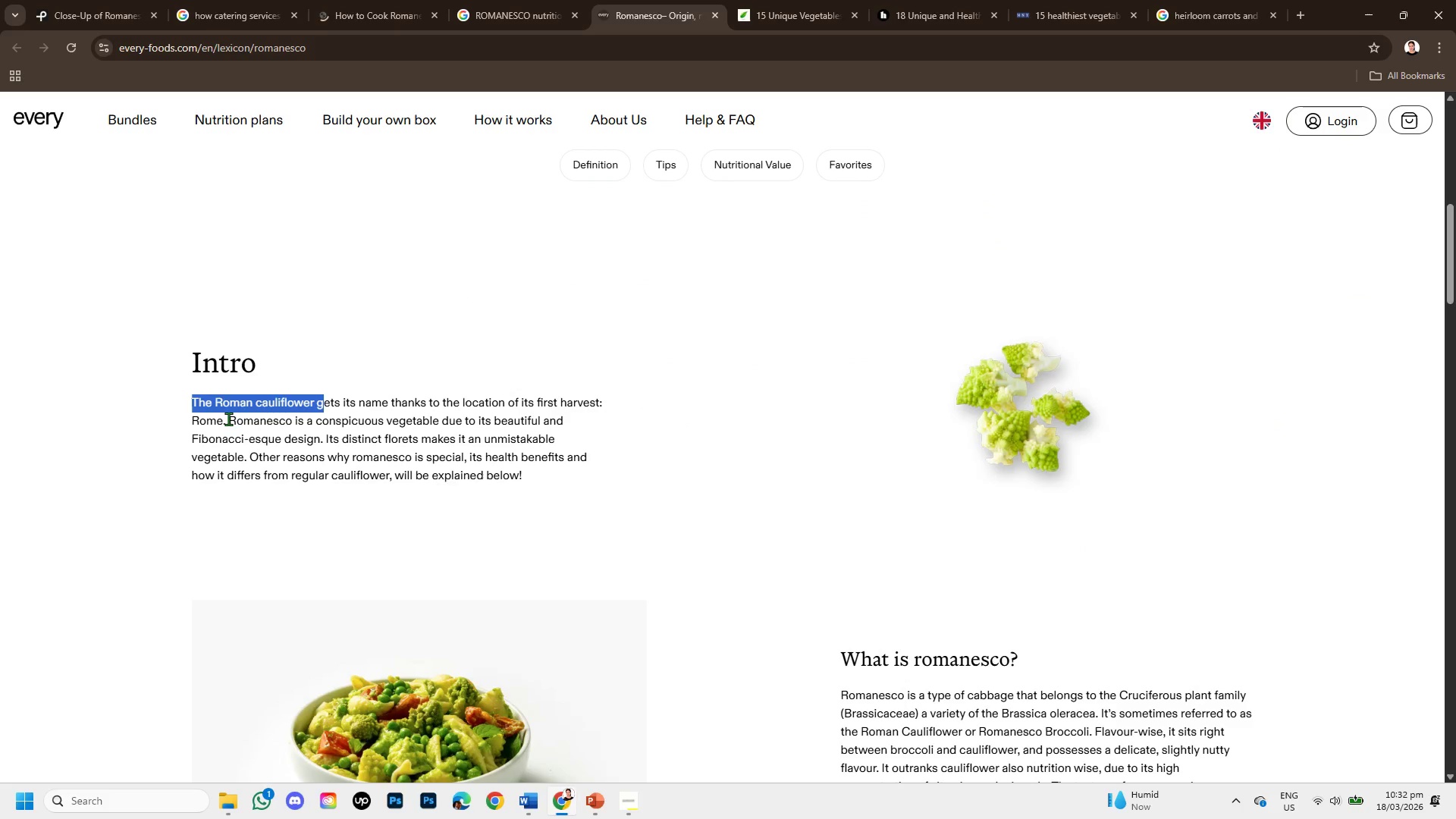 
left_click_drag(start_coordinate=[228, 419], to_coordinate=[249, 455])
 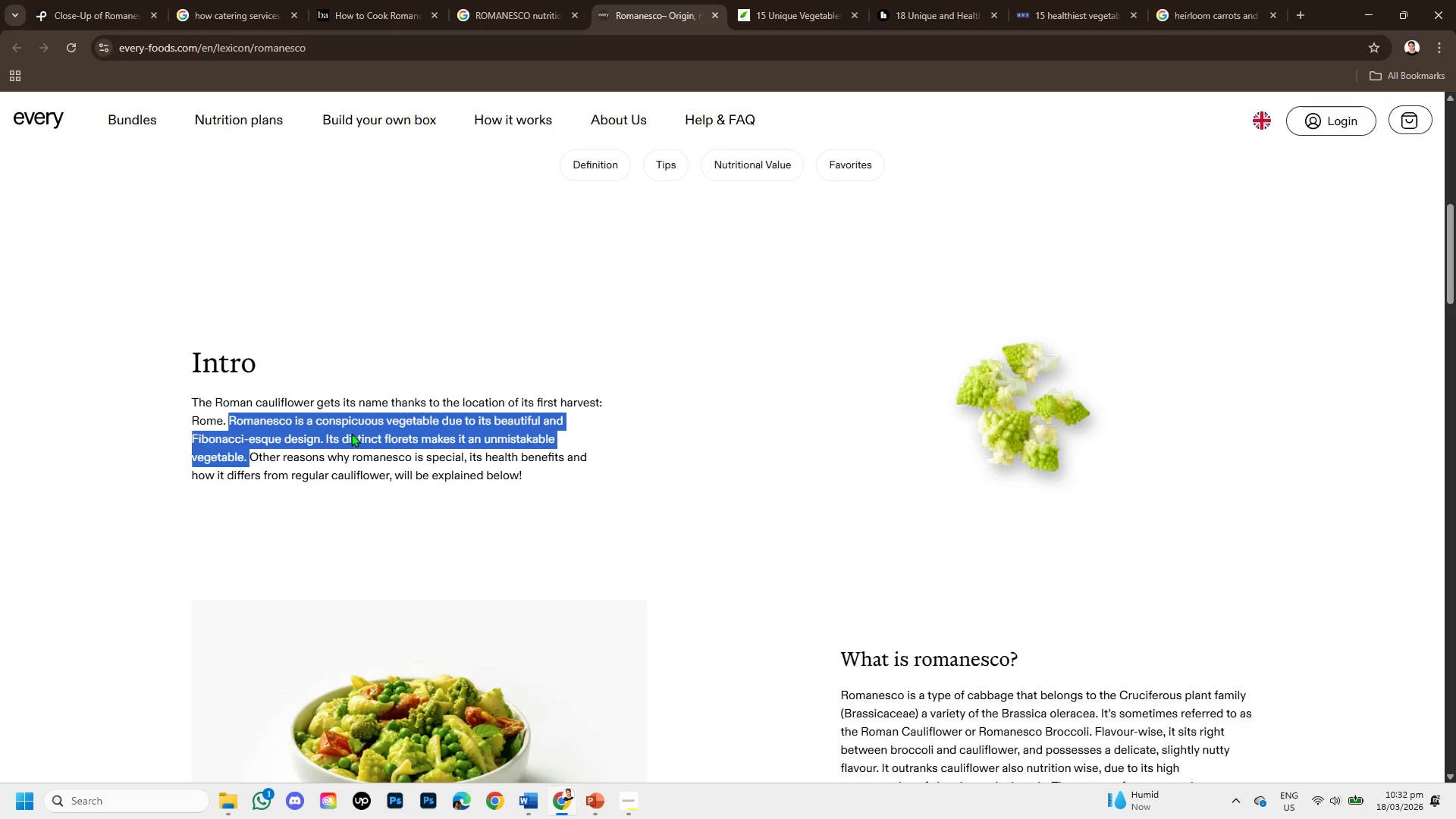 
key(Control+C)
 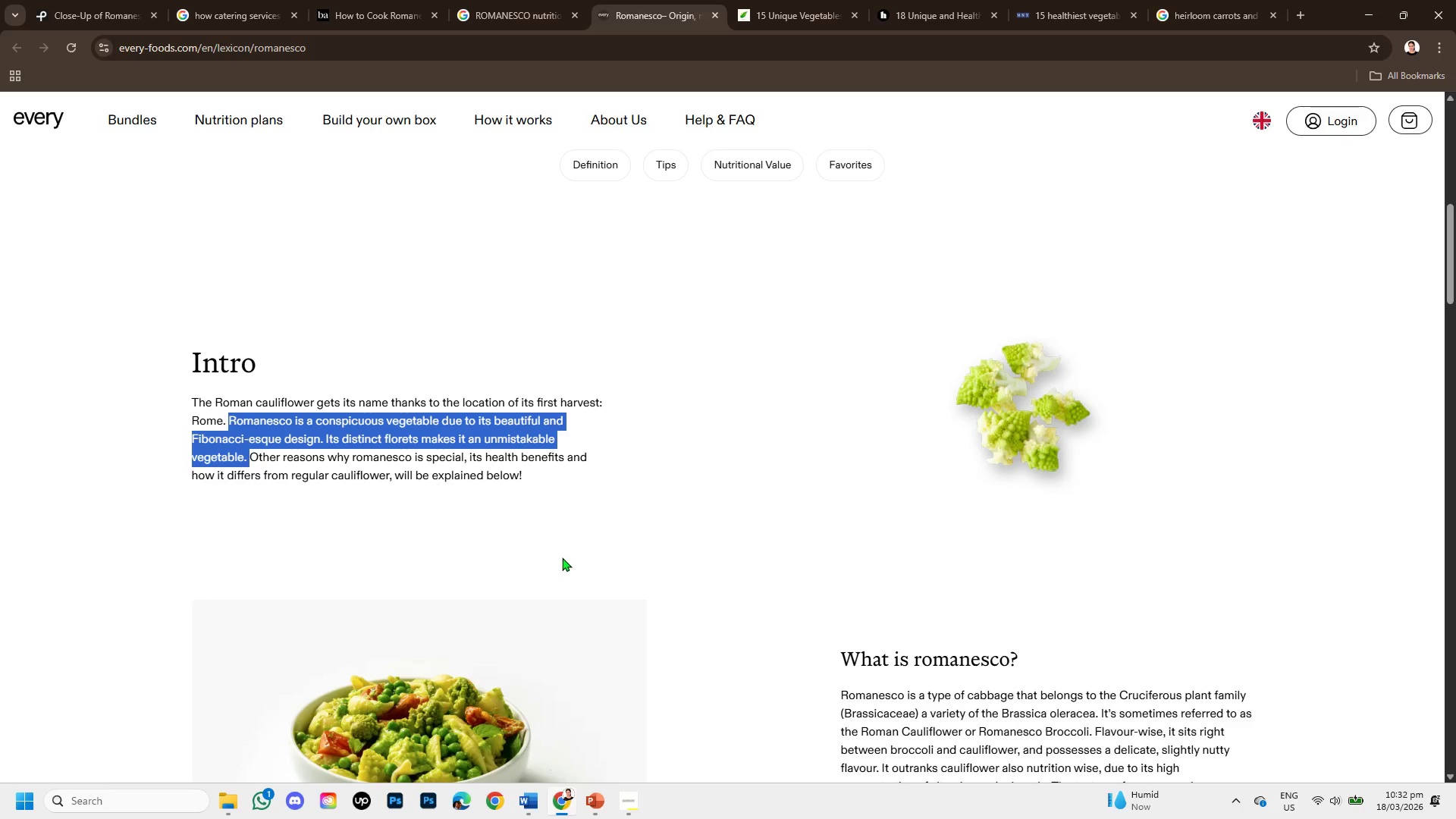 
scroll: coordinate [566, 559], scroll_direction: down, amount: 1.0
 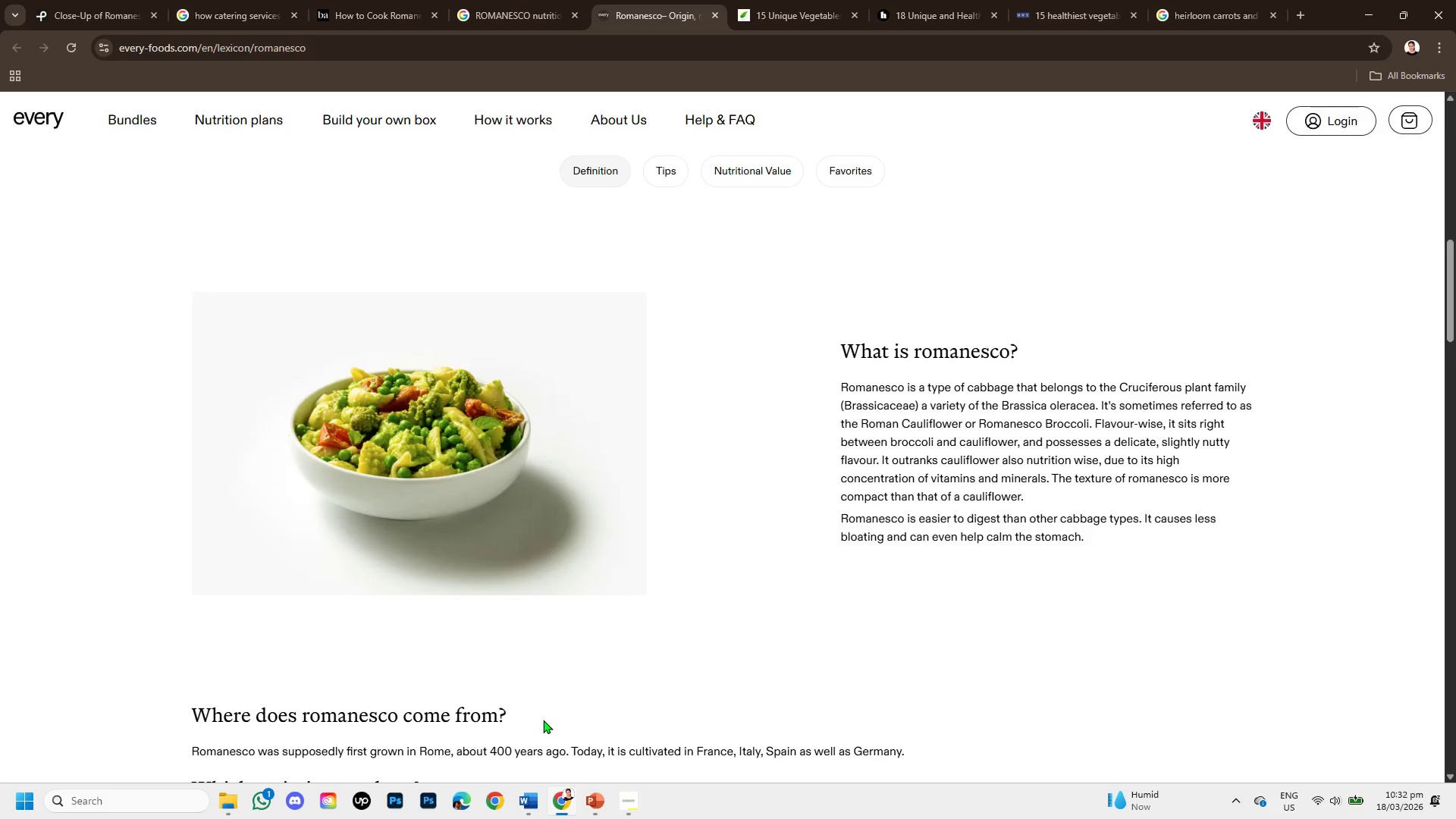 
wait(6.69)
 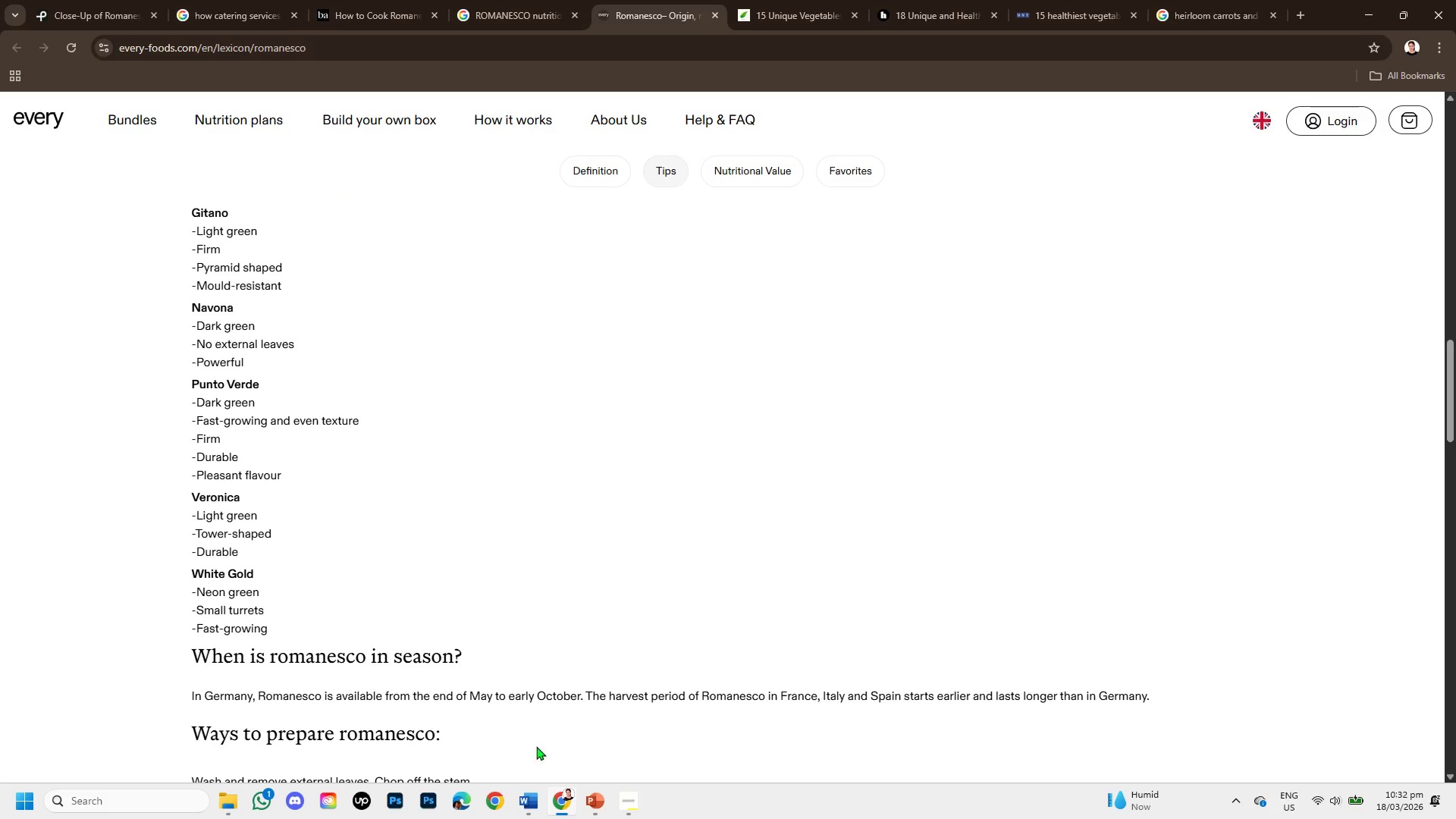 
left_click([599, 797])
 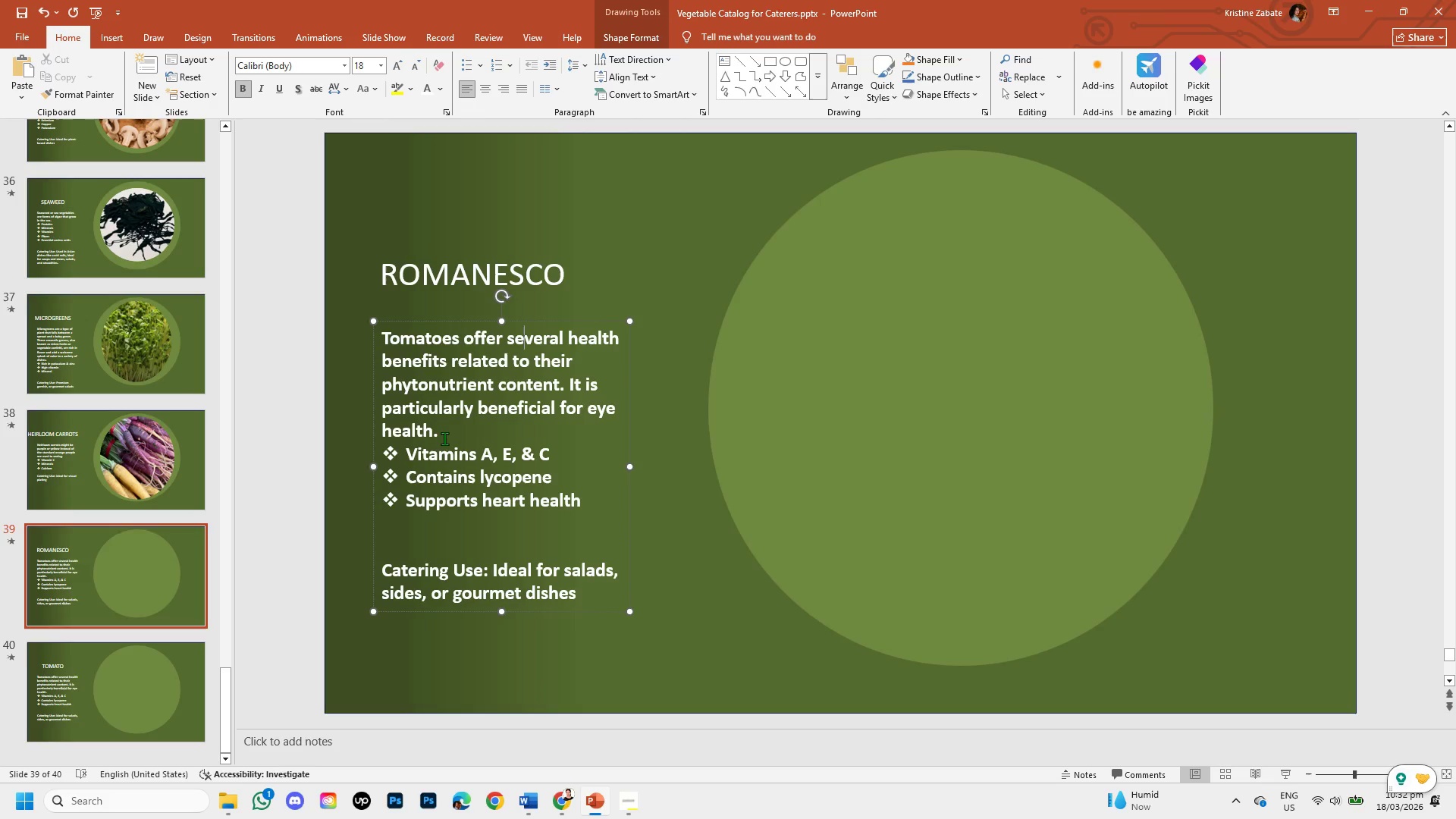 
scroll: coordinate [524, 730], scroll_direction: down, amount: 3.0
 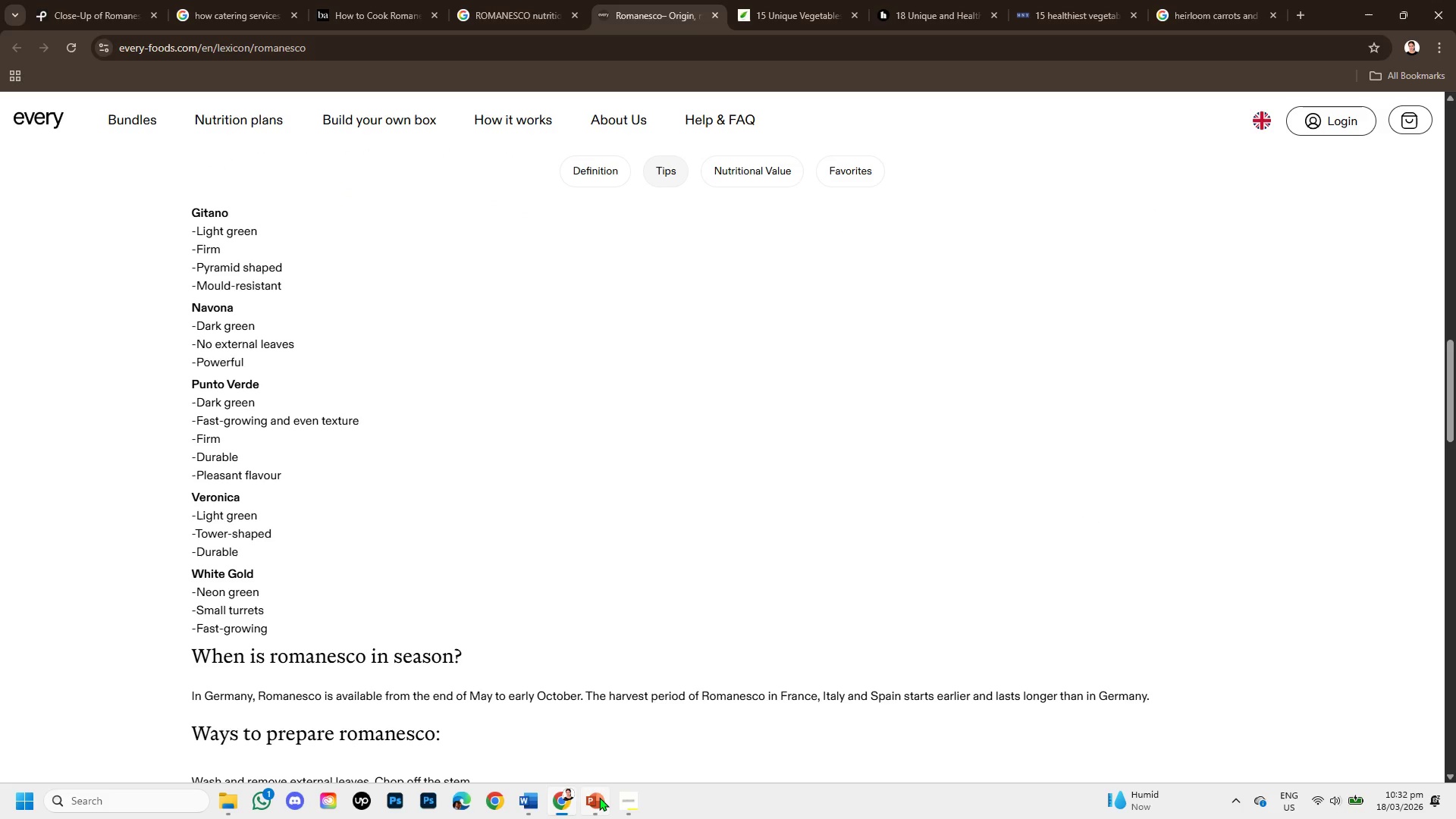 
left_click_drag(start_coordinate=[433, 430], to_coordinate=[406, 344])
 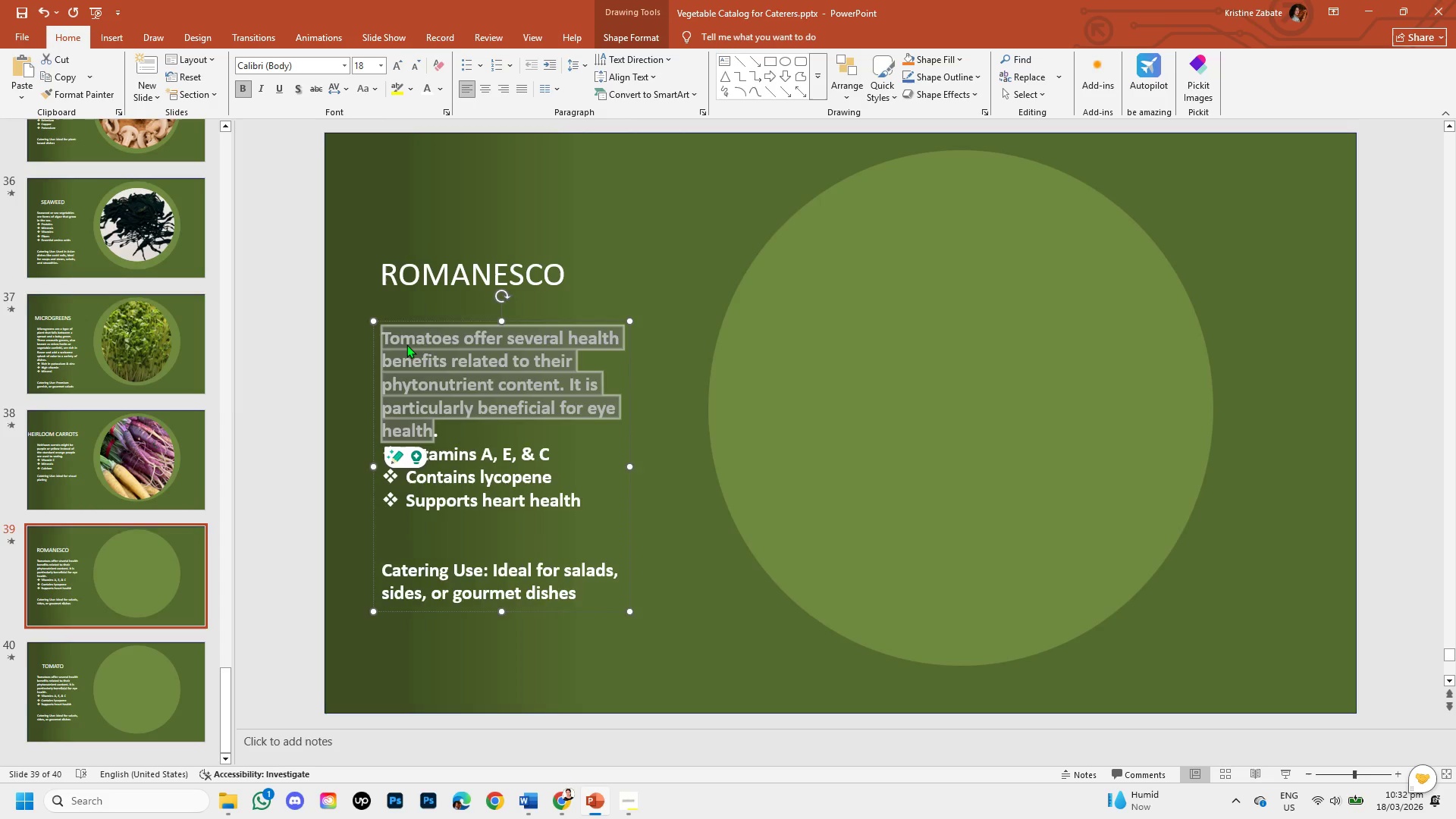 
key(Backspace)
 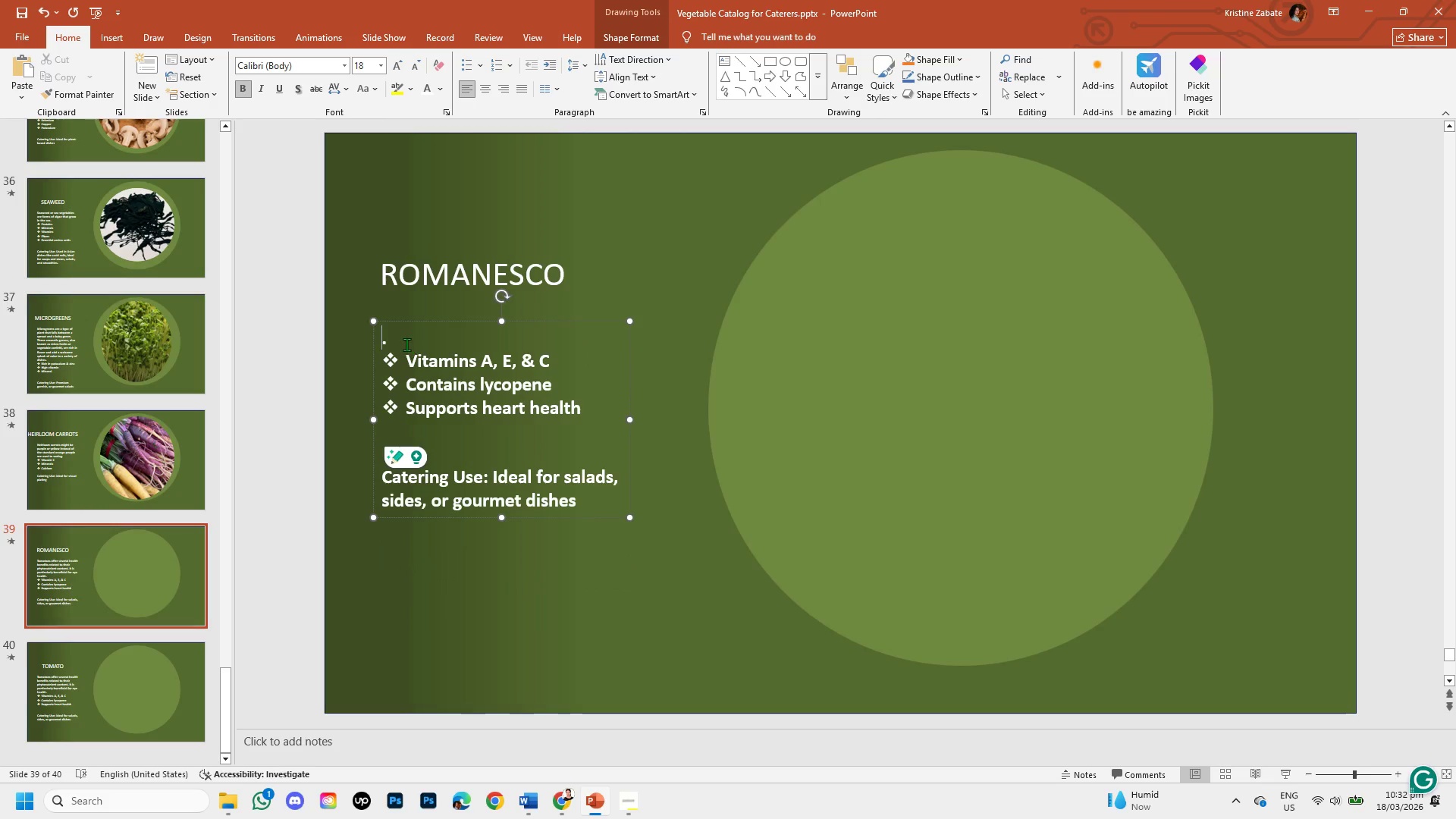 
key(Control+V)
 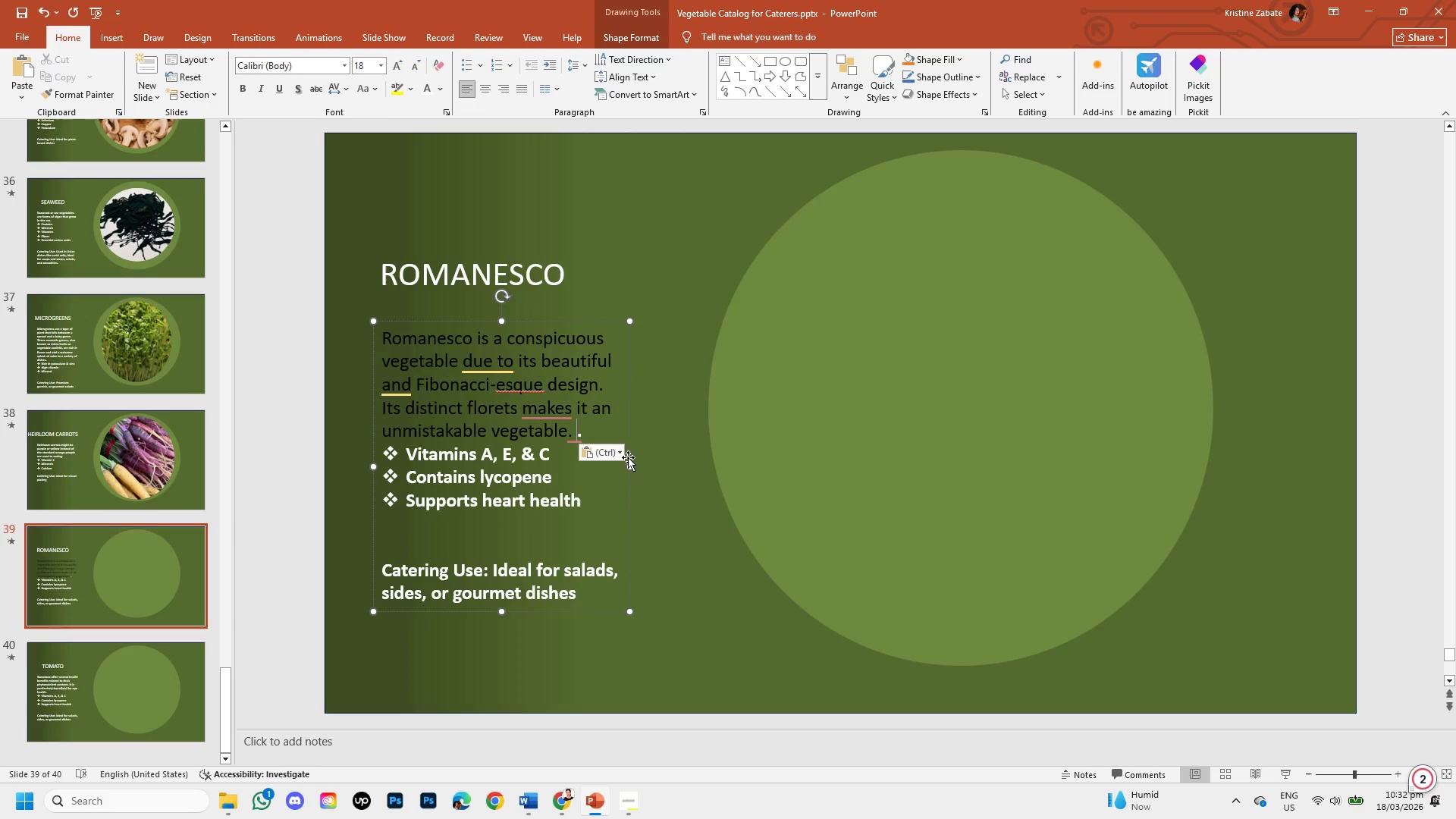 
left_click([619, 457])
 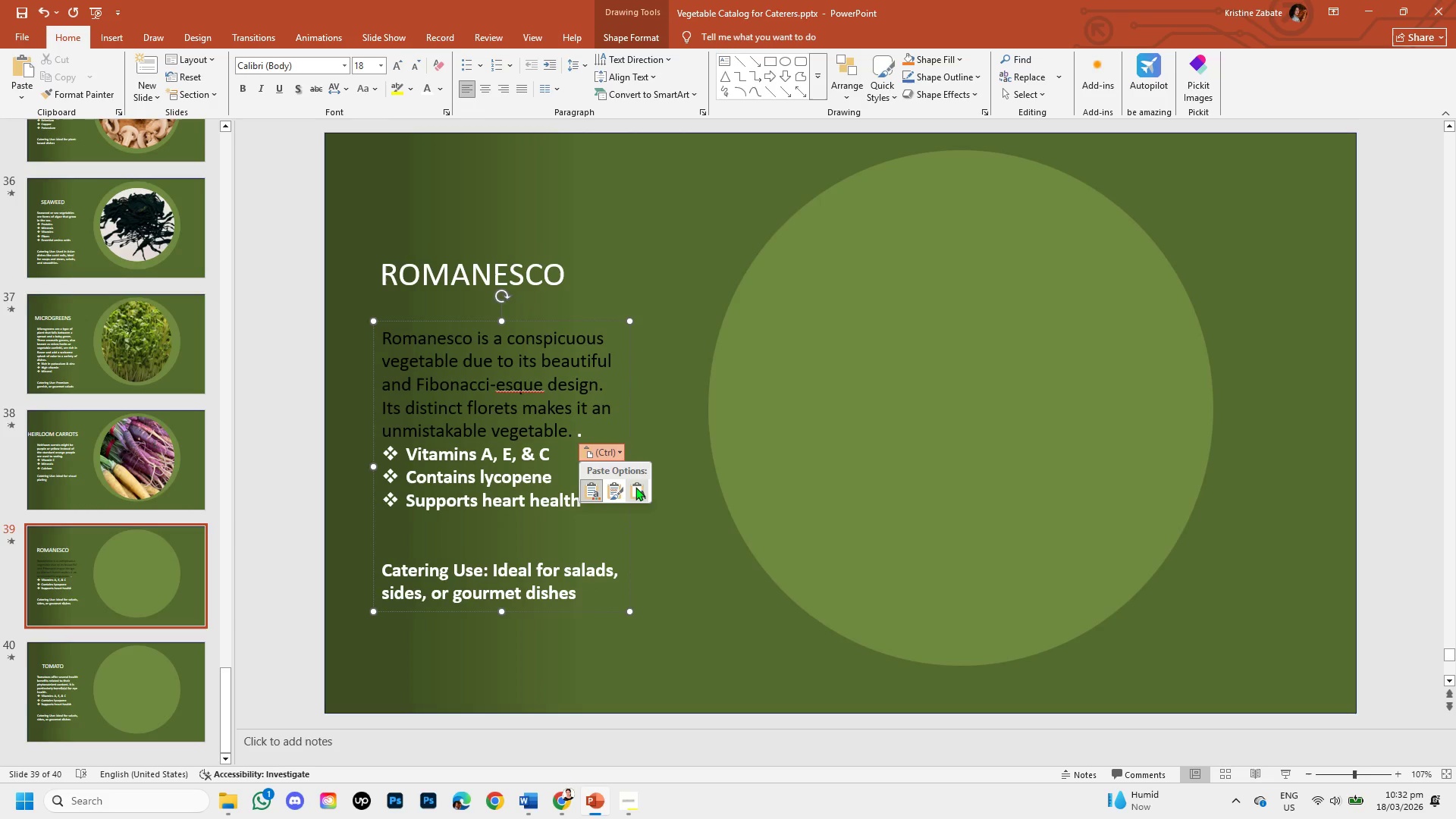 
left_click([635, 487])
 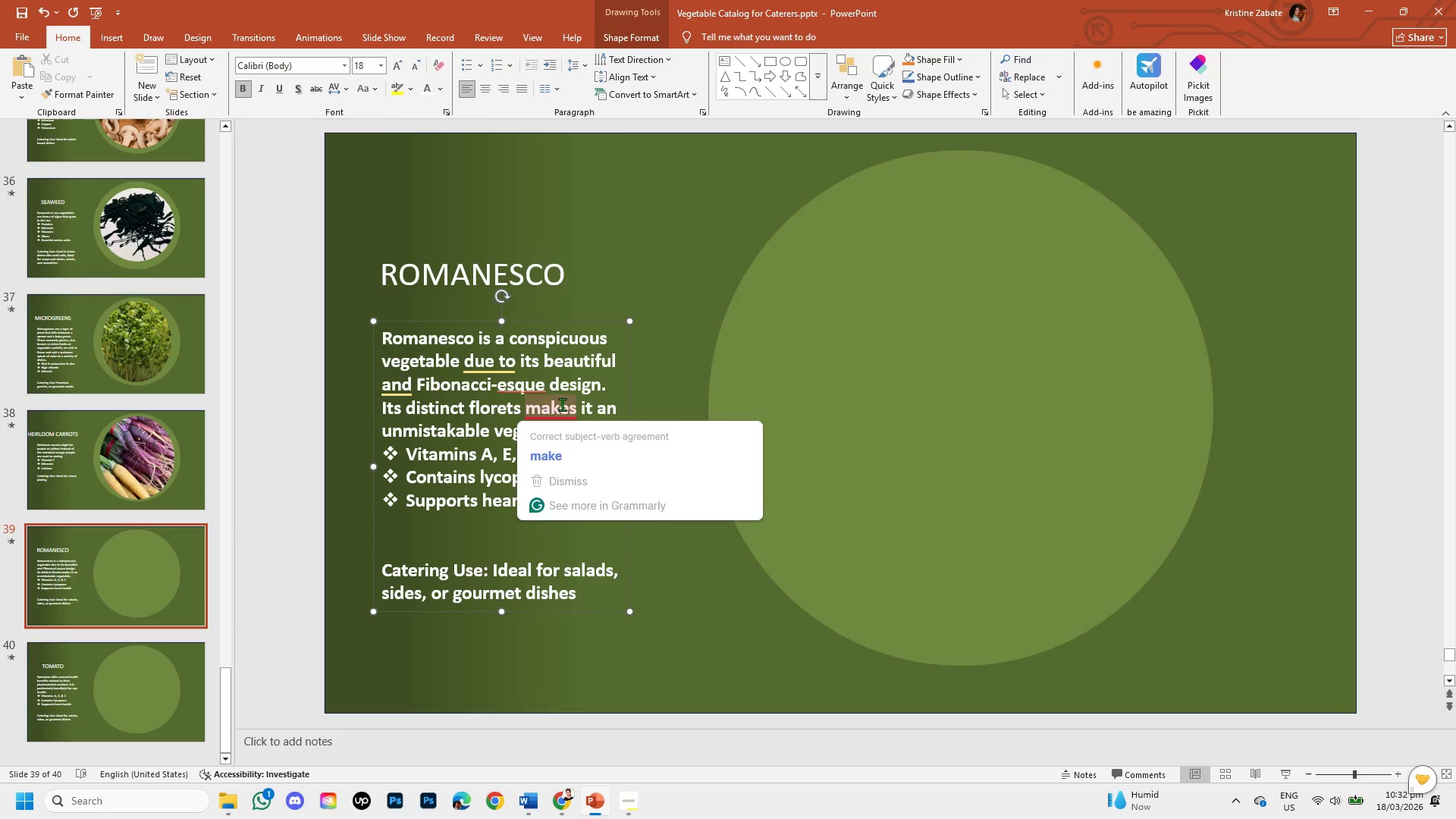 
key(Shift+ArrowRight)
 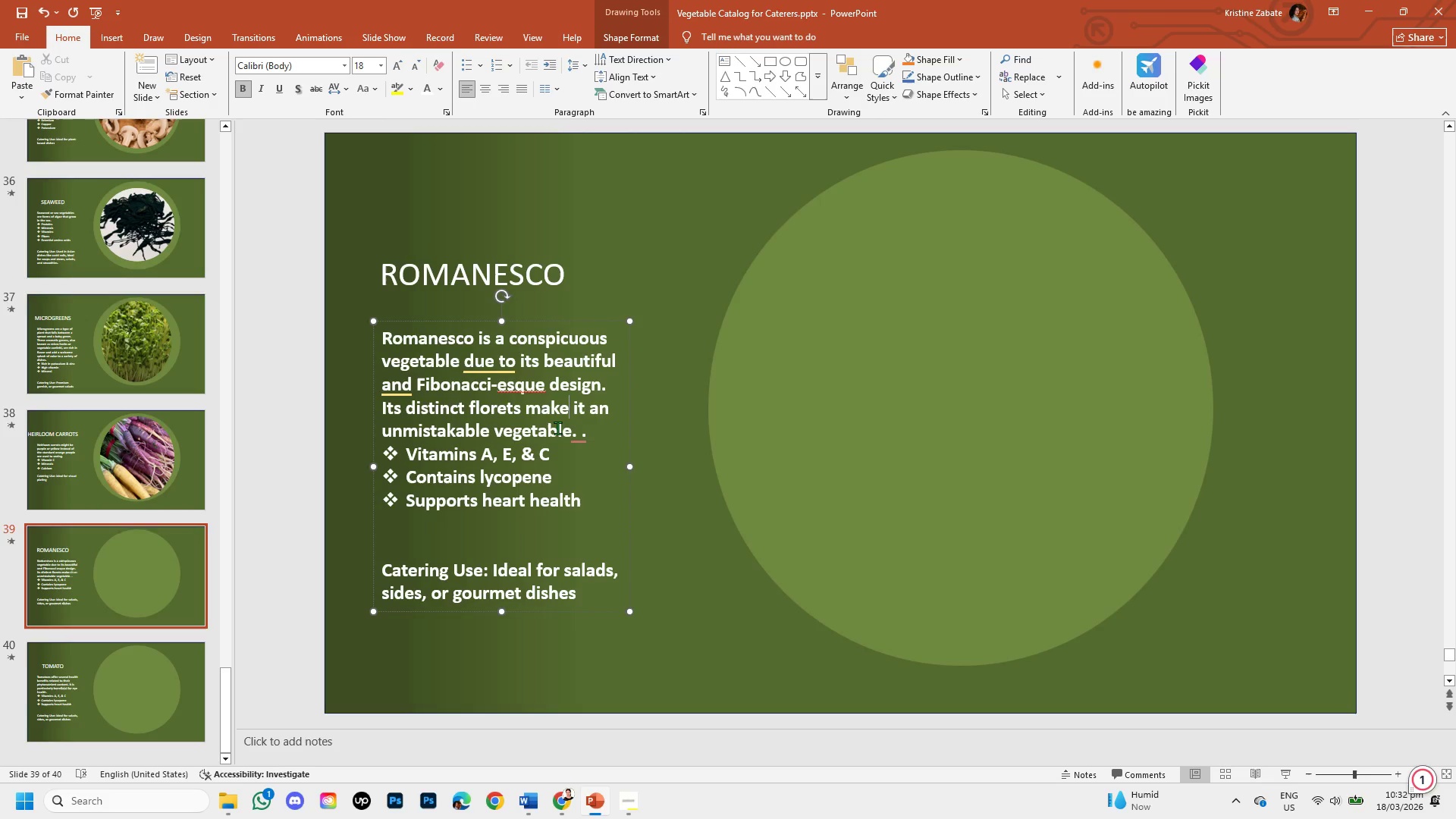 
key(Shift+ShiftLeft)
 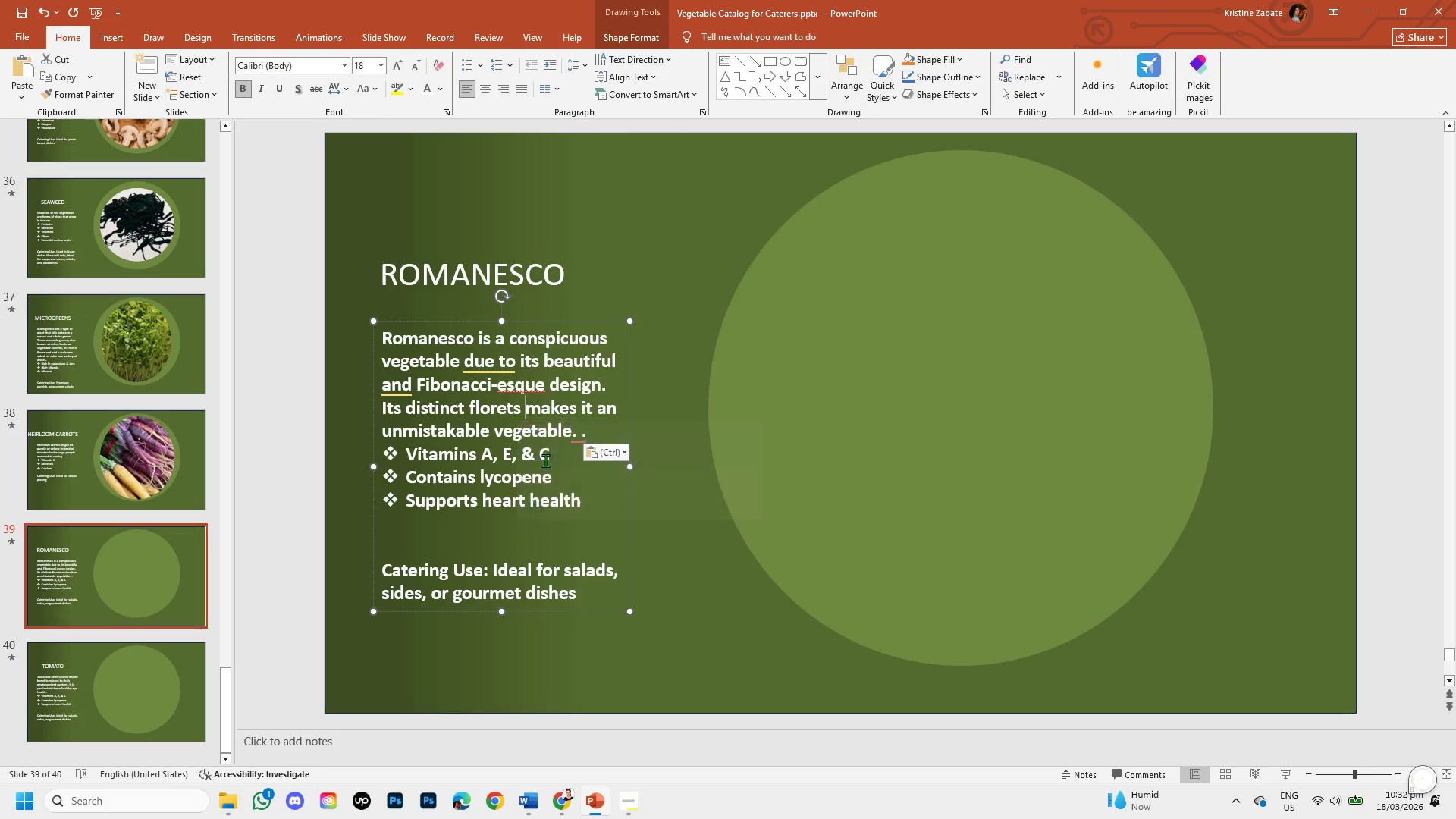 
key(Shift+ArrowRight)
 